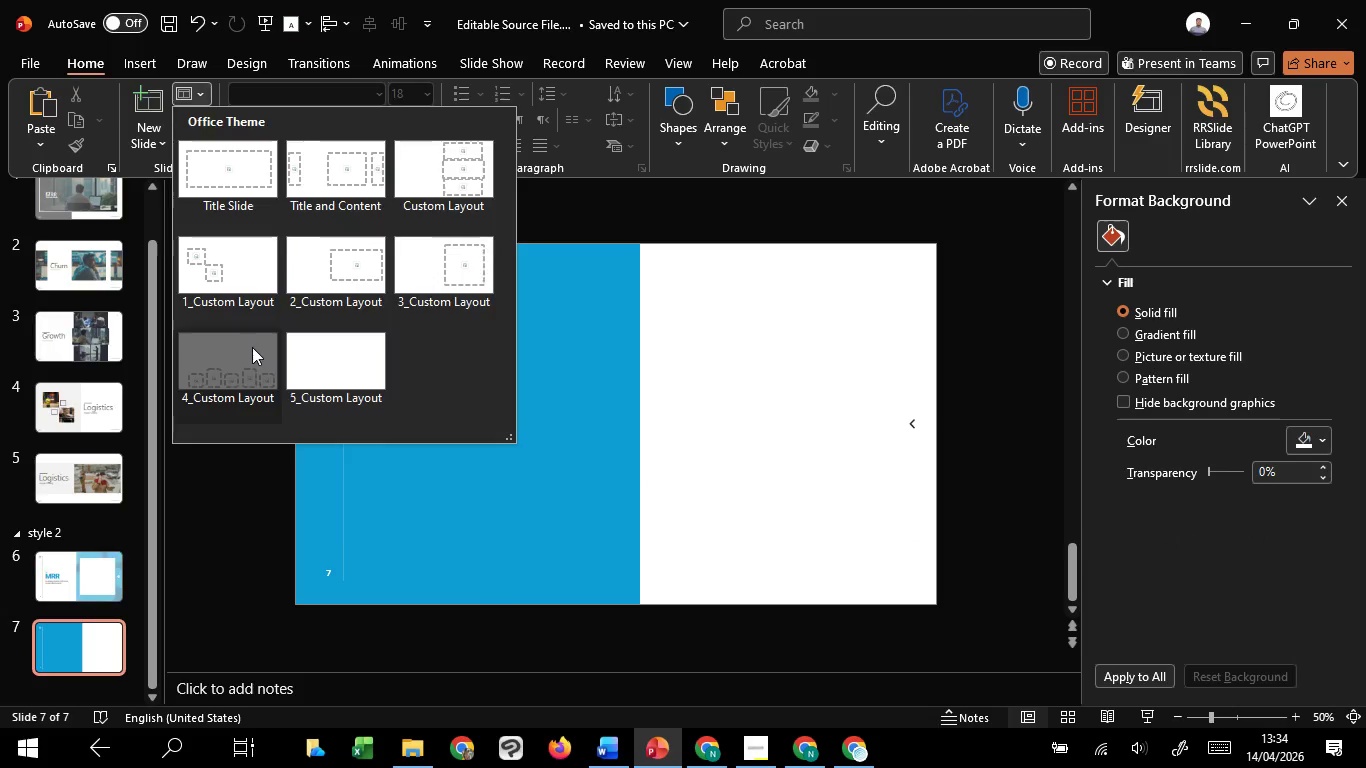 
left_click([734, 353])
 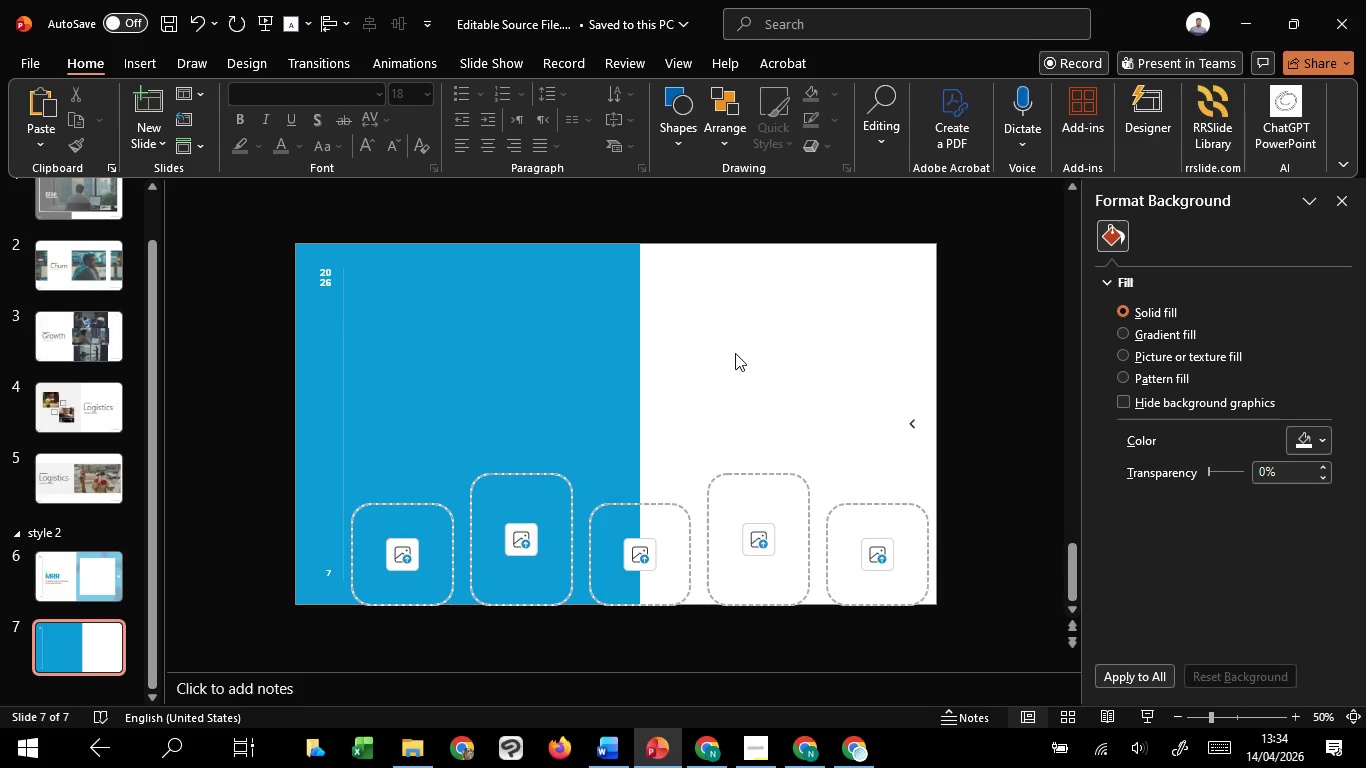 
scroll: coordinate [735, 353], scroll_direction: up, amount: 1.0
 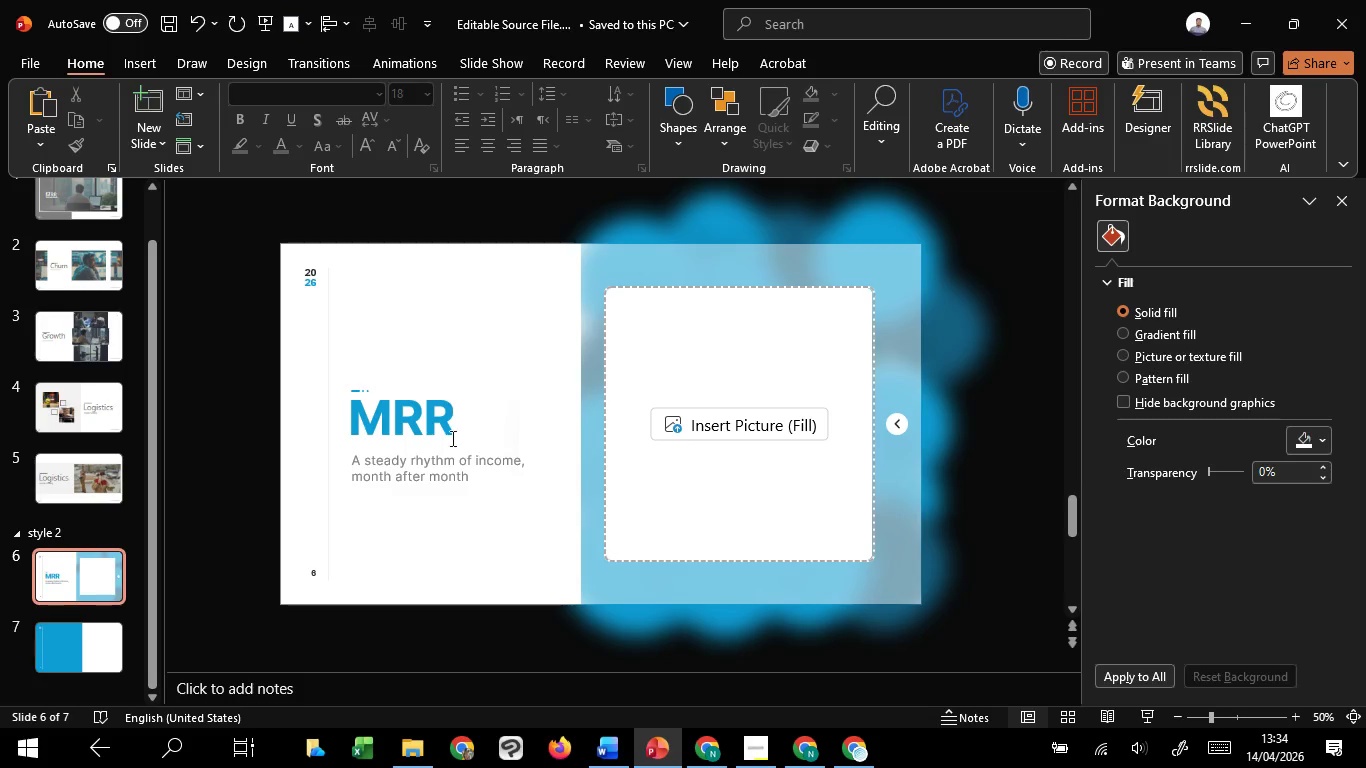 
left_click([451, 438])
 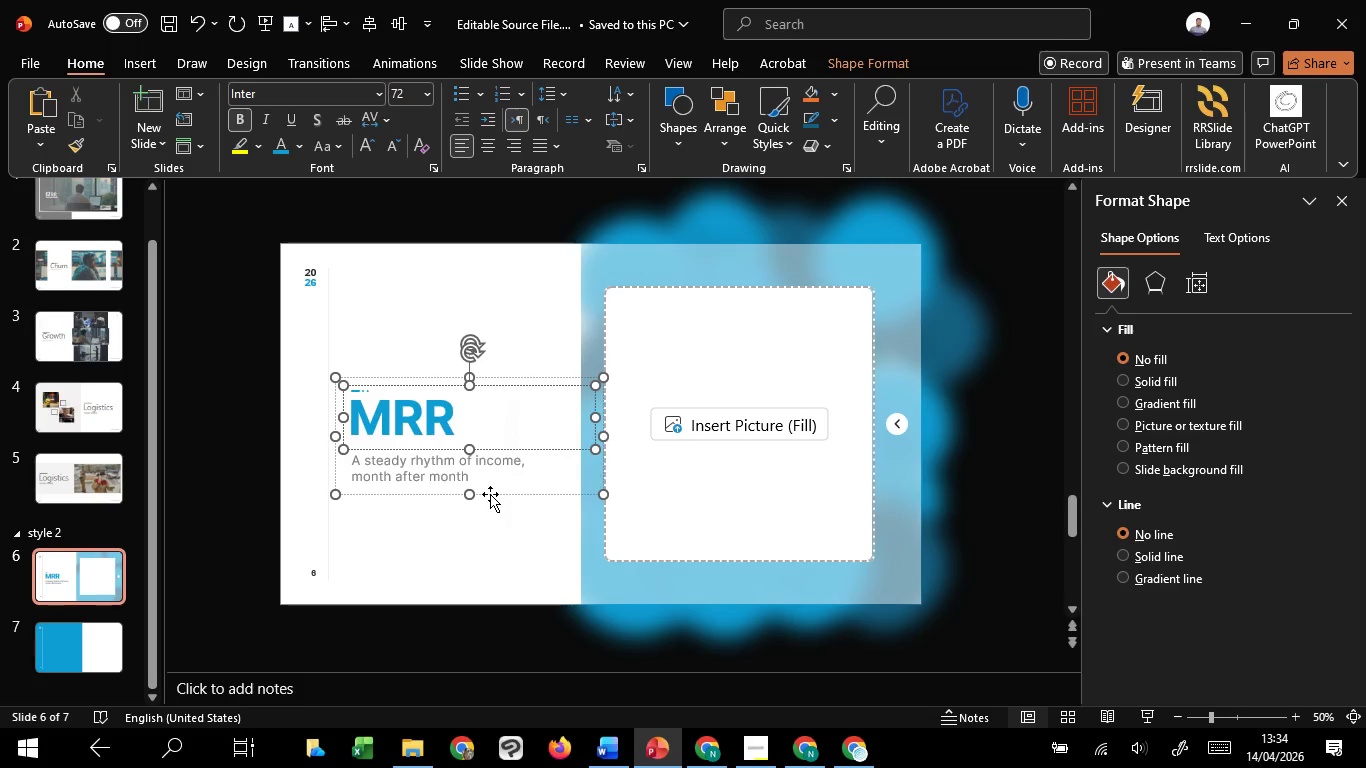 
left_click([490, 494])
 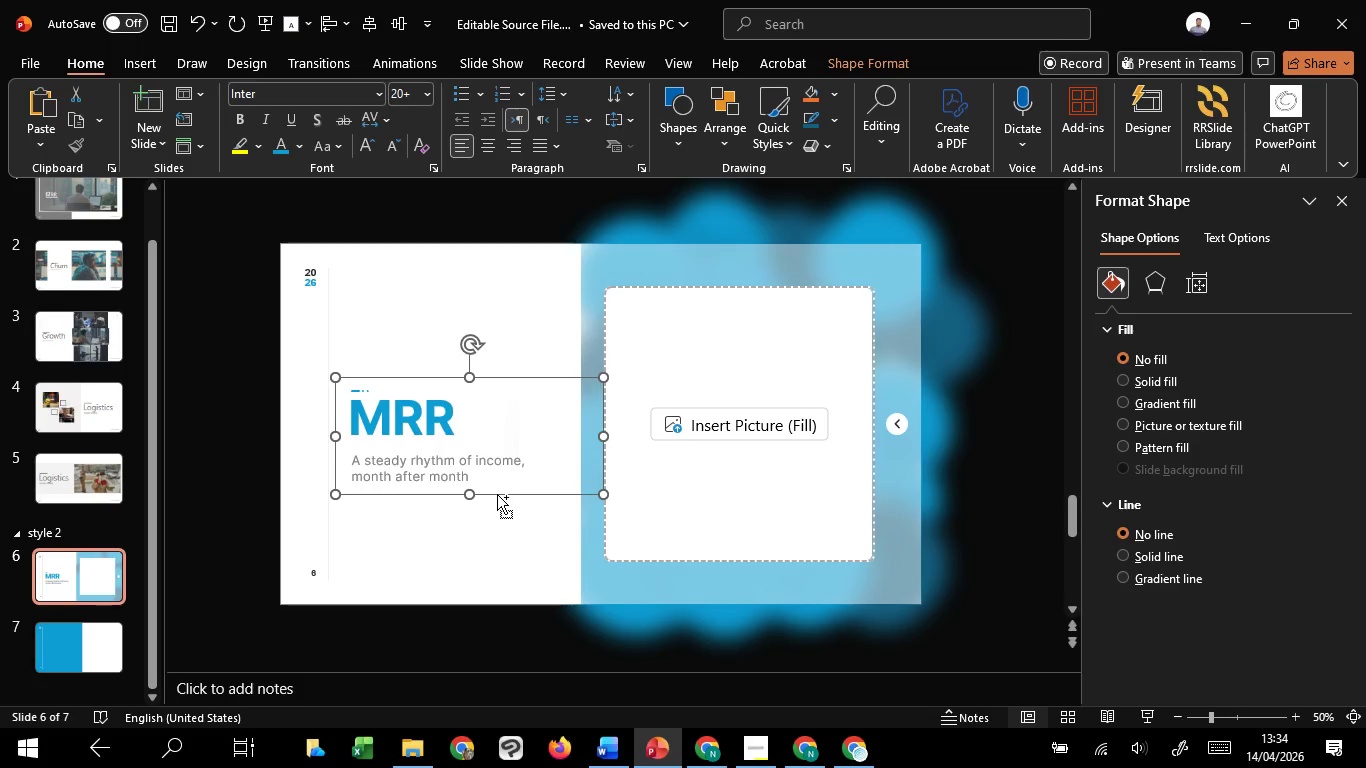 
key(Control+C)
 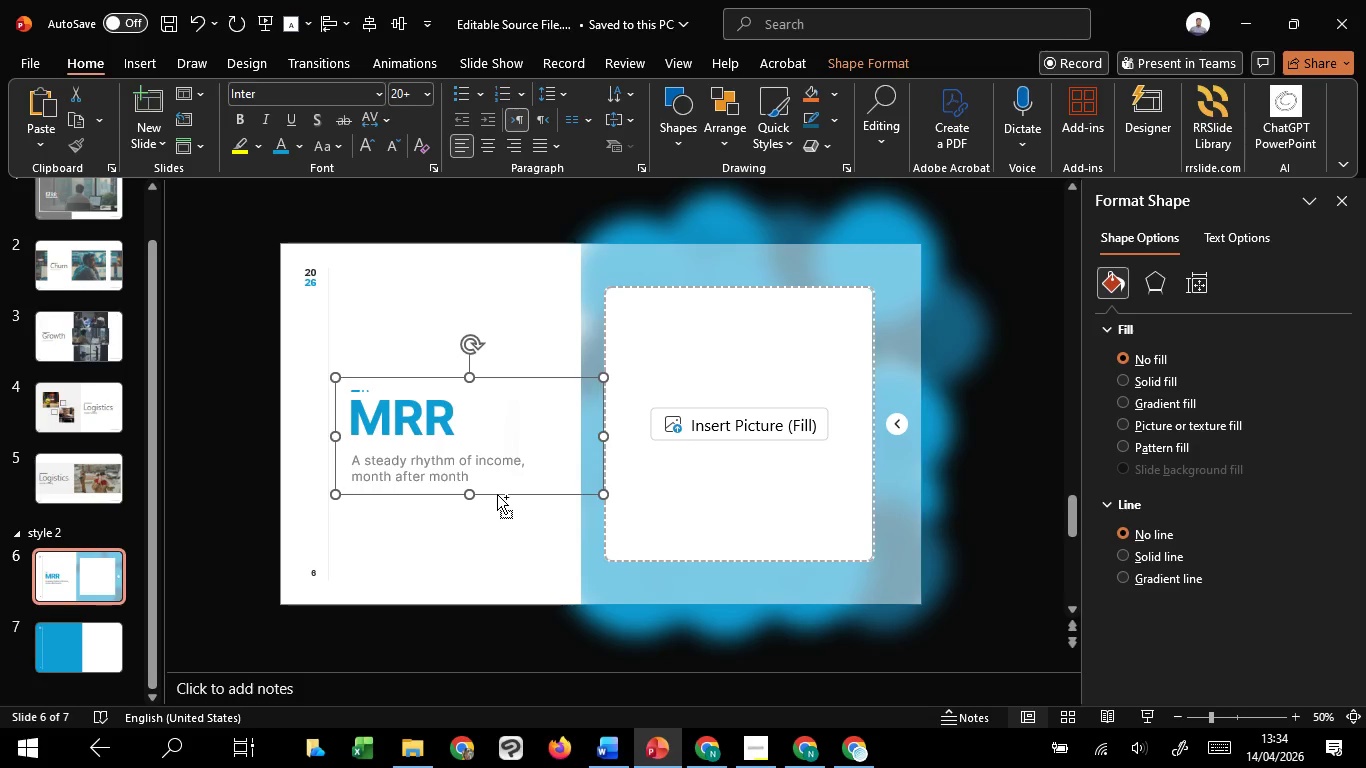 
key(Control+C)
 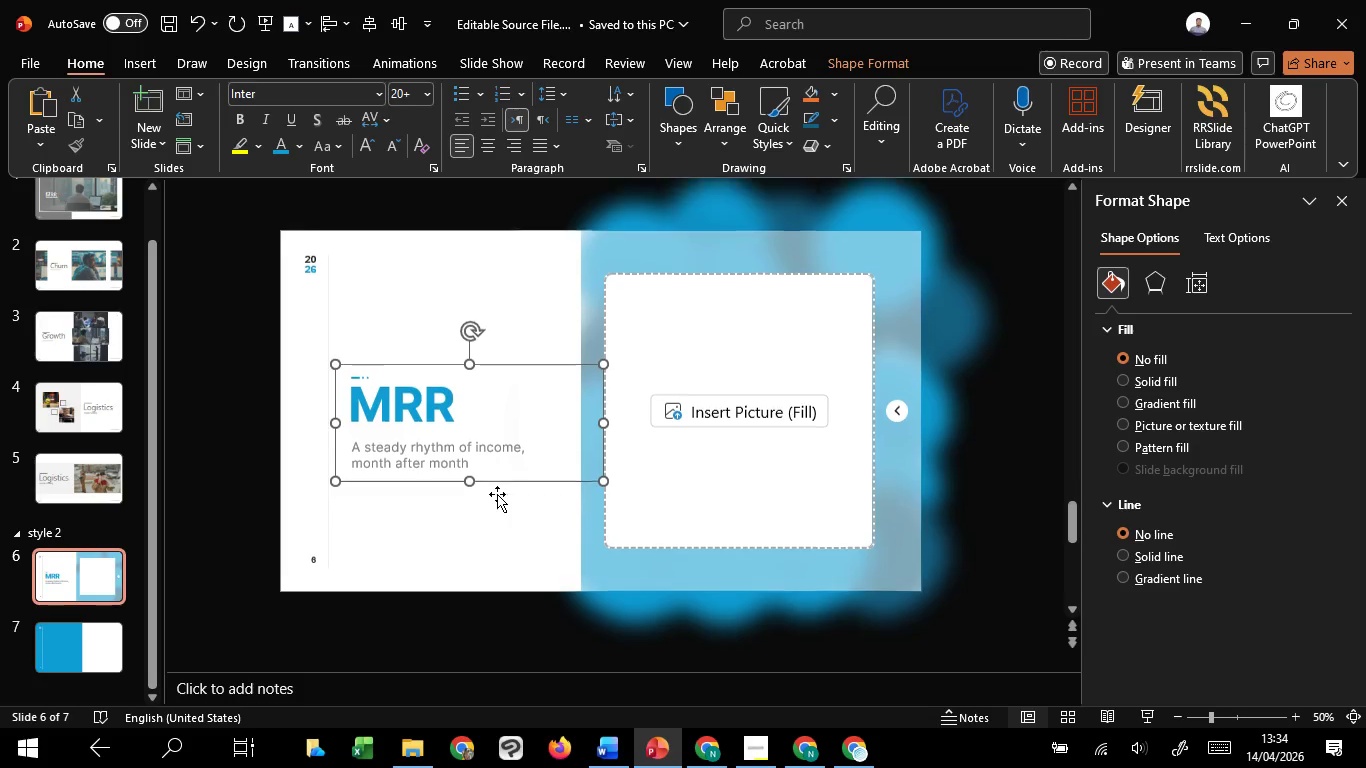 
scroll: coordinate [497, 494], scroll_direction: down, amount: 2.0
 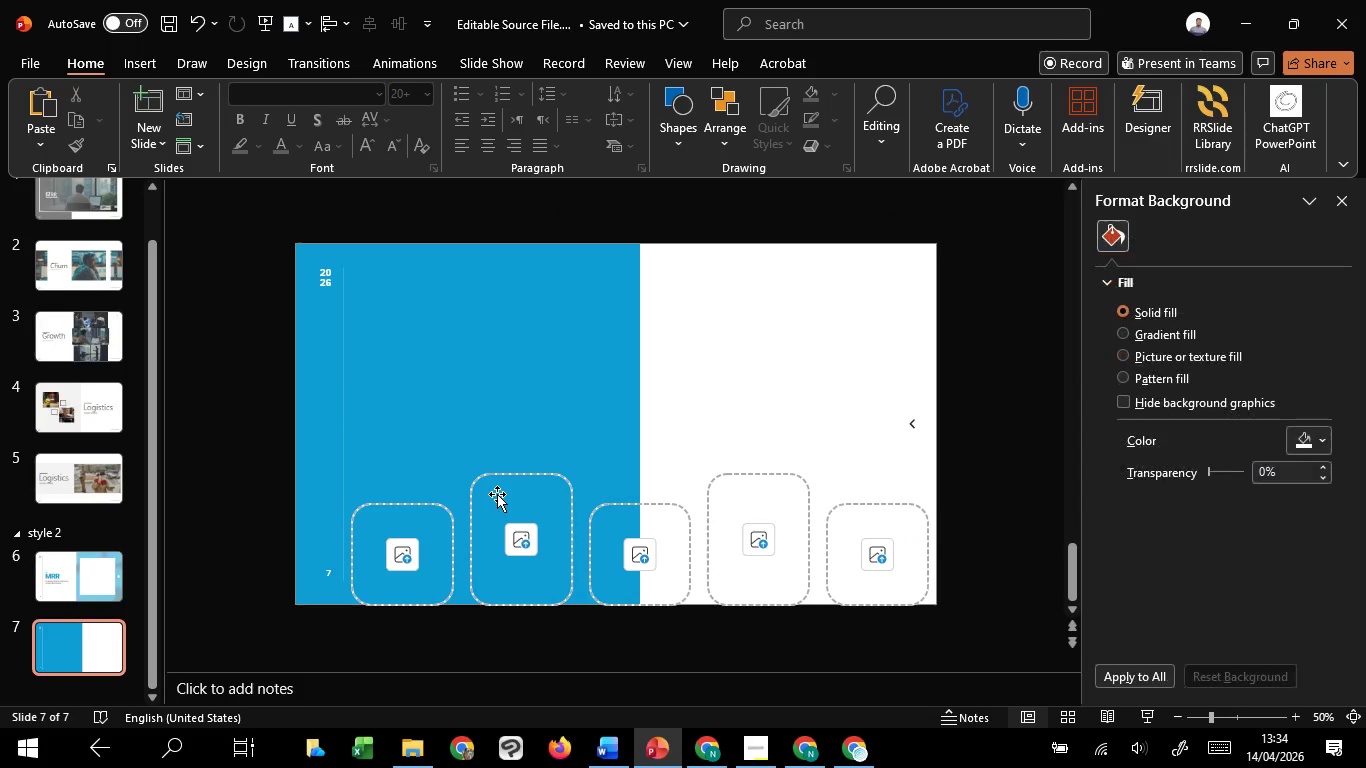 
key(Control+V)
 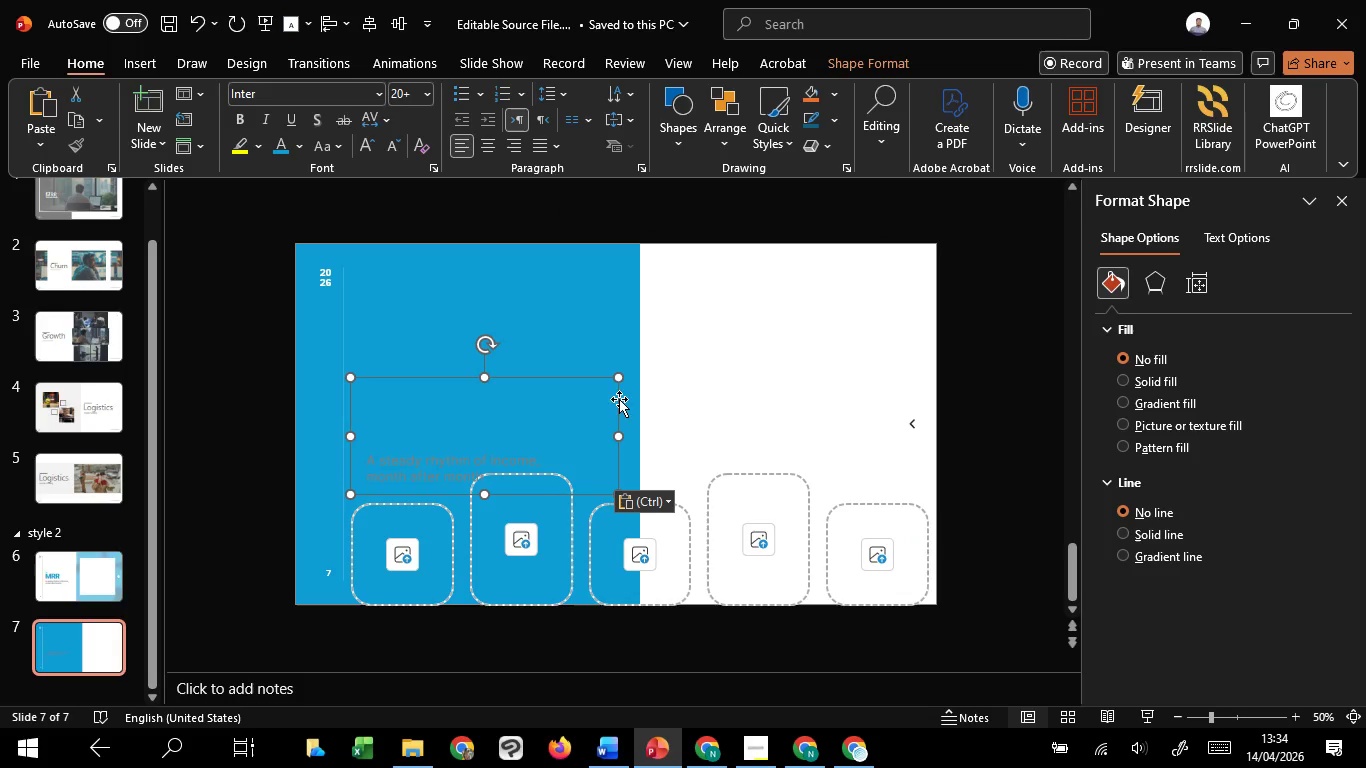 
left_click_drag(start_coordinate=[616, 398], to_coordinate=[912, 301])
 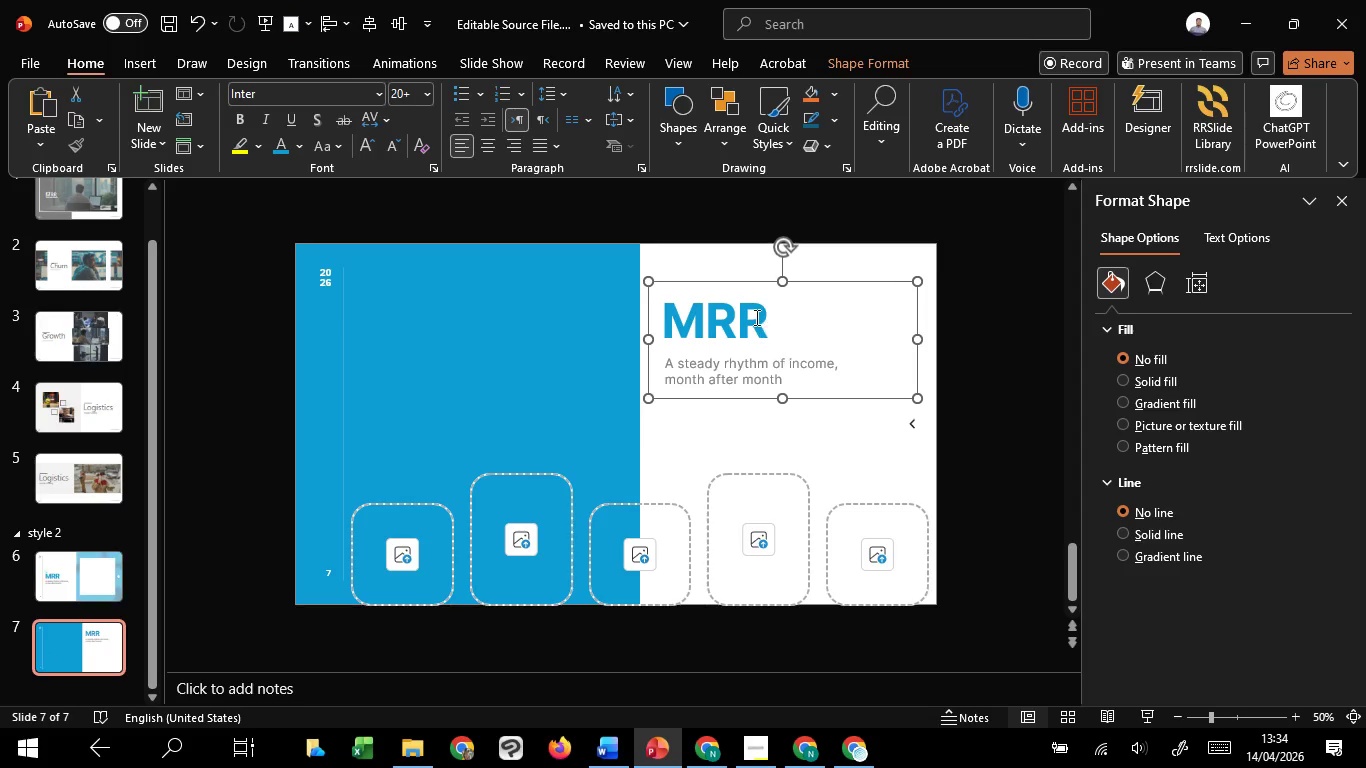 
left_click([755, 317])
 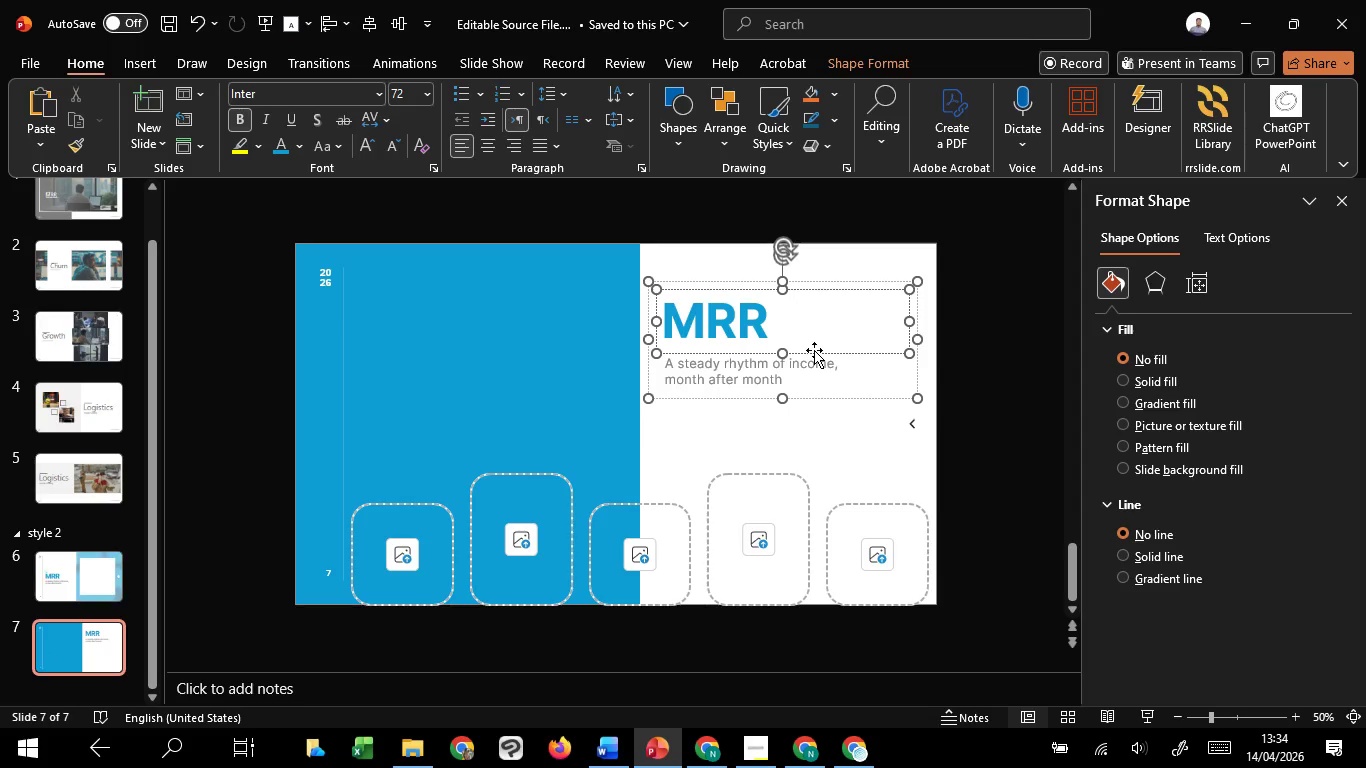 
left_click([814, 350])
 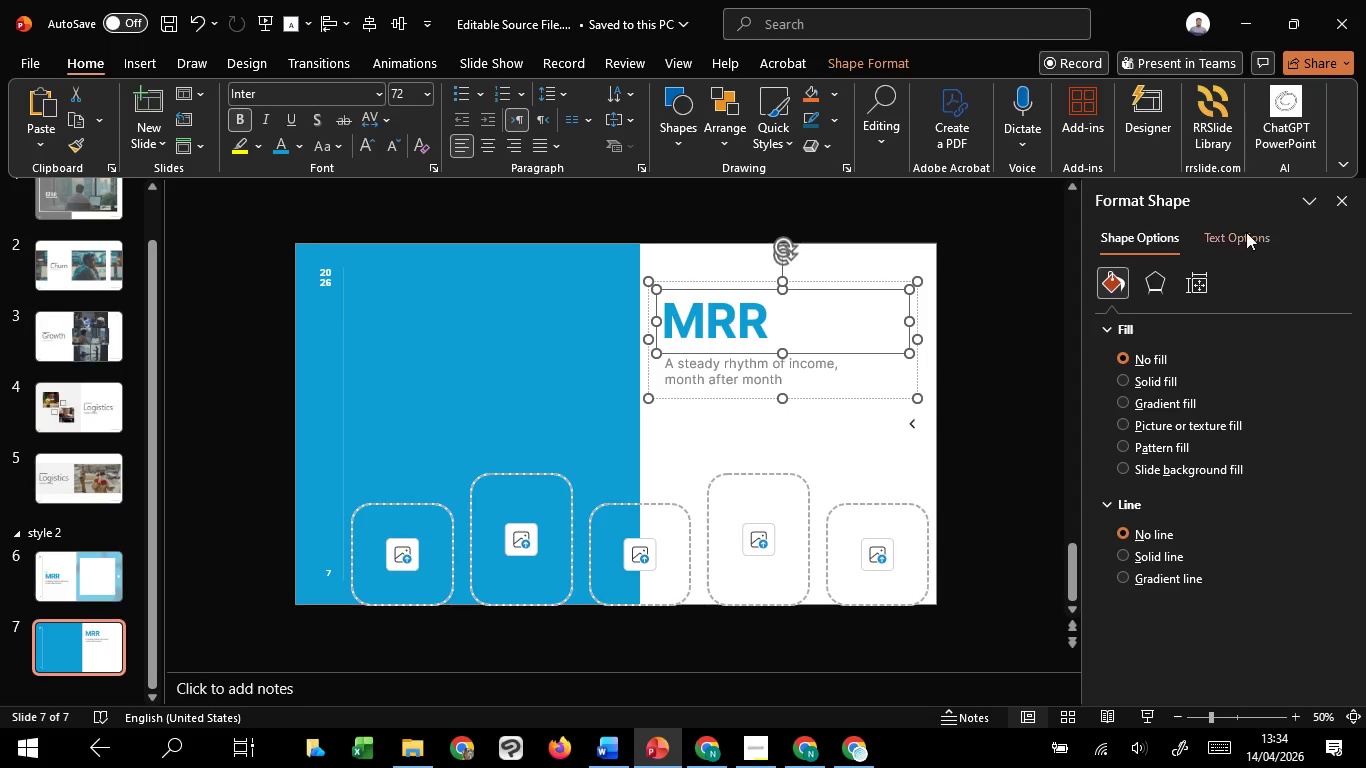 
left_click([1240, 237])
 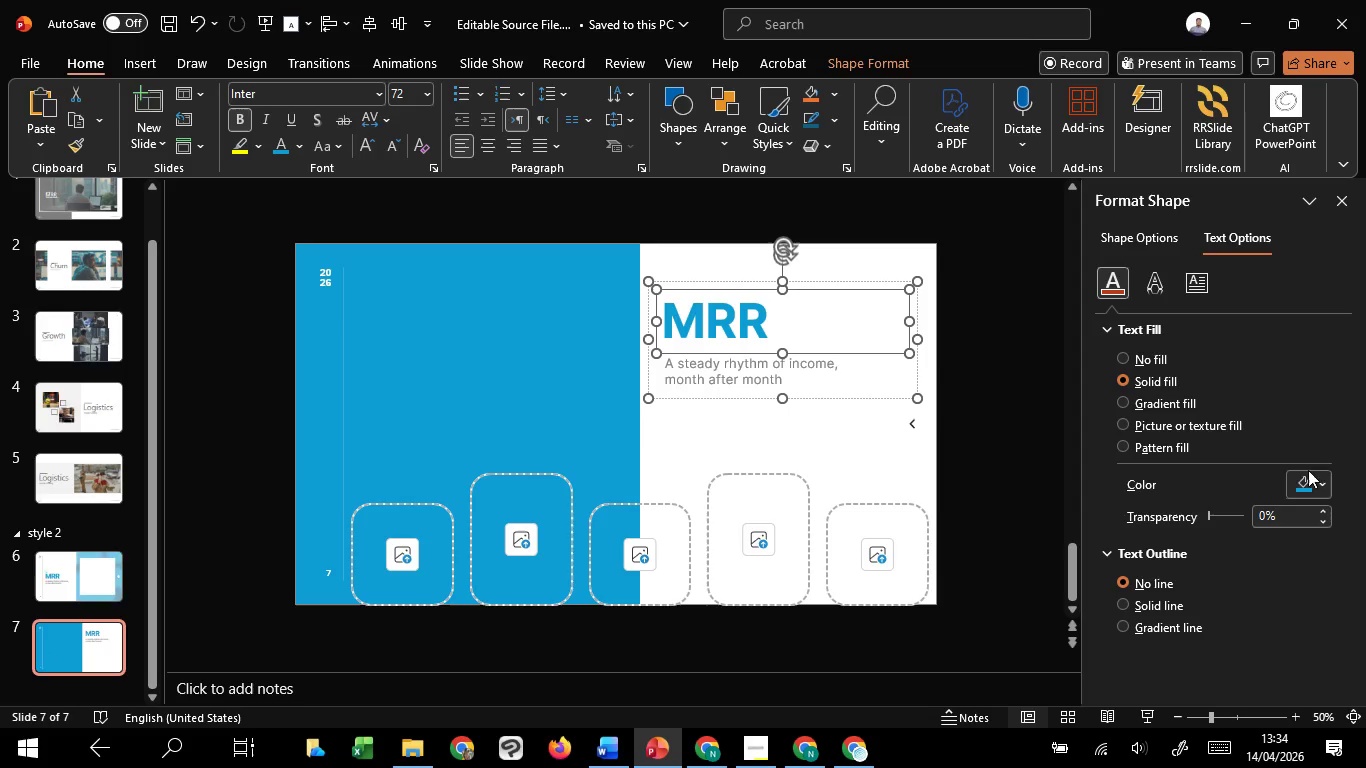 
left_click([1310, 480])
 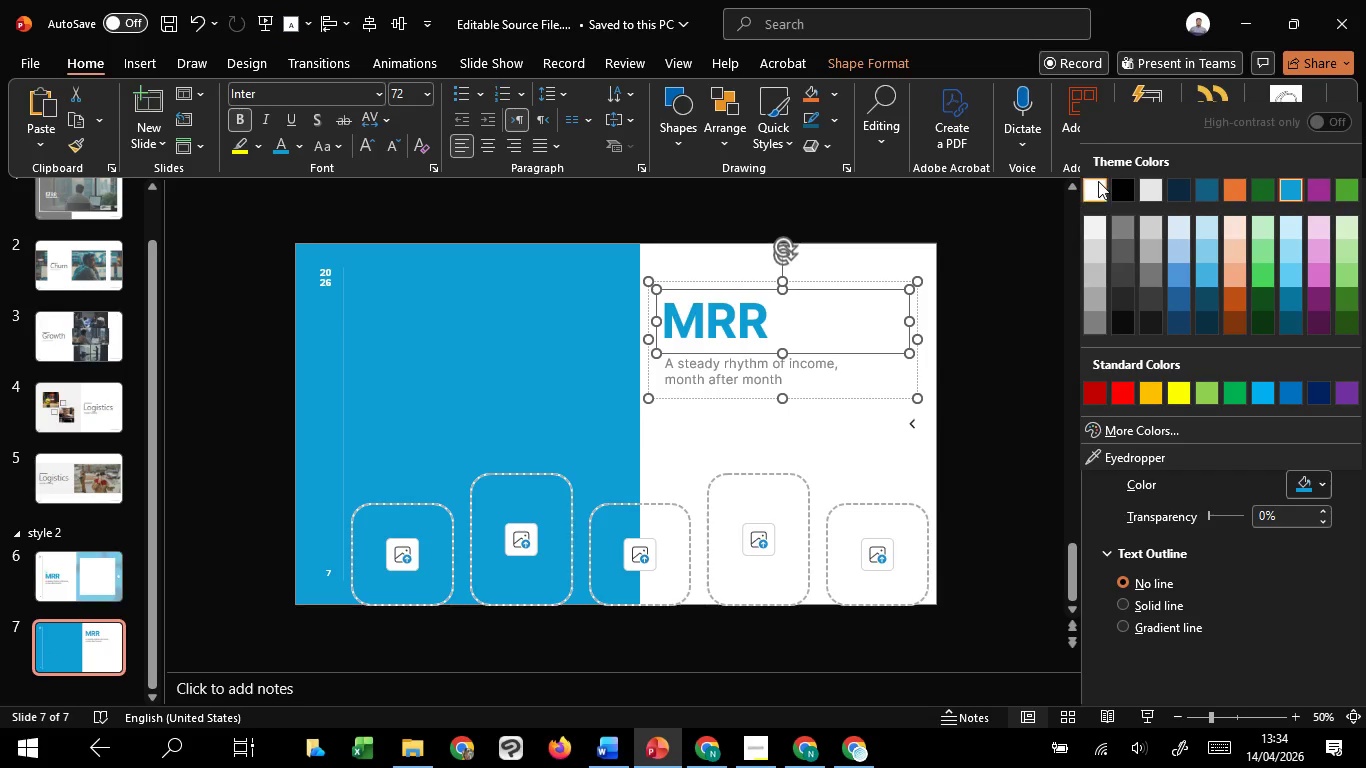 
left_click([1093, 183])
 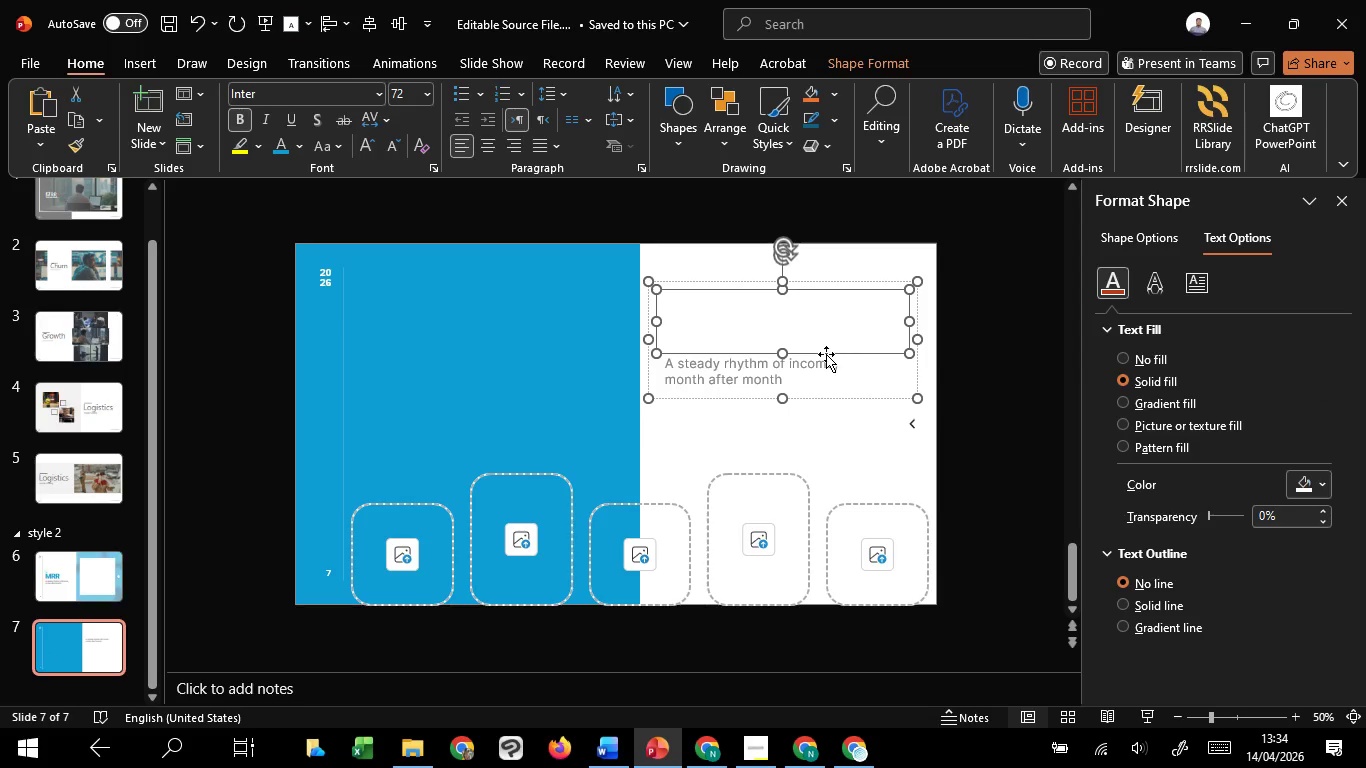 
key(Control+Shift+G)
 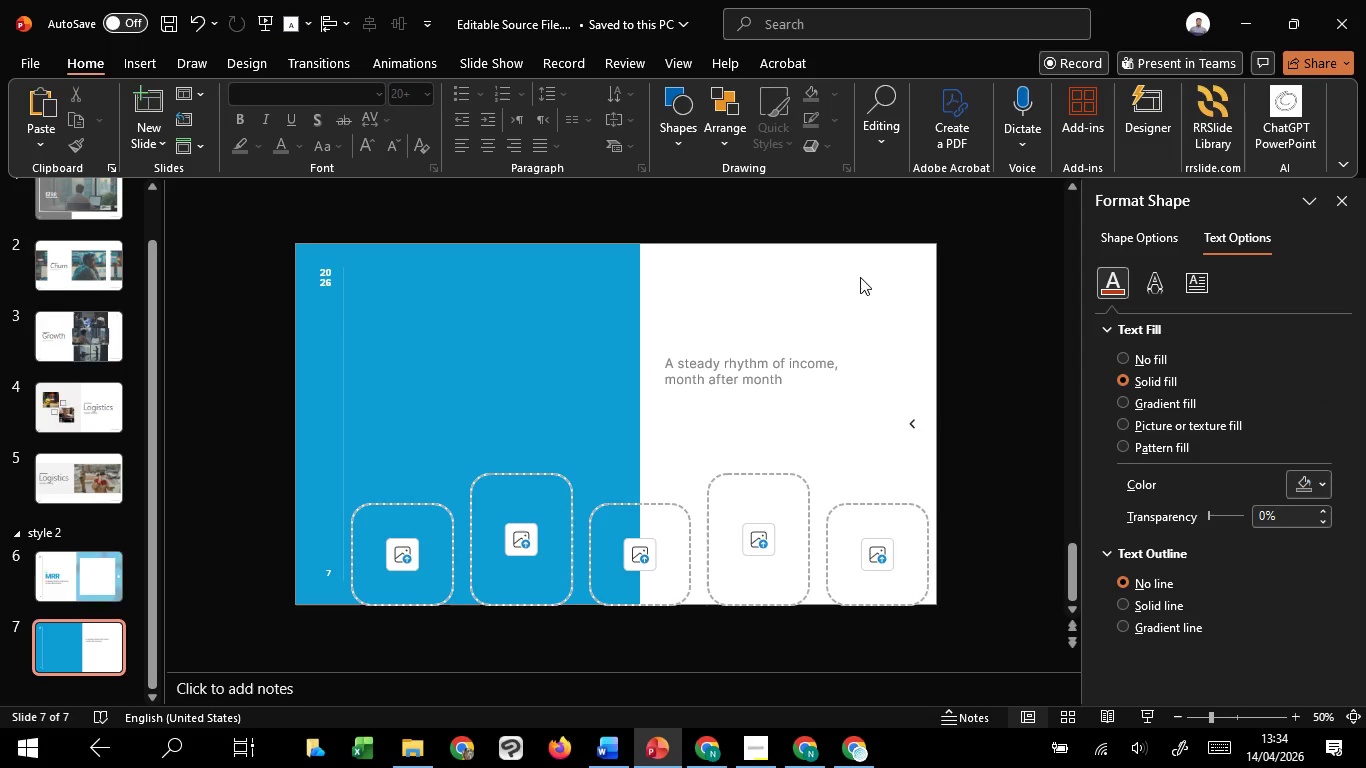 
double_click([842, 312])
 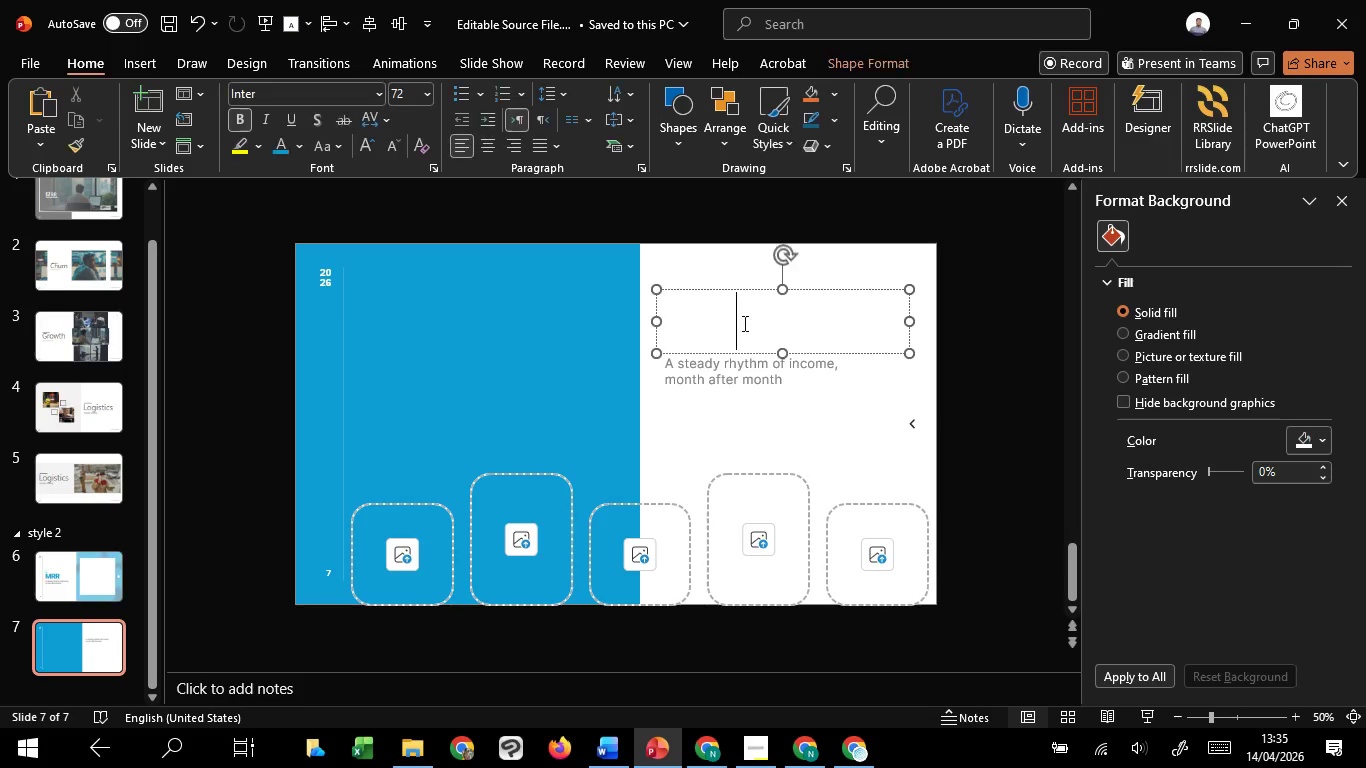 
left_click([743, 323])
 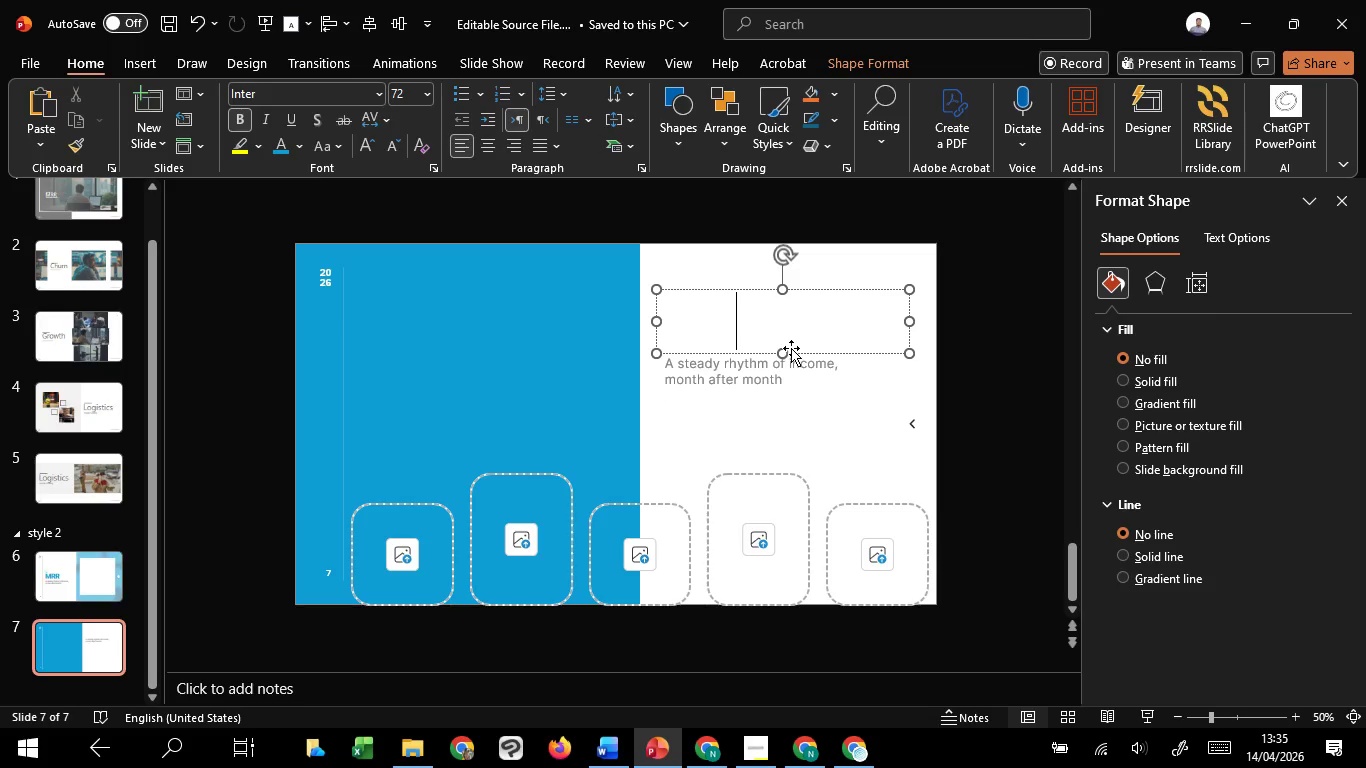 
left_click([792, 350])
 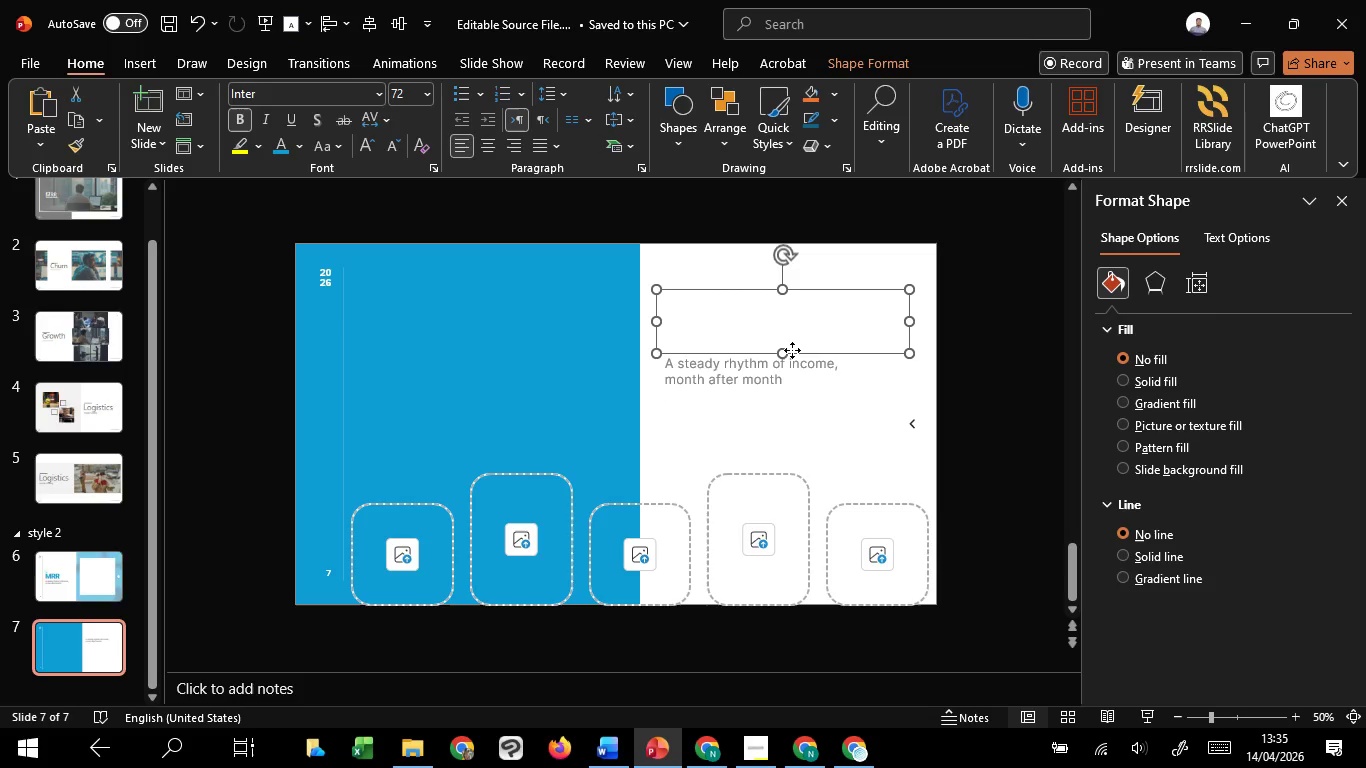 
left_click_drag(start_coordinate=[792, 350], to_coordinate=[637, 359])
 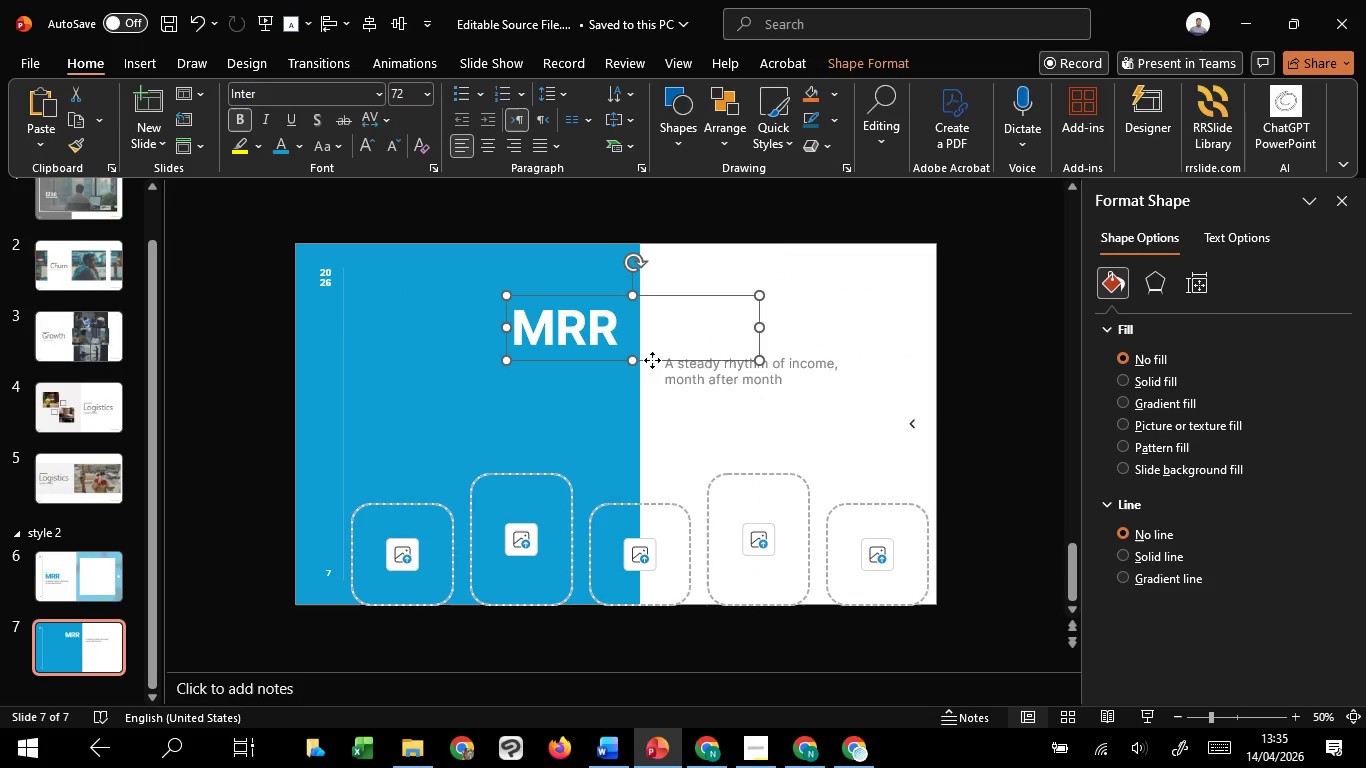 
left_click_drag(start_coordinate=[652, 360], to_coordinate=[525, 361])
 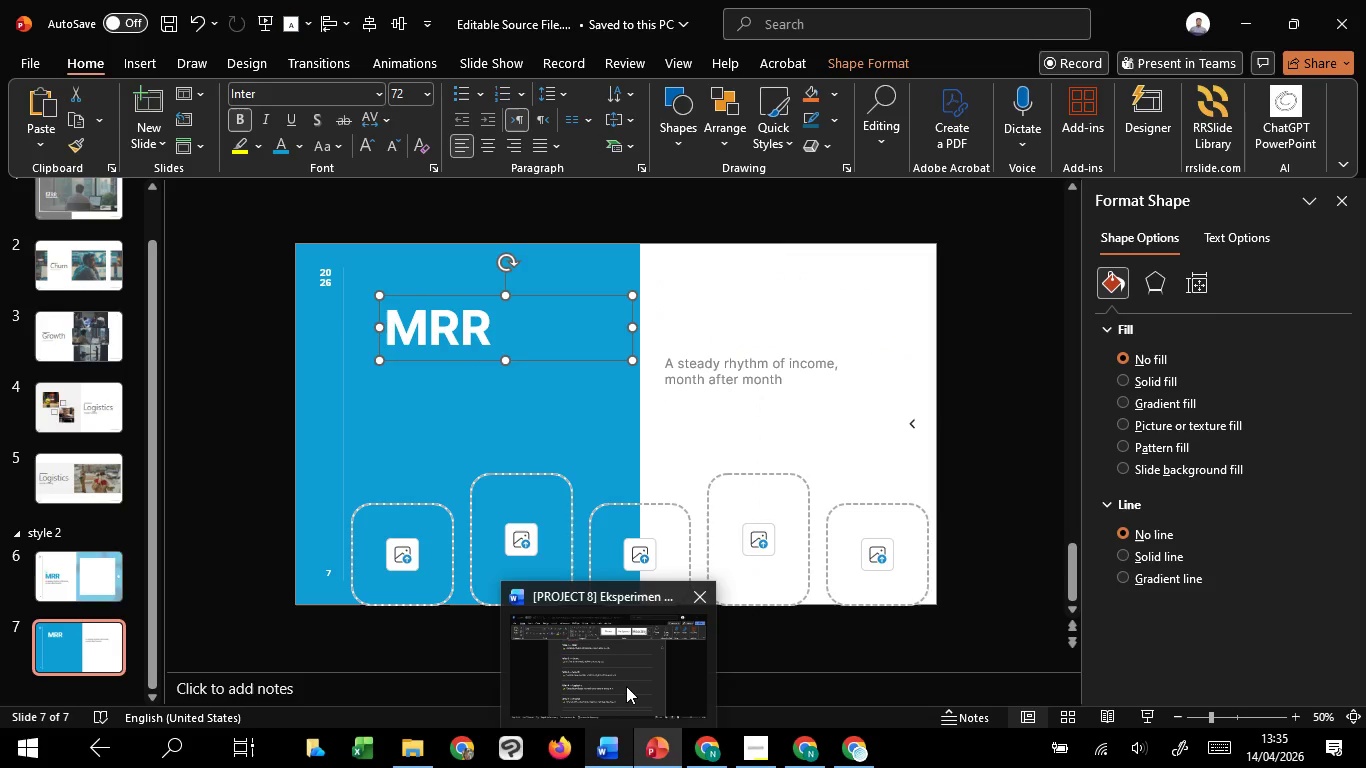 
left_click([627, 686])
 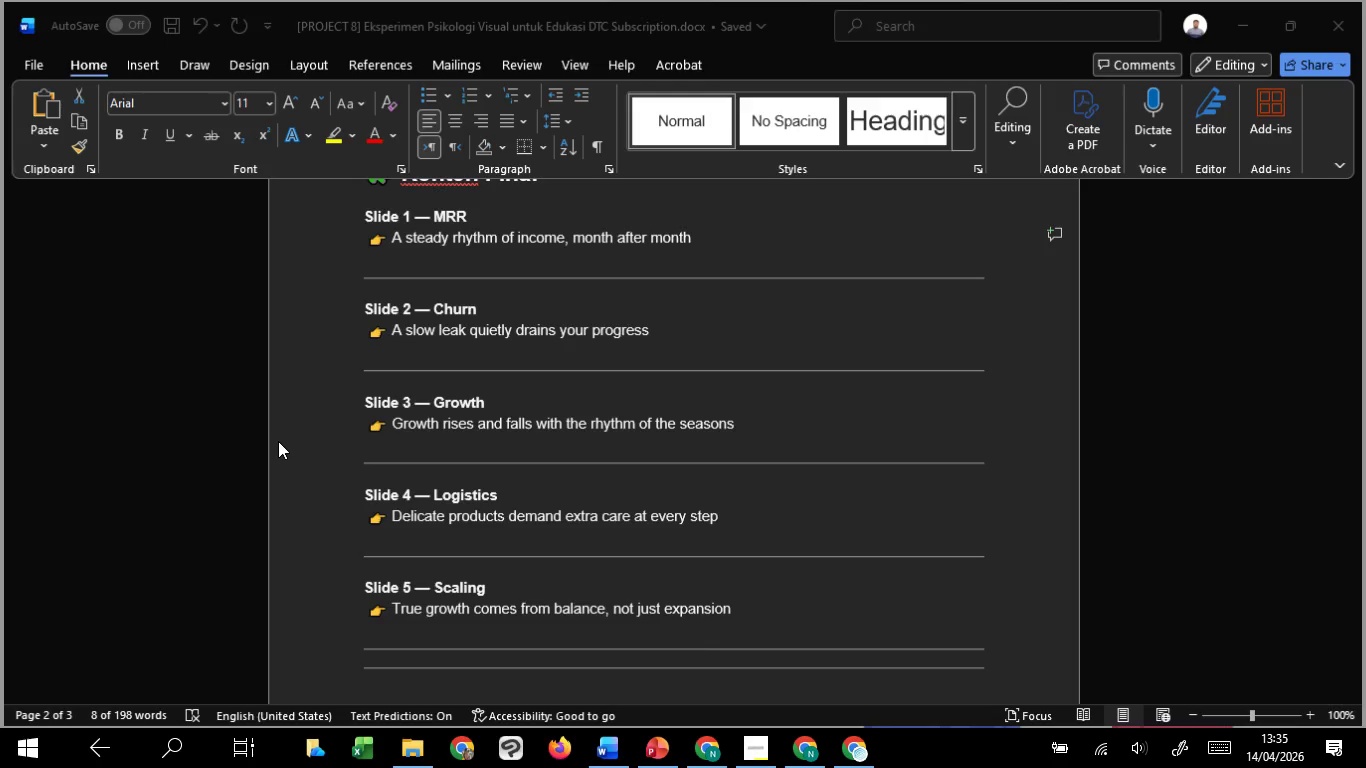 
left_click_drag(start_coordinate=[436, 400], to_coordinate=[485, 398])
 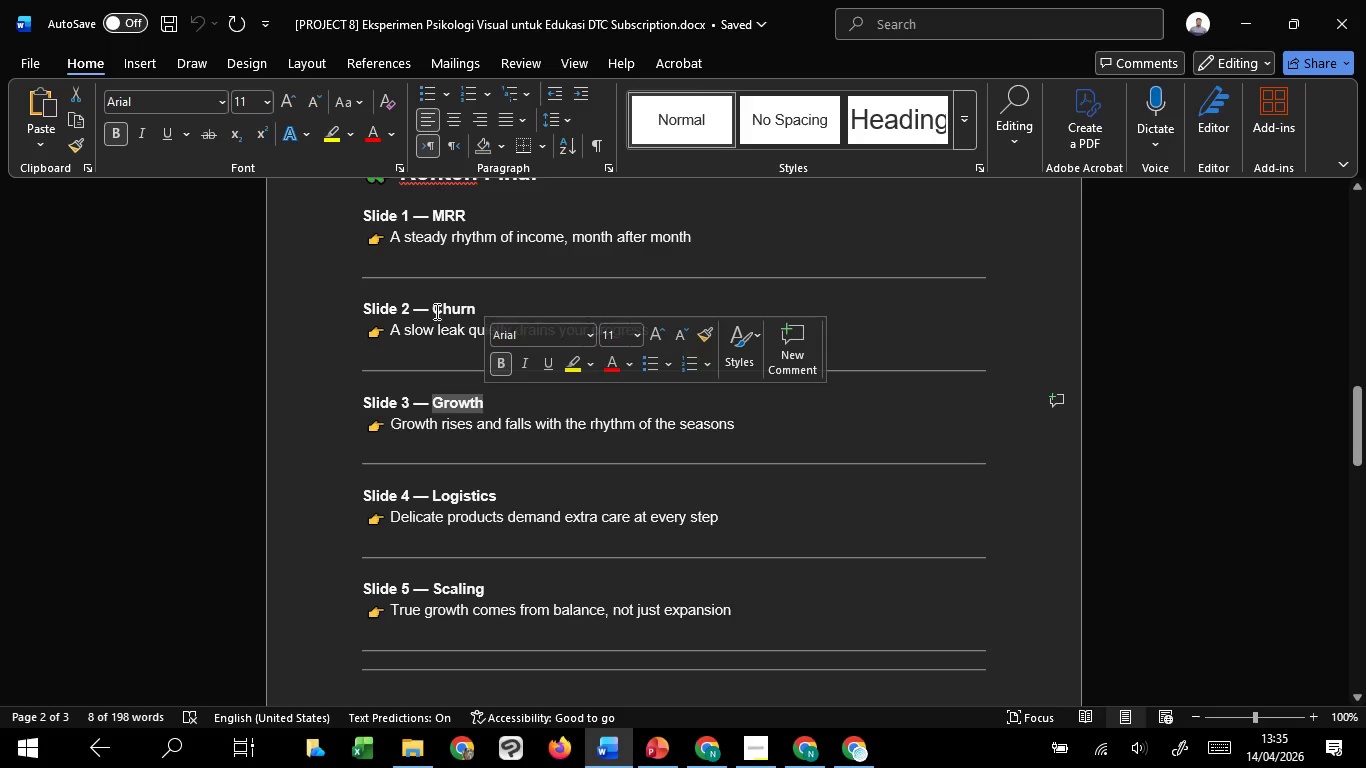 
left_click_drag(start_coordinate=[435, 311], to_coordinate=[479, 311])
 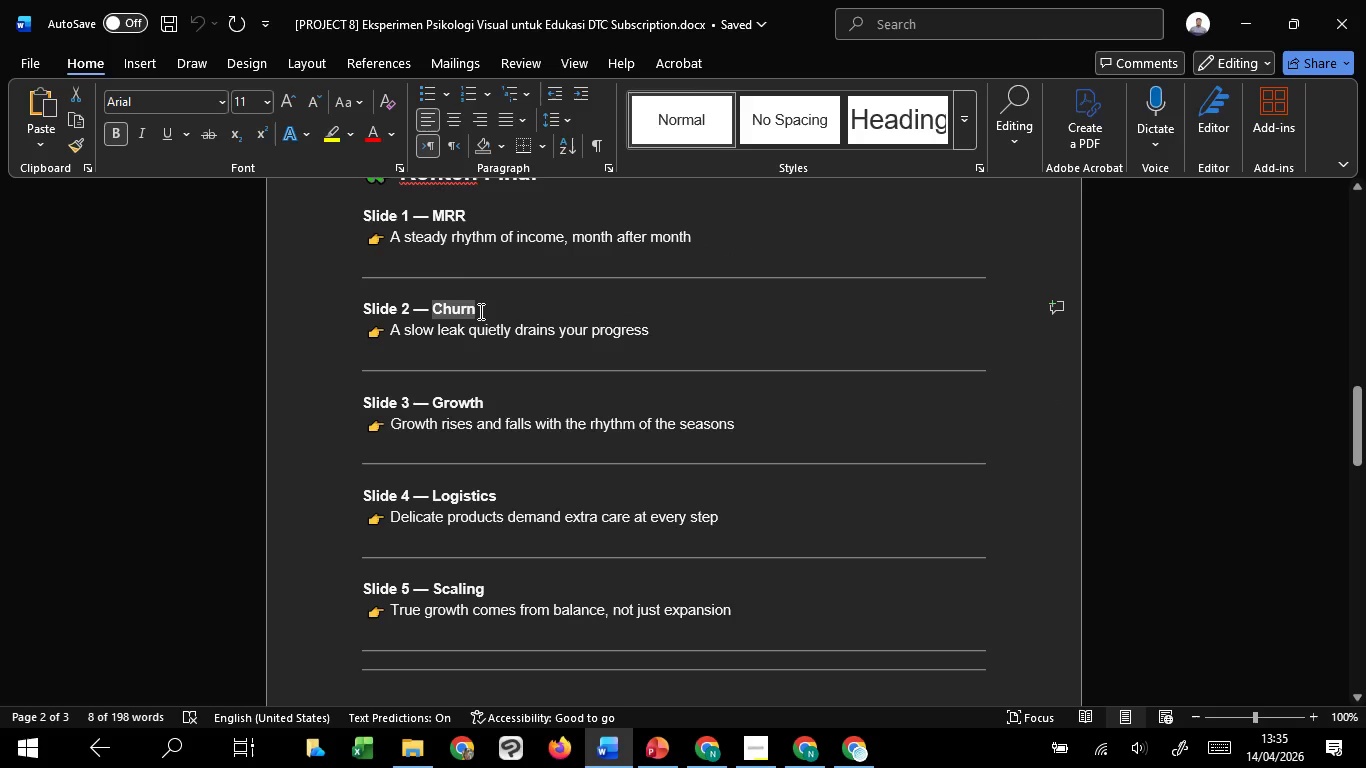 
key(Control+C)
 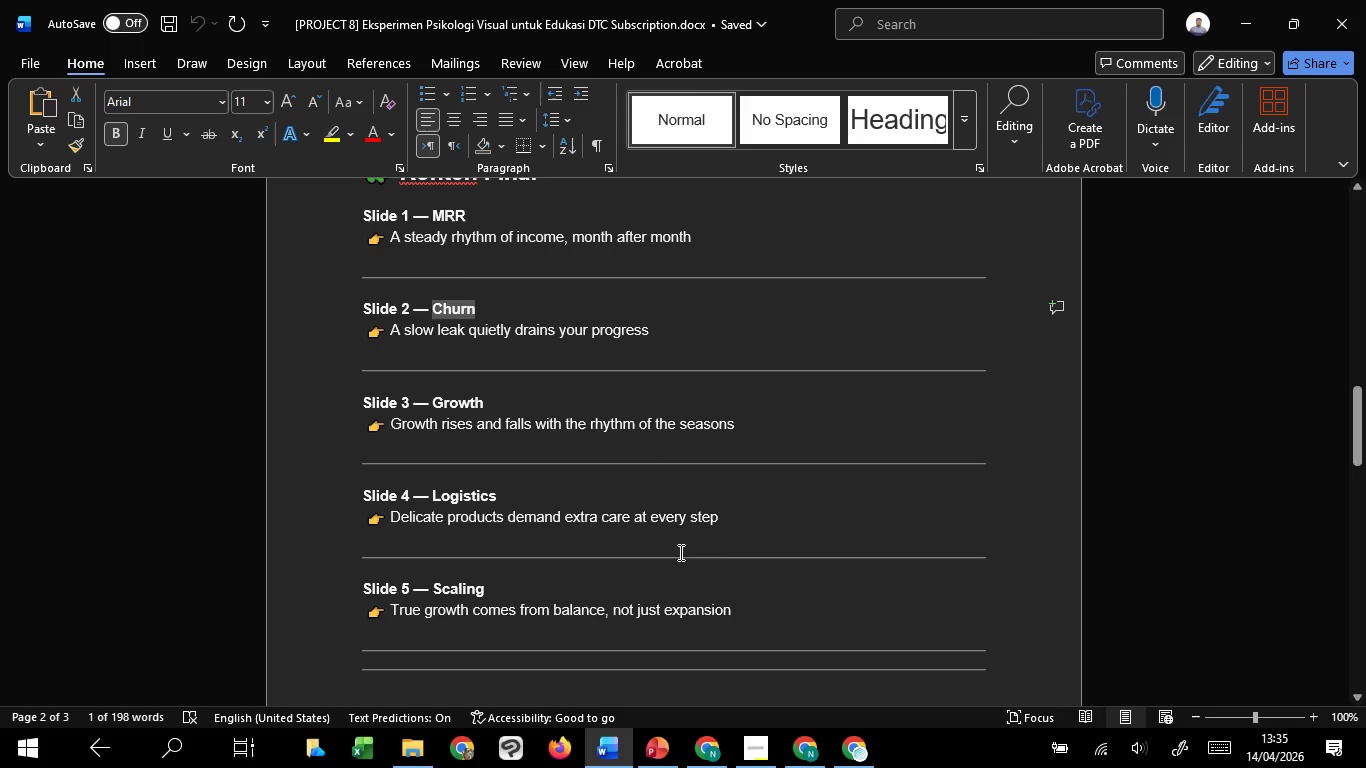 
key(Control+C)
 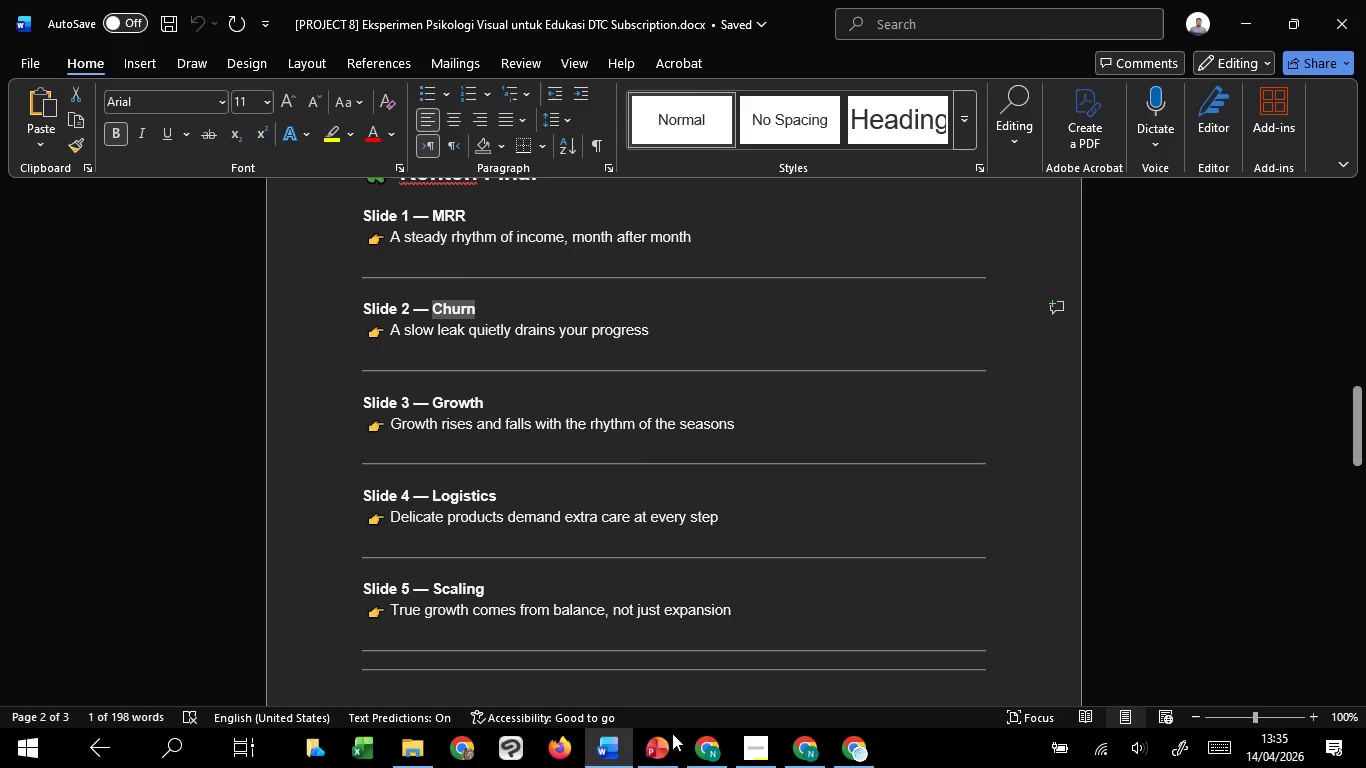 
key(Control+C)
 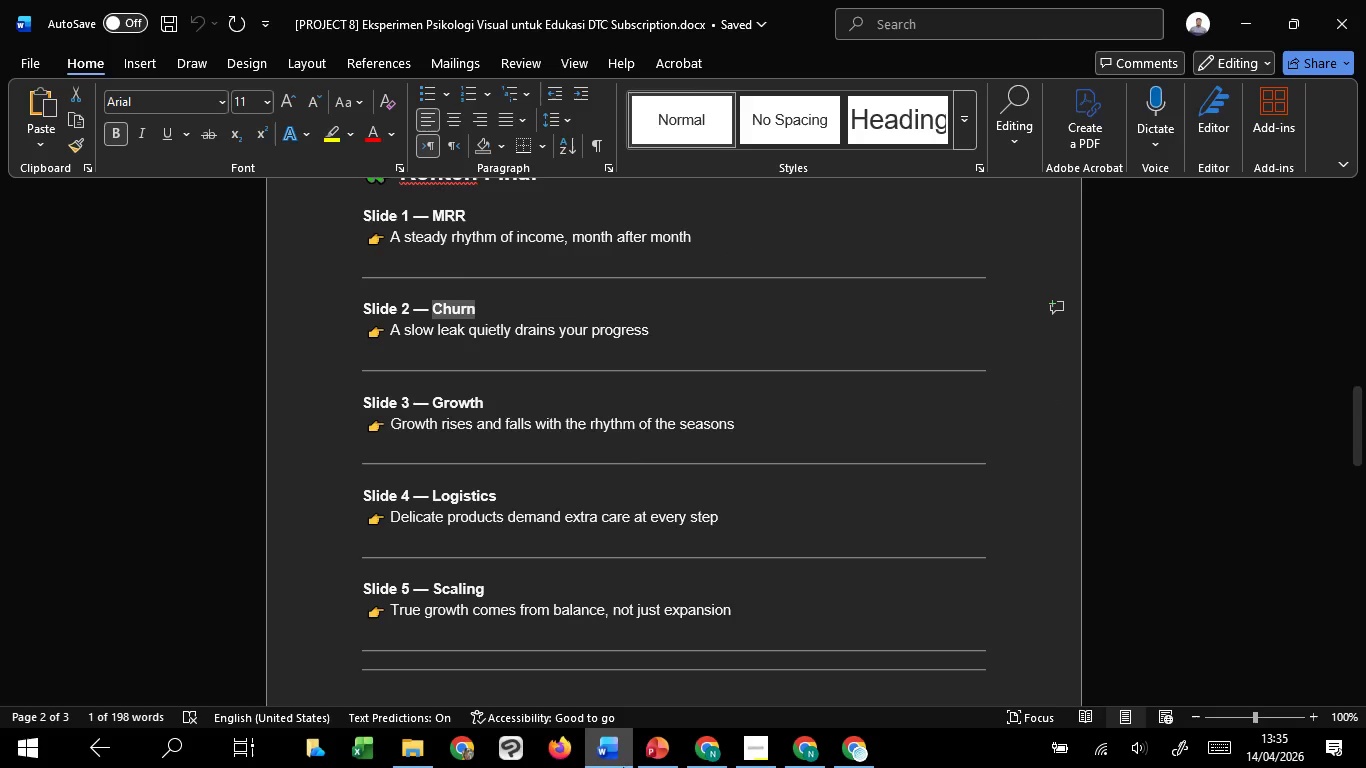 
key(Control+C)
 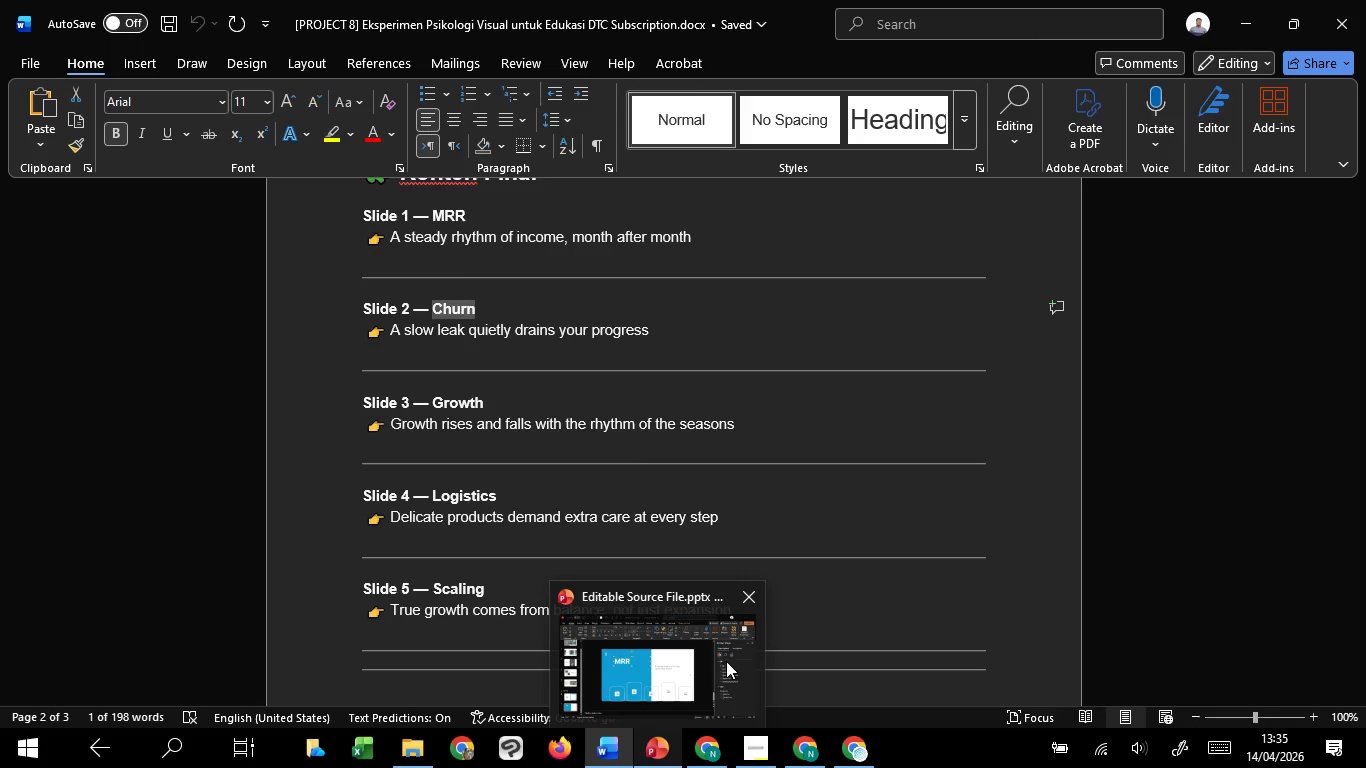 
left_click([726, 661])
 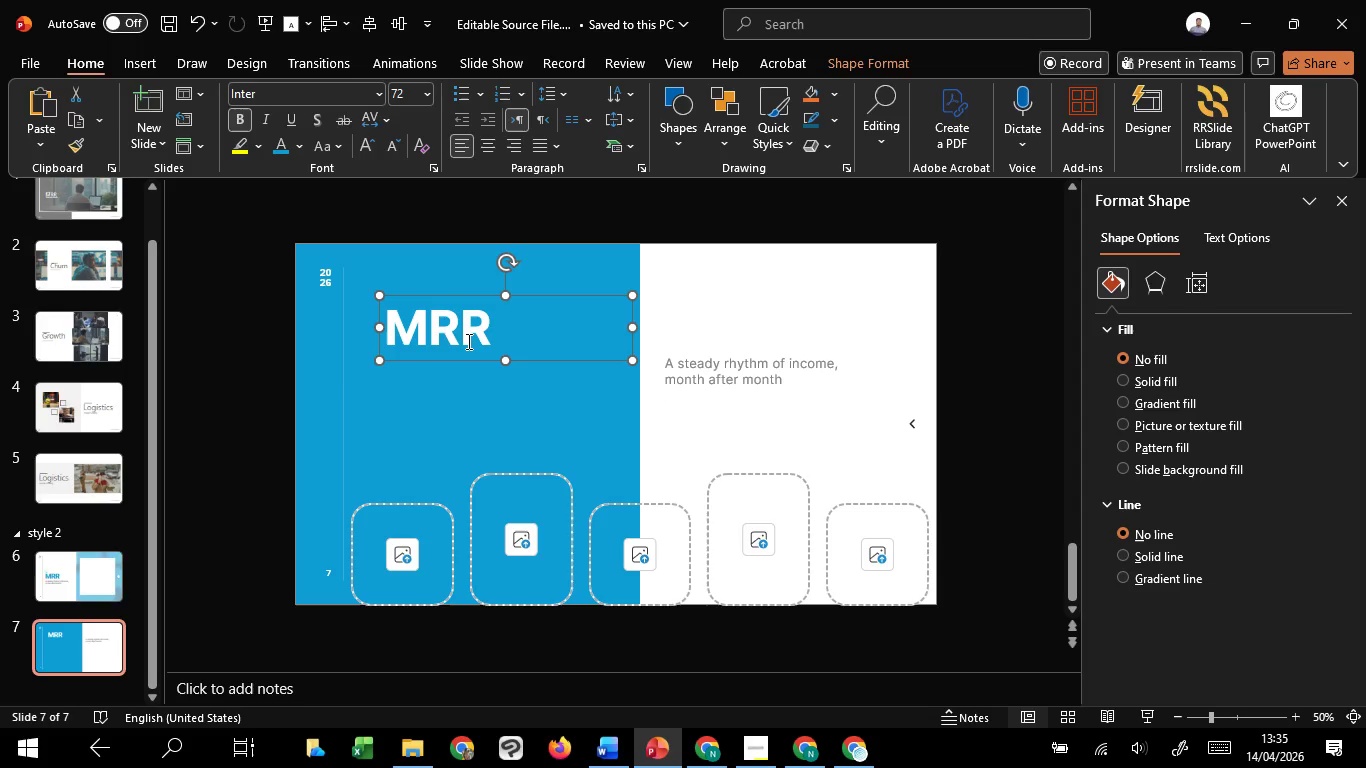 
left_click([467, 341])
 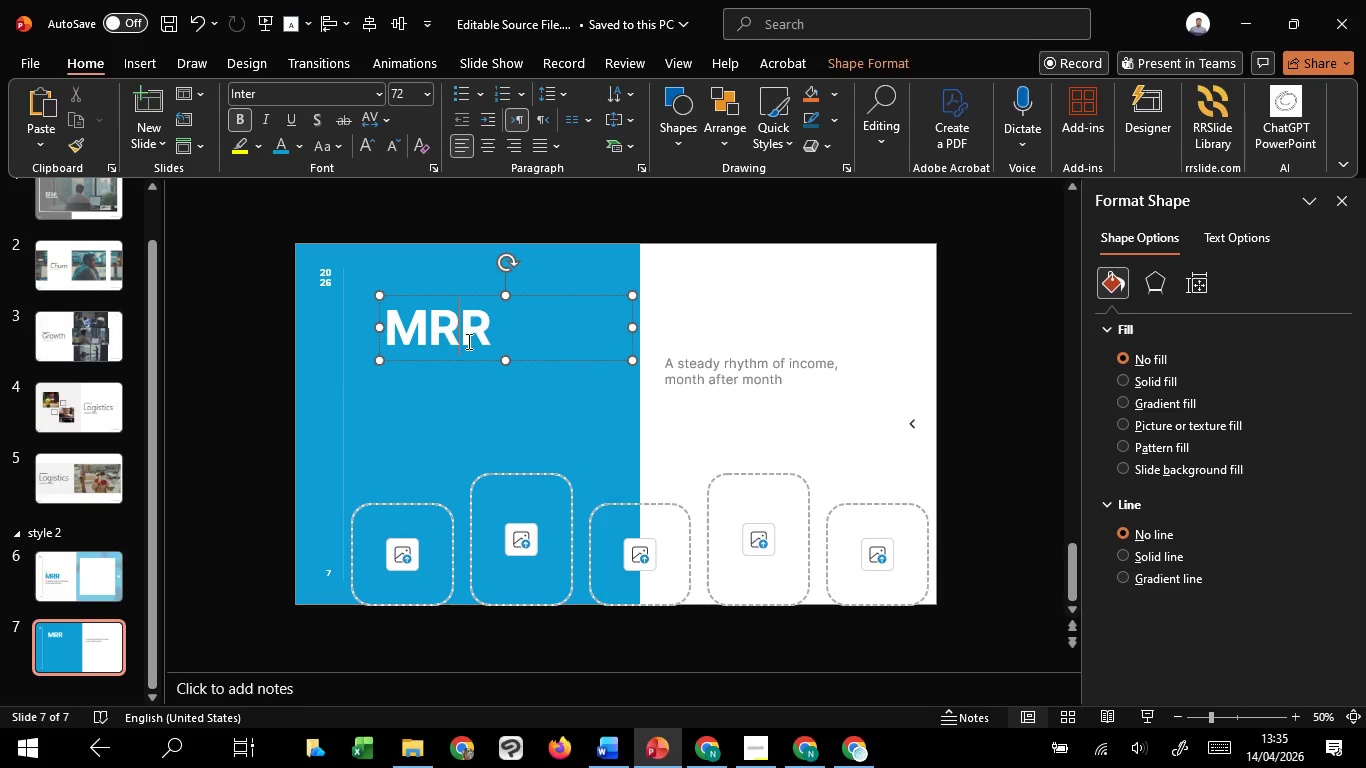 
key(Control+A)
 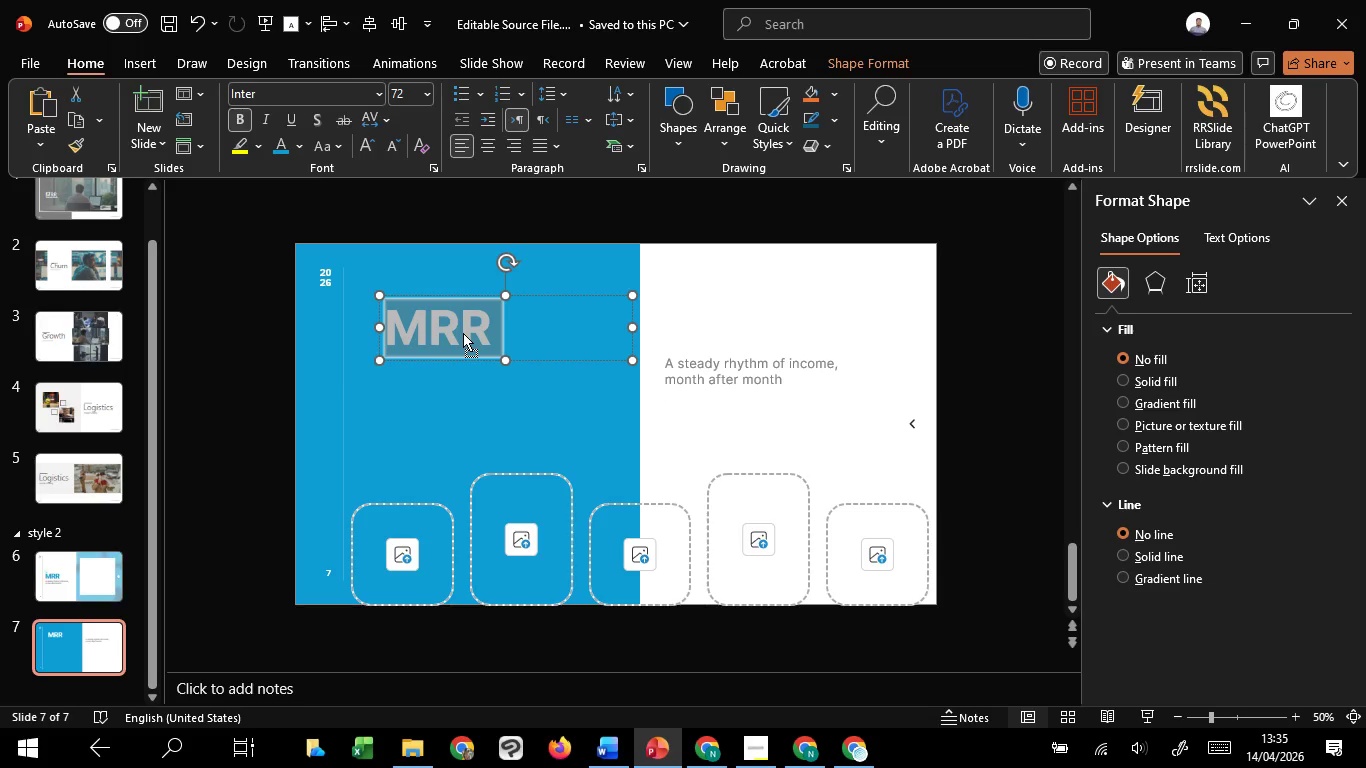 
right_click([463, 333])
 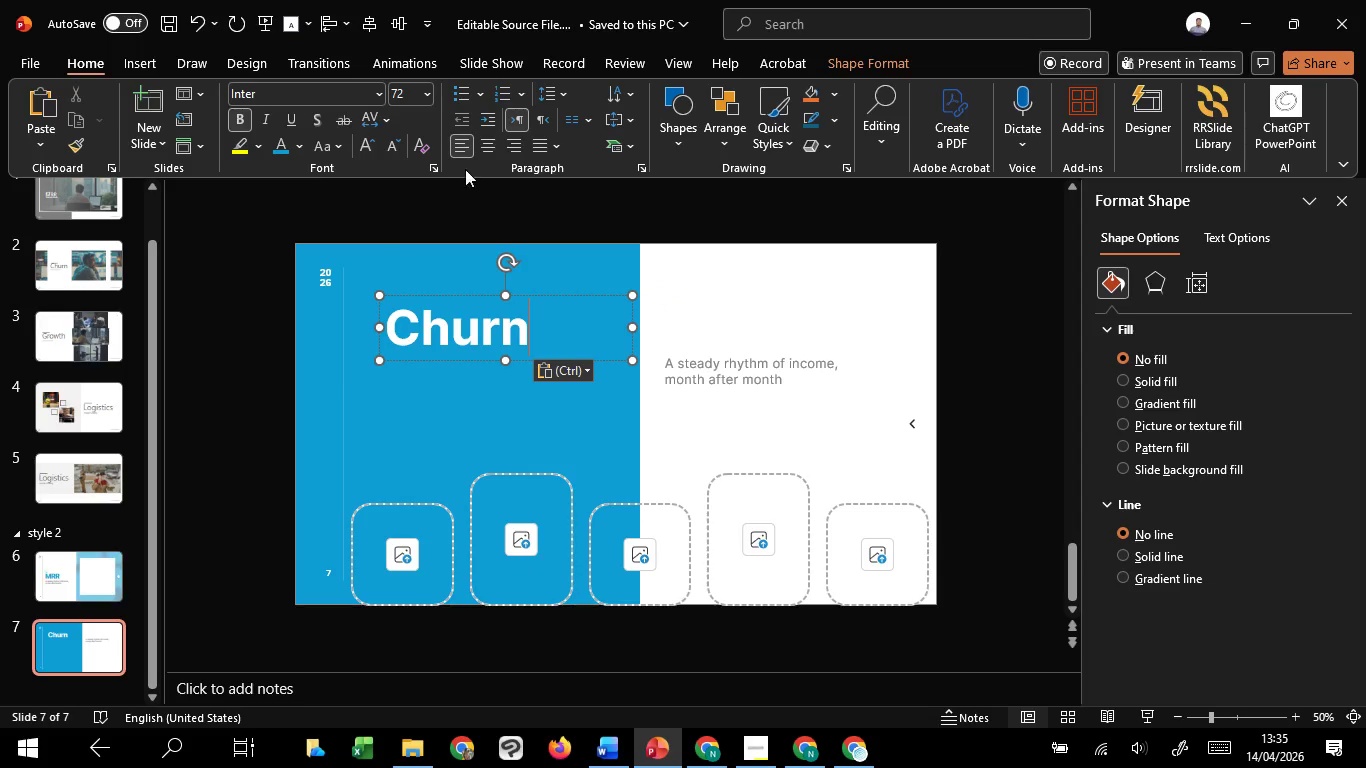 
left_click([510, 142])
 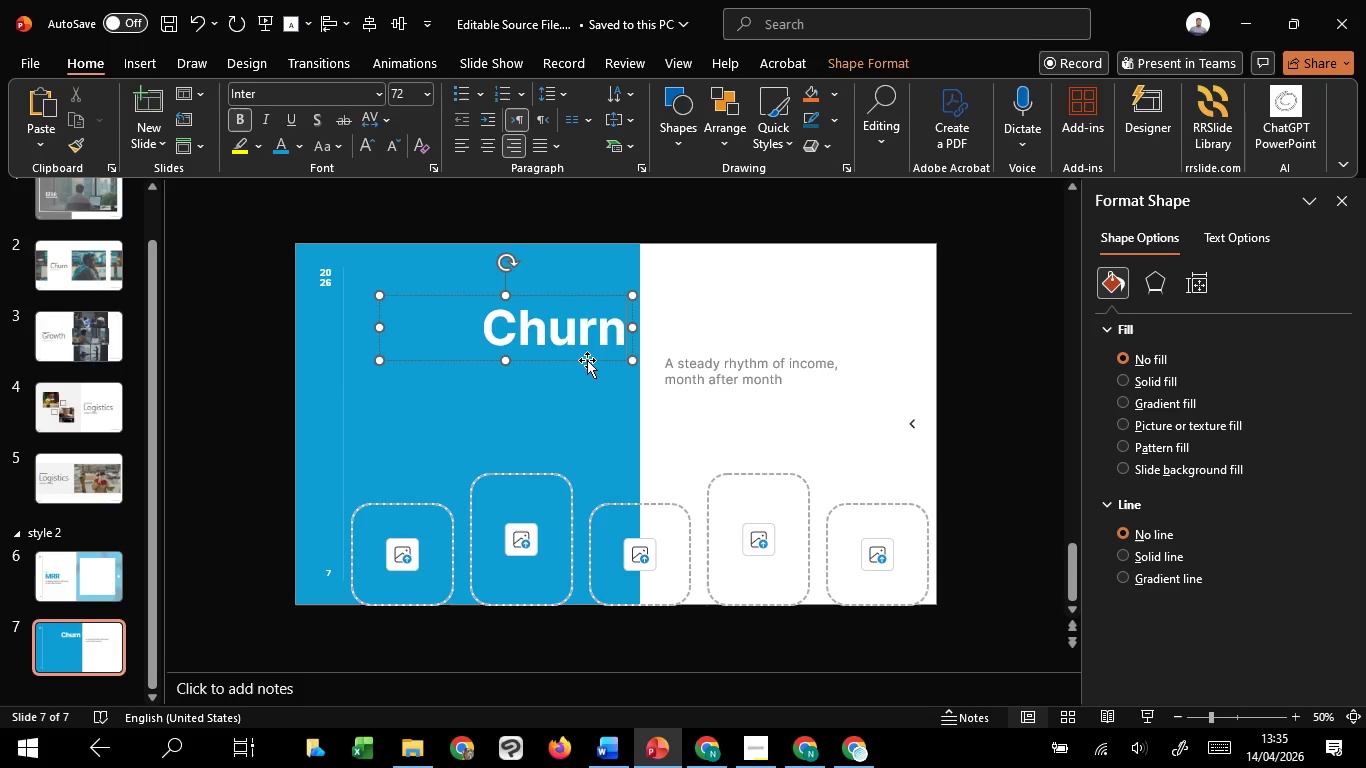 
left_click_drag(start_coordinate=[588, 360], to_coordinate=[588, 369])
 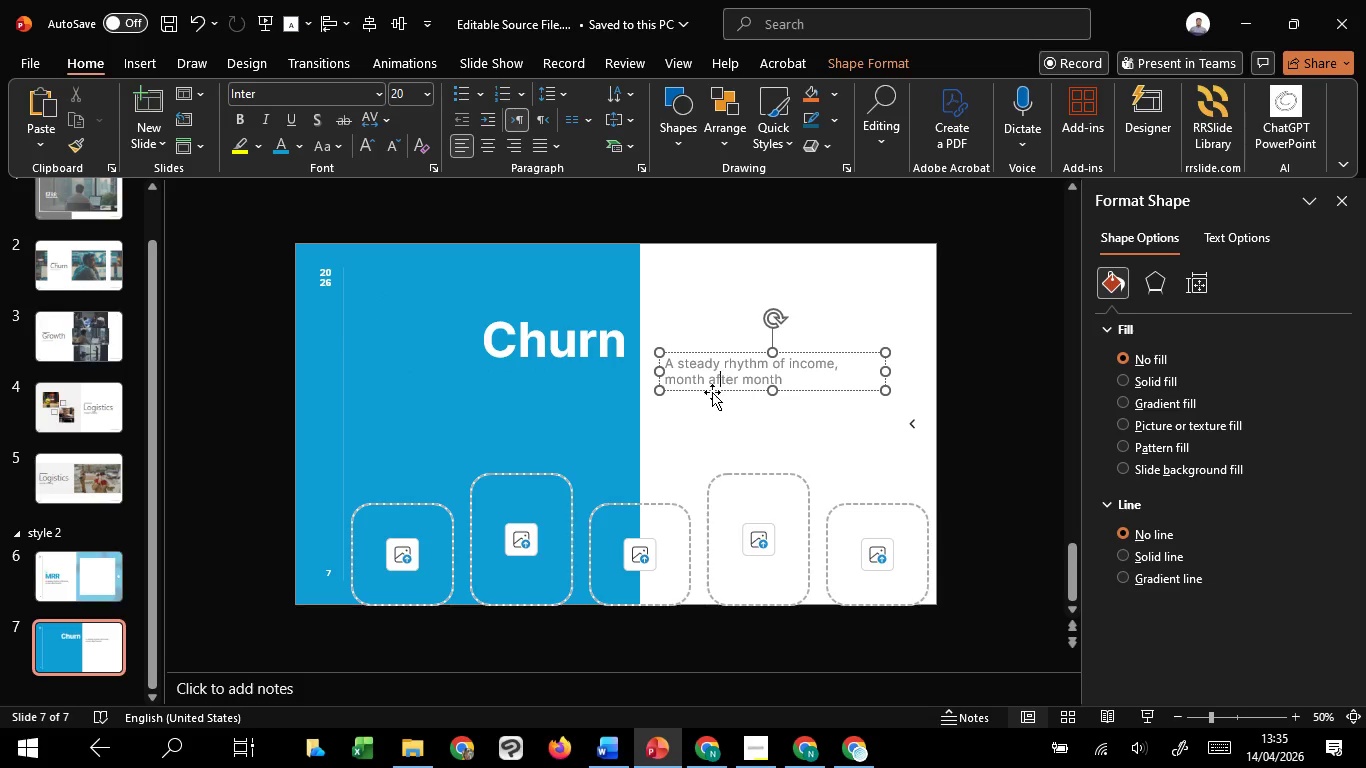 
hold_key(key=ShiftLeft, duration=1.52)
 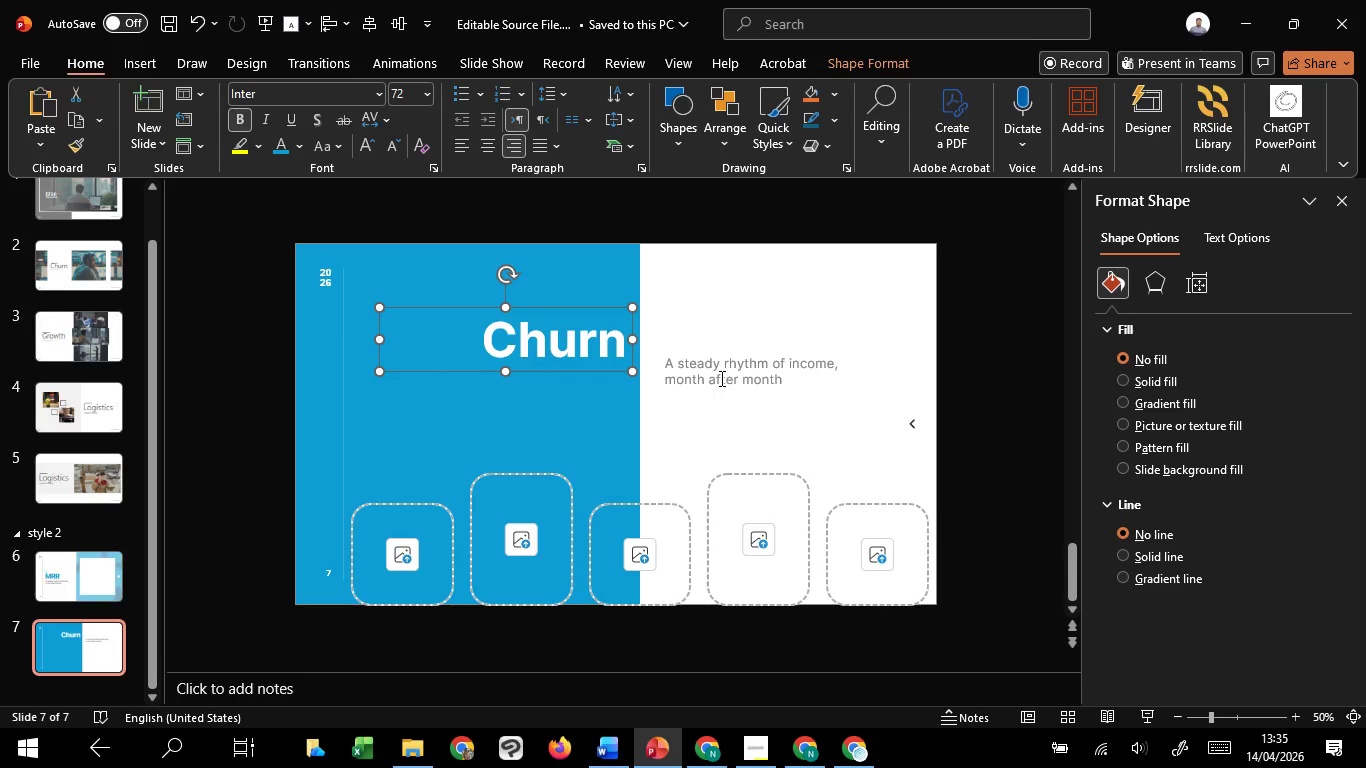 
key(Shift+ShiftLeft)
 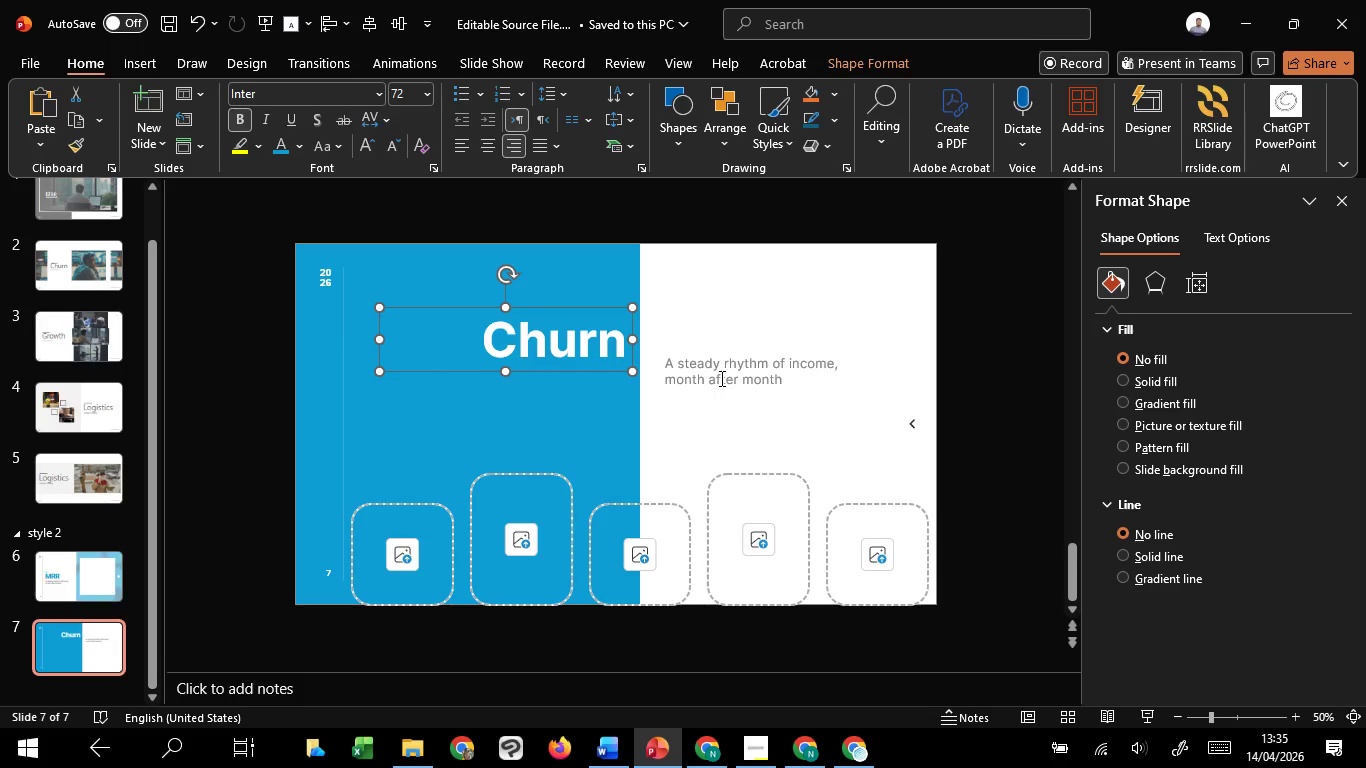 
hold_key(key=ShiftLeft, duration=1.38)
left_click([720, 378])
 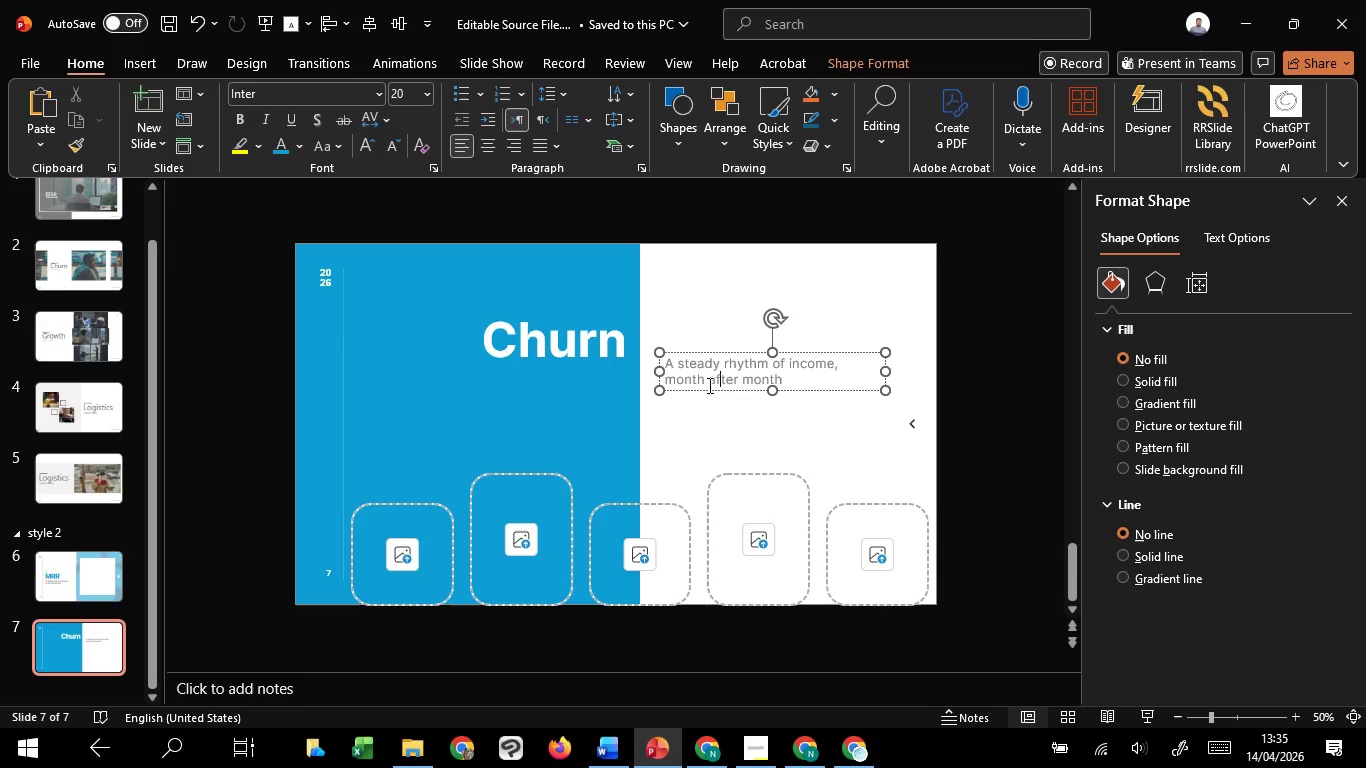 
left_click([708, 385])
 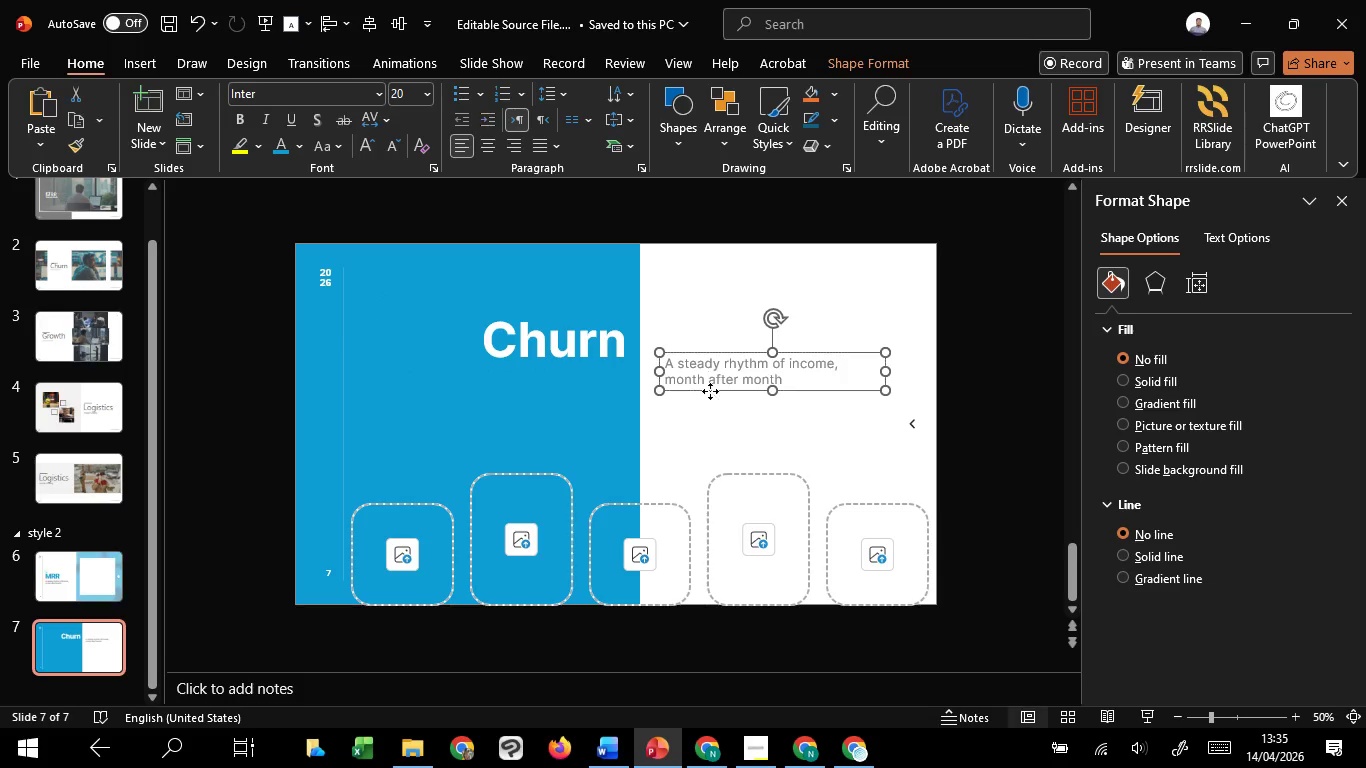 
left_click_drag(start_coordinate=[710, 391], to_coordinate=[694, 364])
 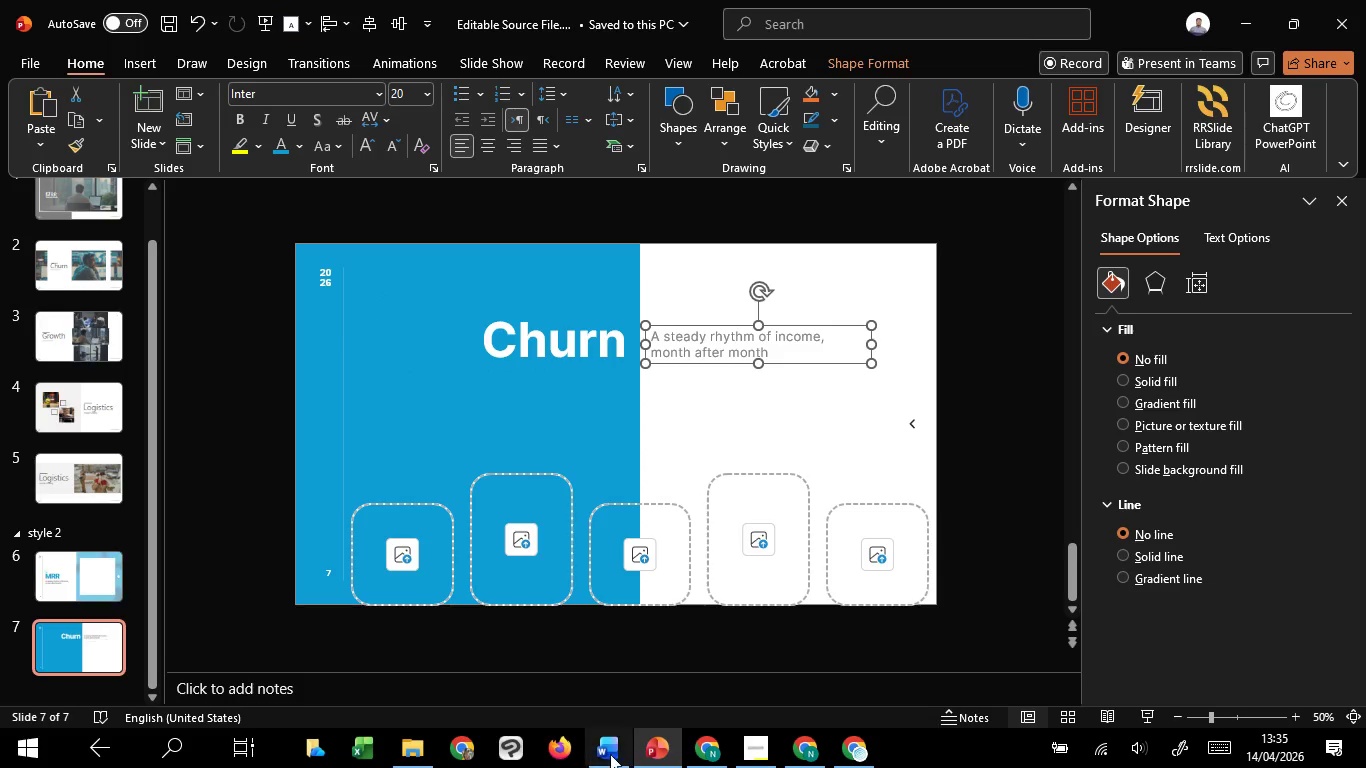 
key(Shift+ShiftLeft)
 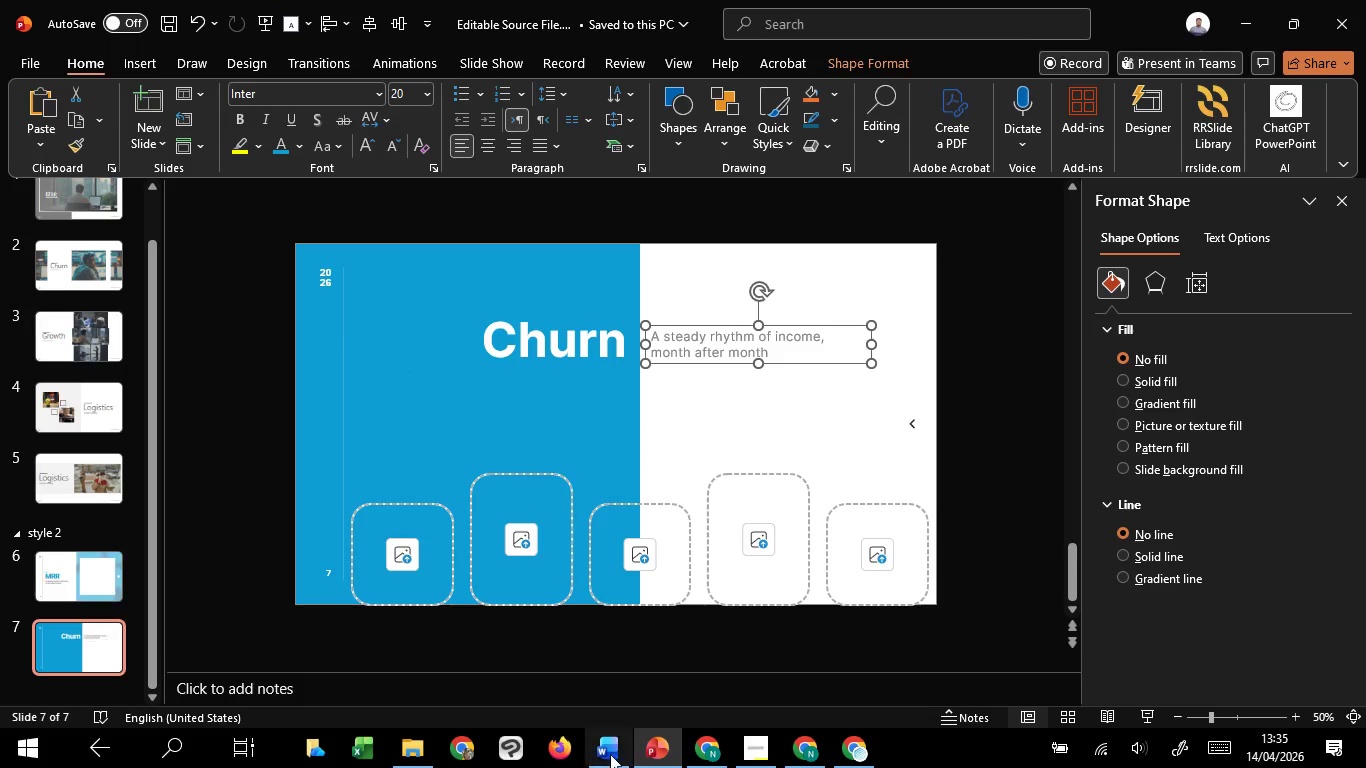 
left_click([640, 680])
 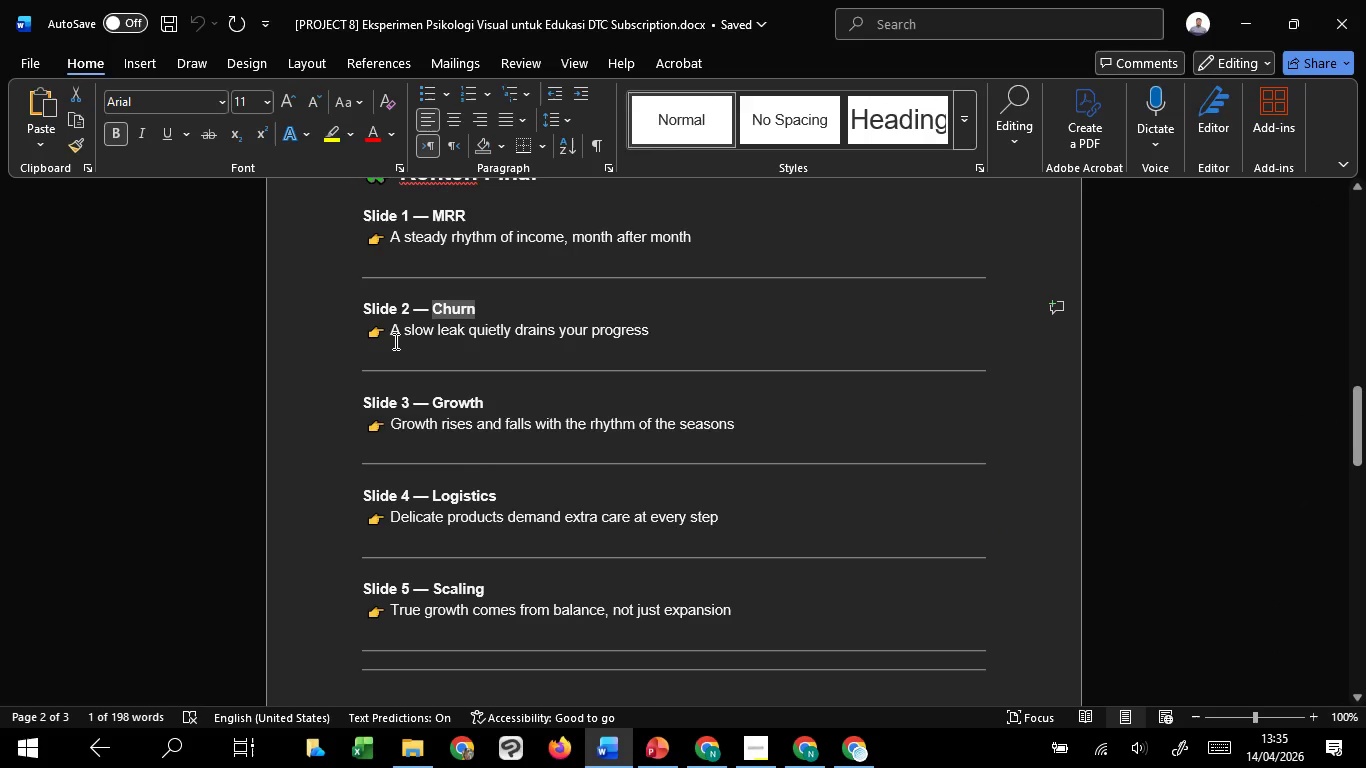 
left_click_drag(start_coordinate=[392, 335], to_coordinate=[671, 335])
 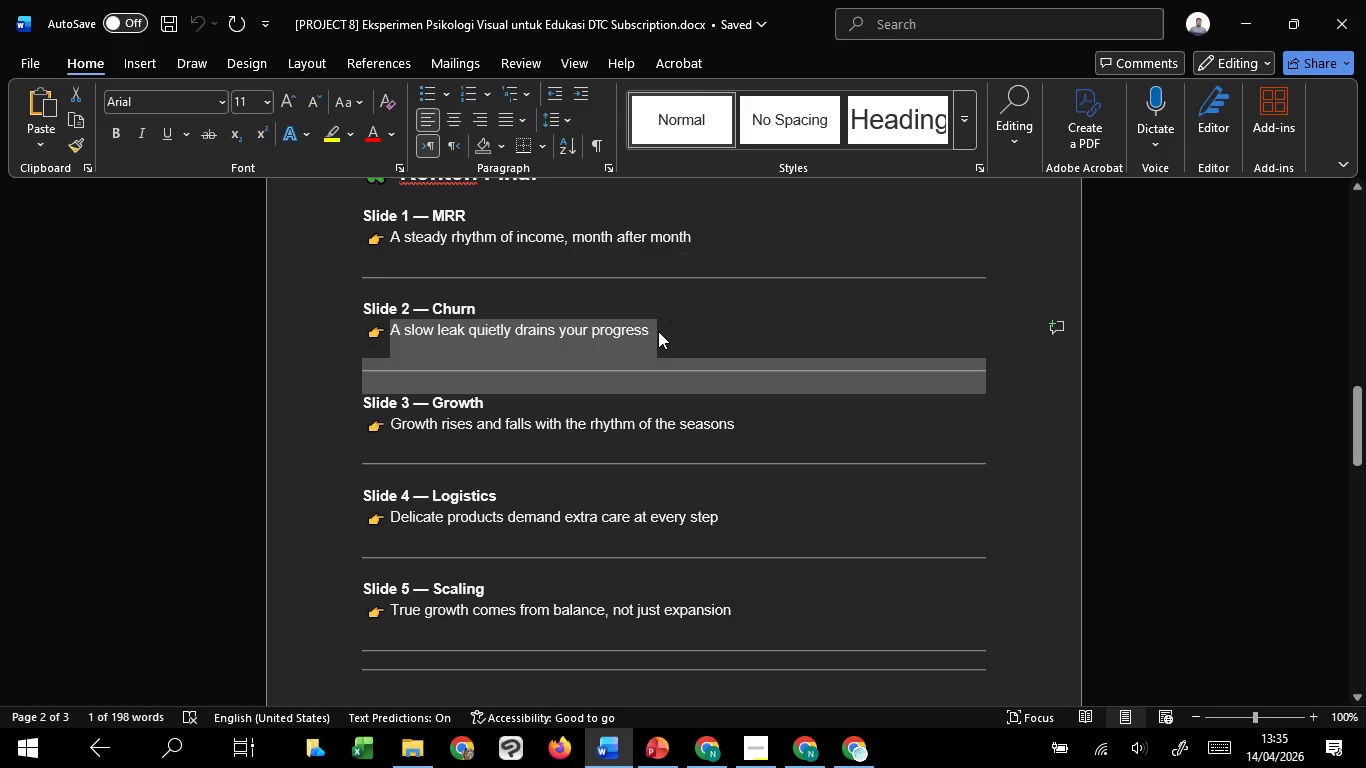 
left_click([658, 331])
 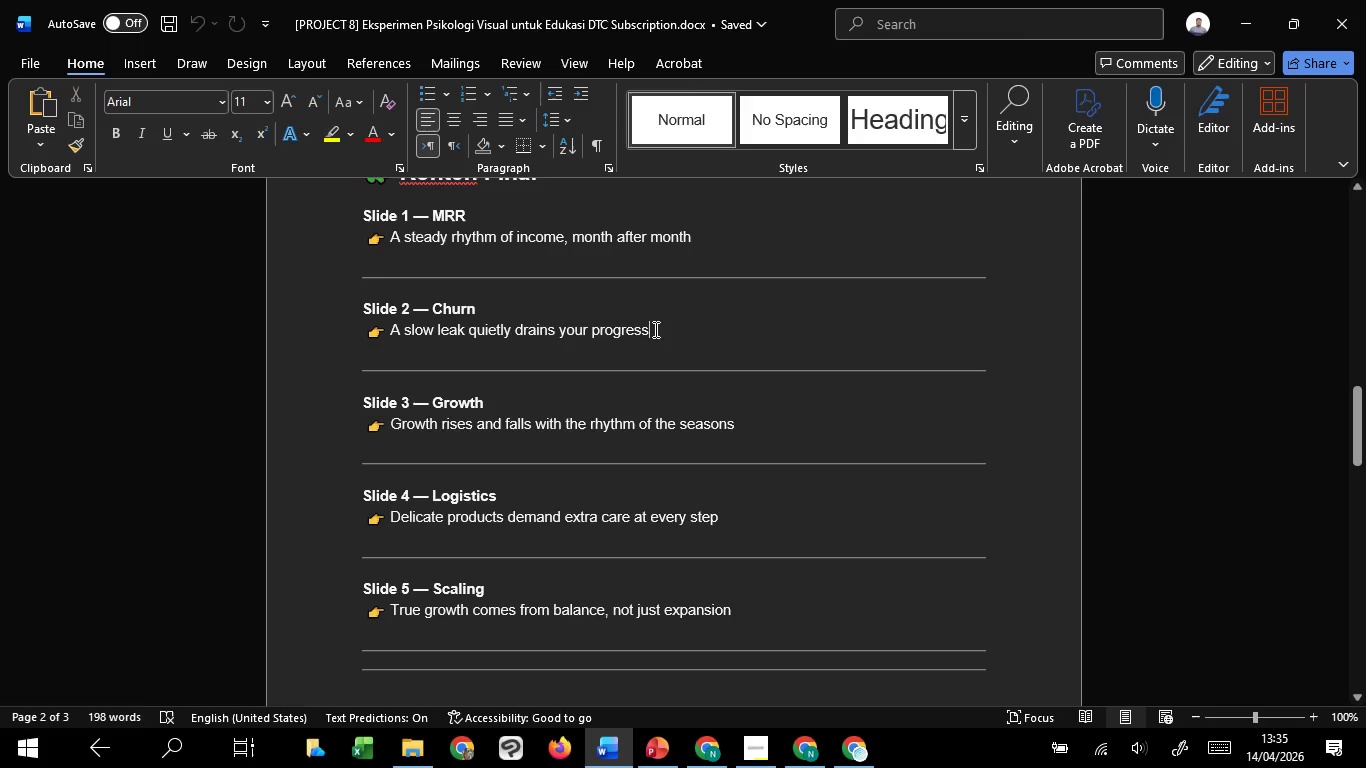 
left_click_drag(start_coordinate=[654, 329], to_coordinate=[396, 342])
 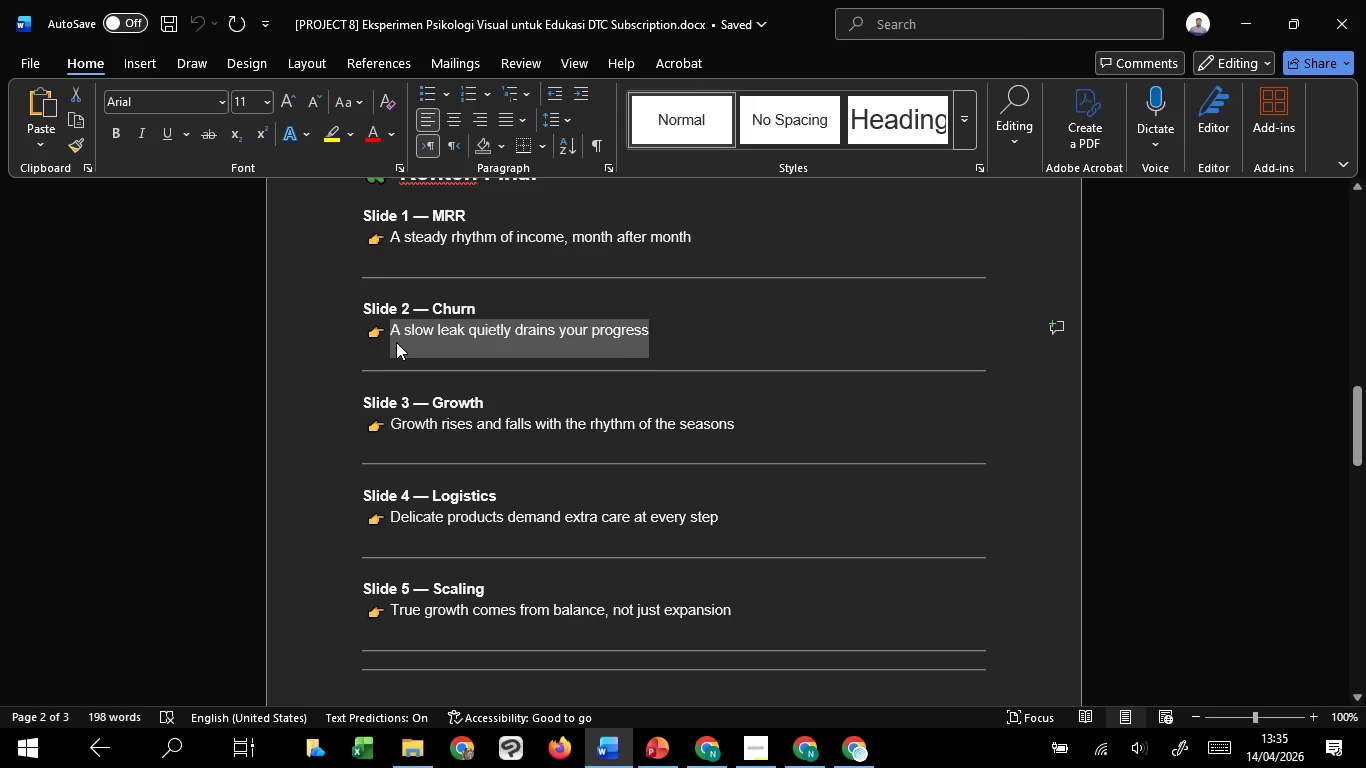 
key(Control+C)
 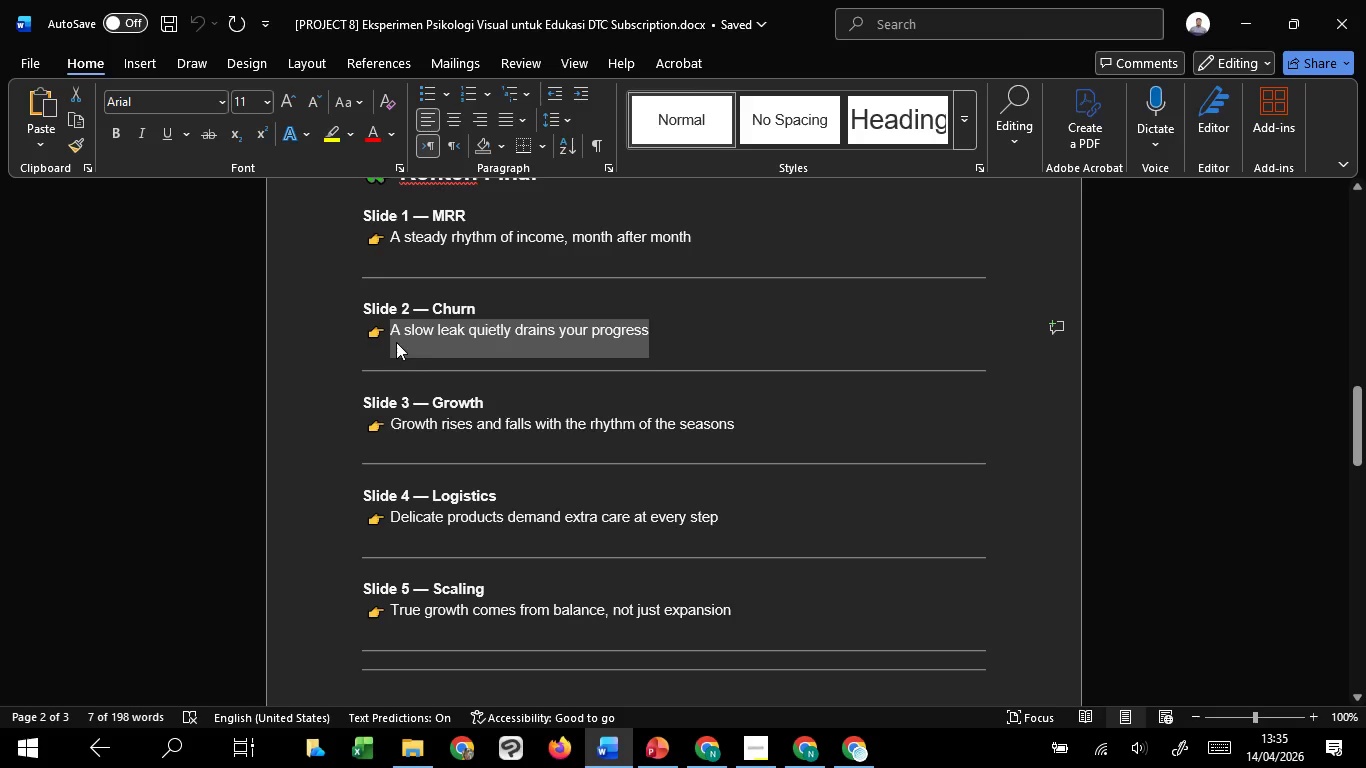 
key(Control+C)
 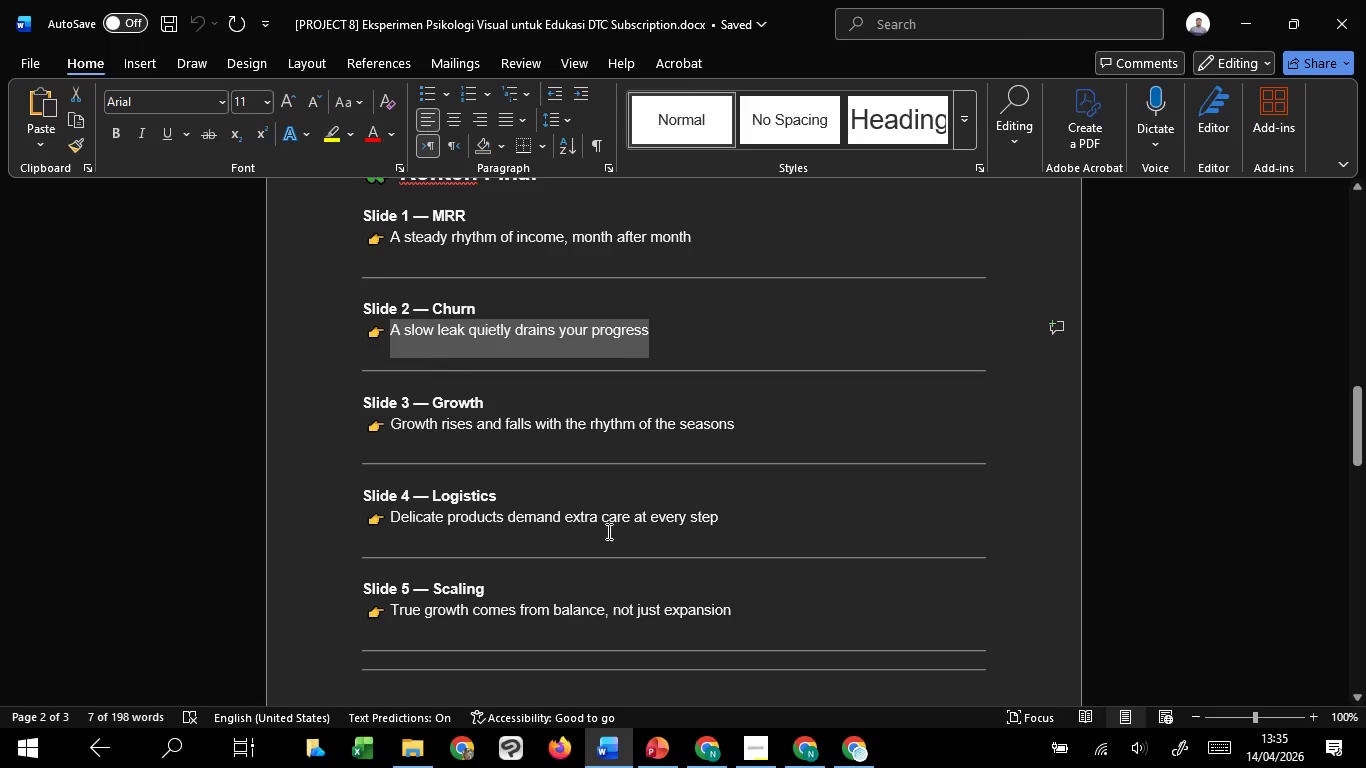 
key(Control+C)
 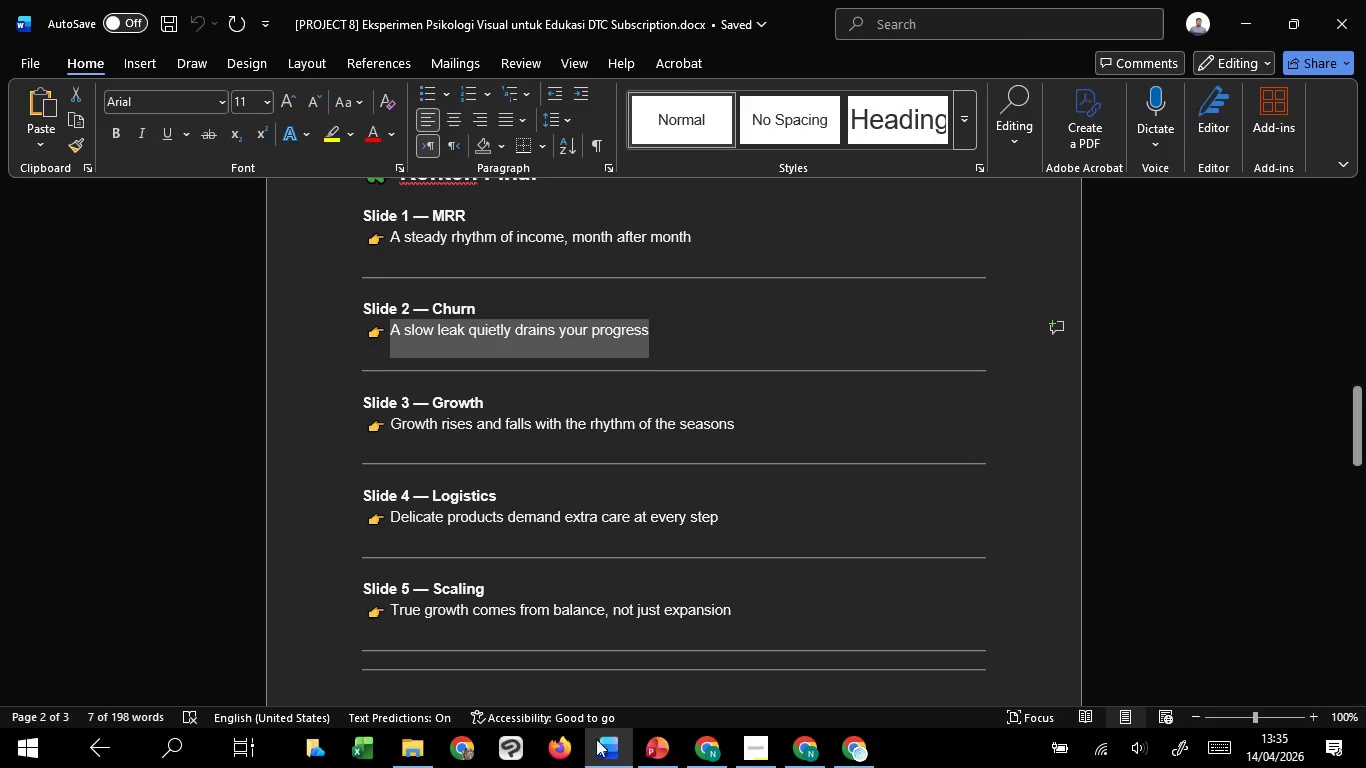 
key(Control+C)
 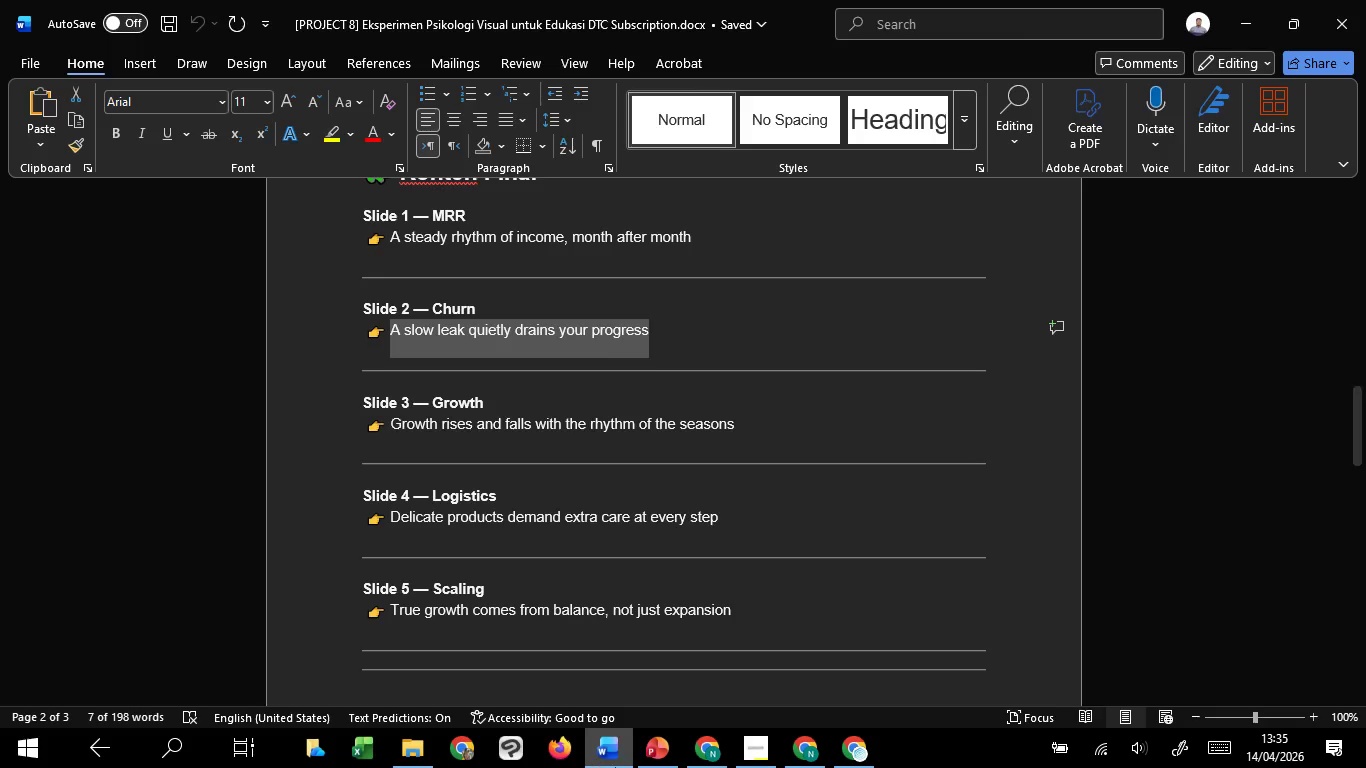 
key(Control+C)
 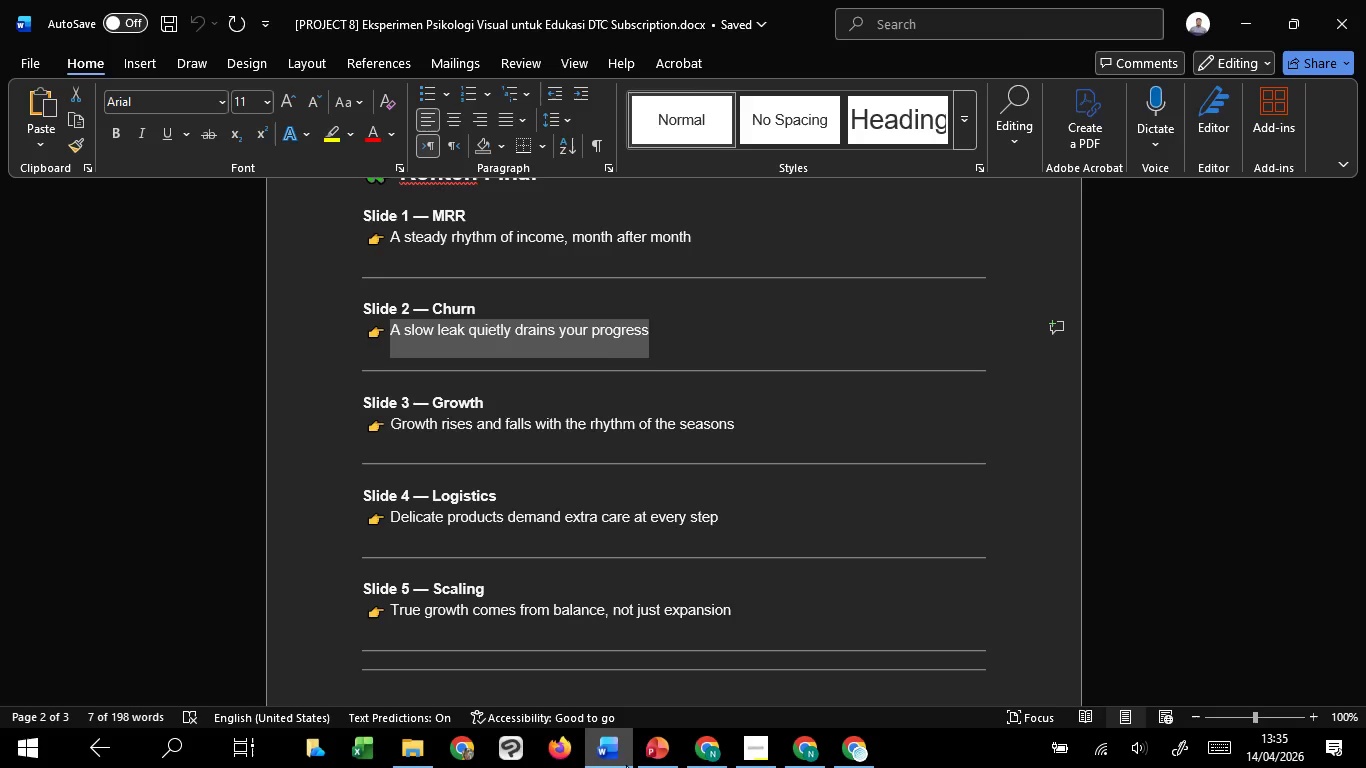 
key(Control+C)
 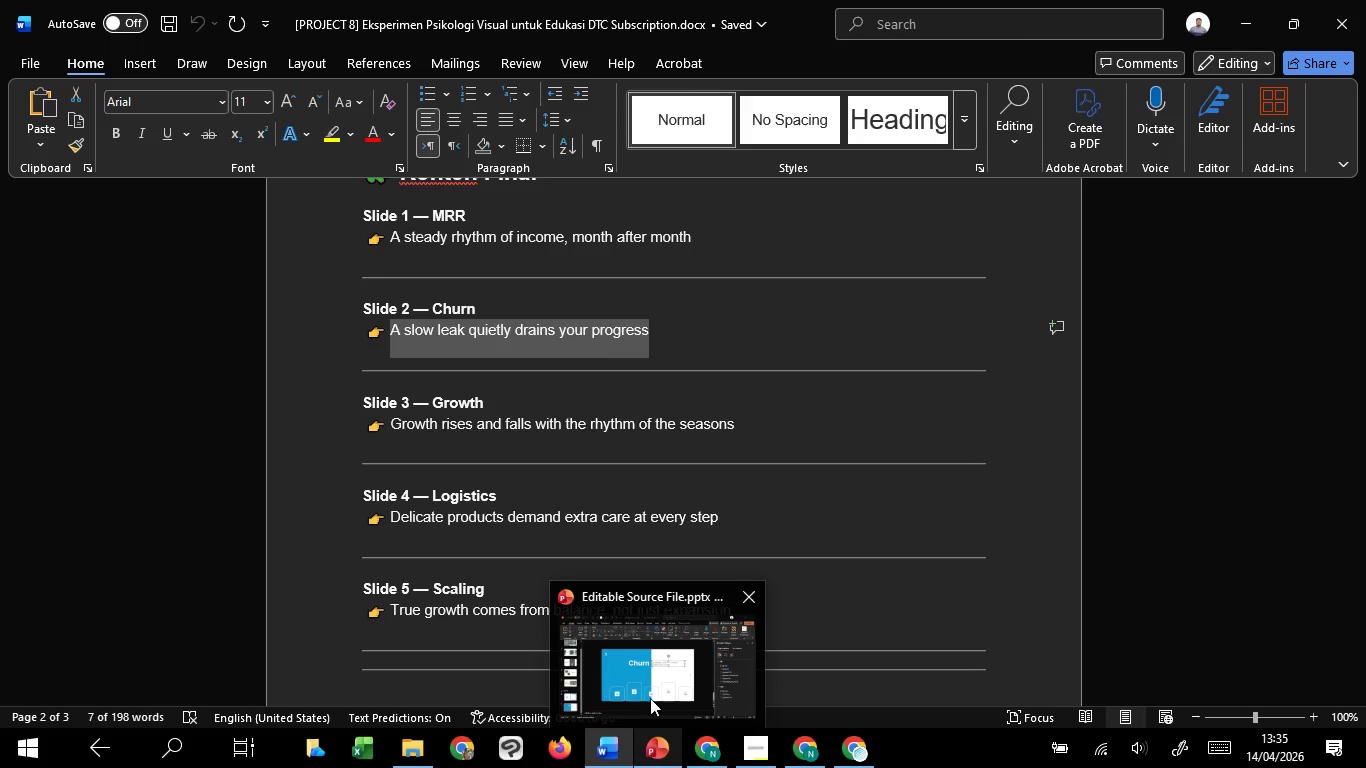 
left_click([666, 669])
 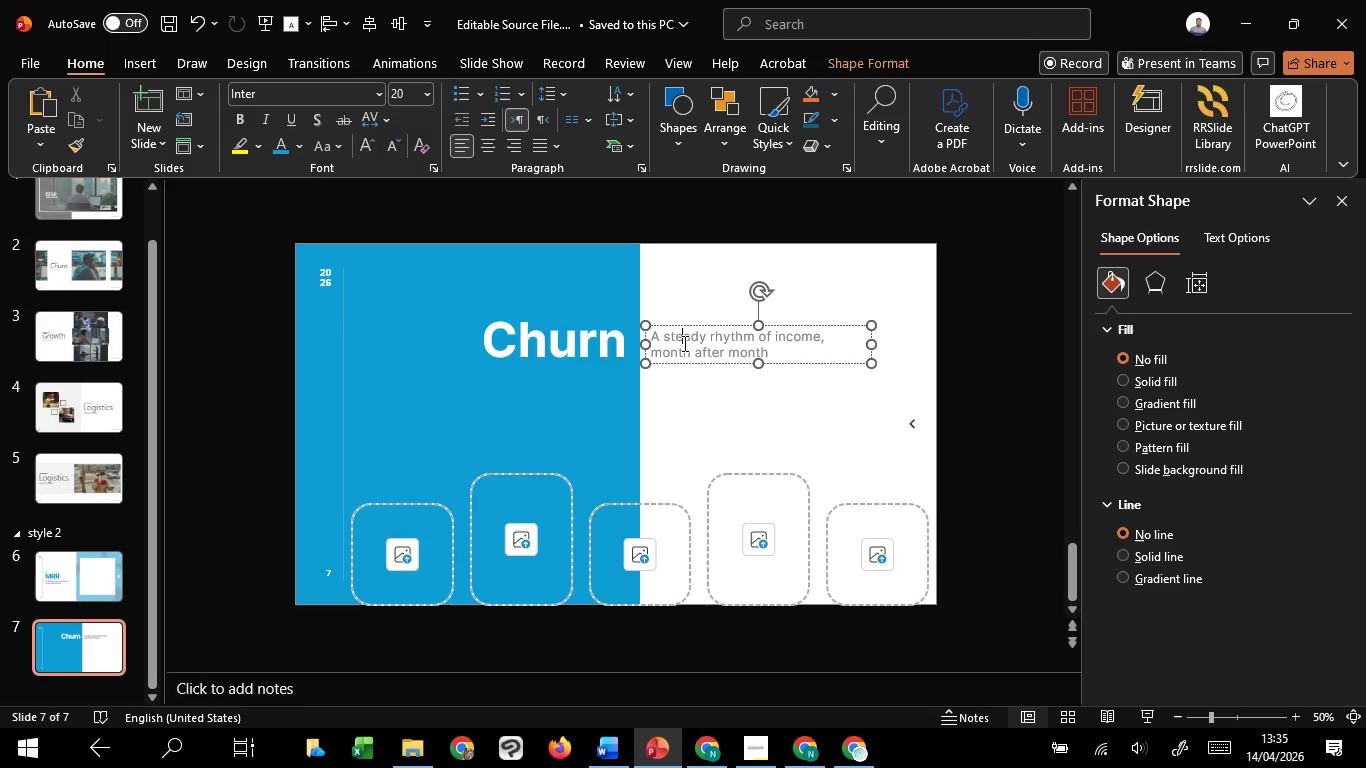 
key(Control+ControlLeft)
 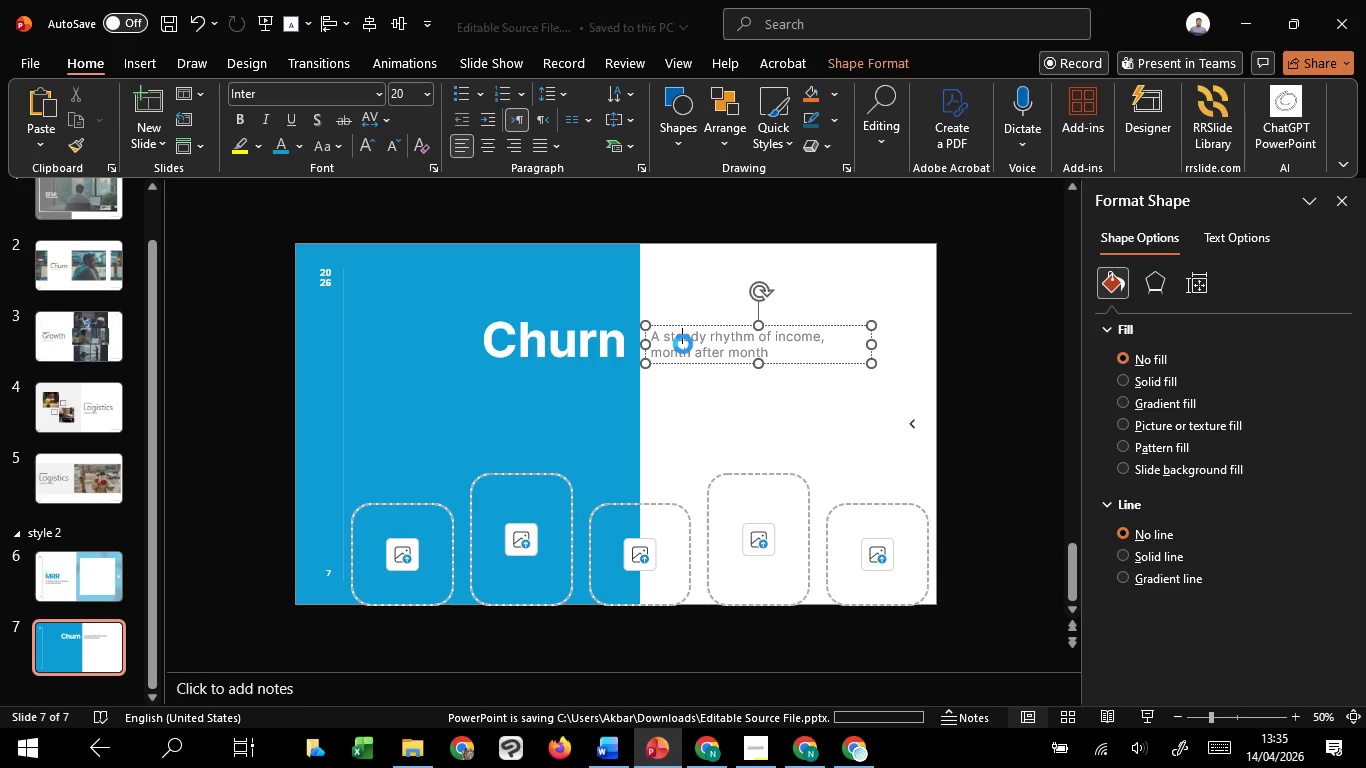 
key(Control+S)
 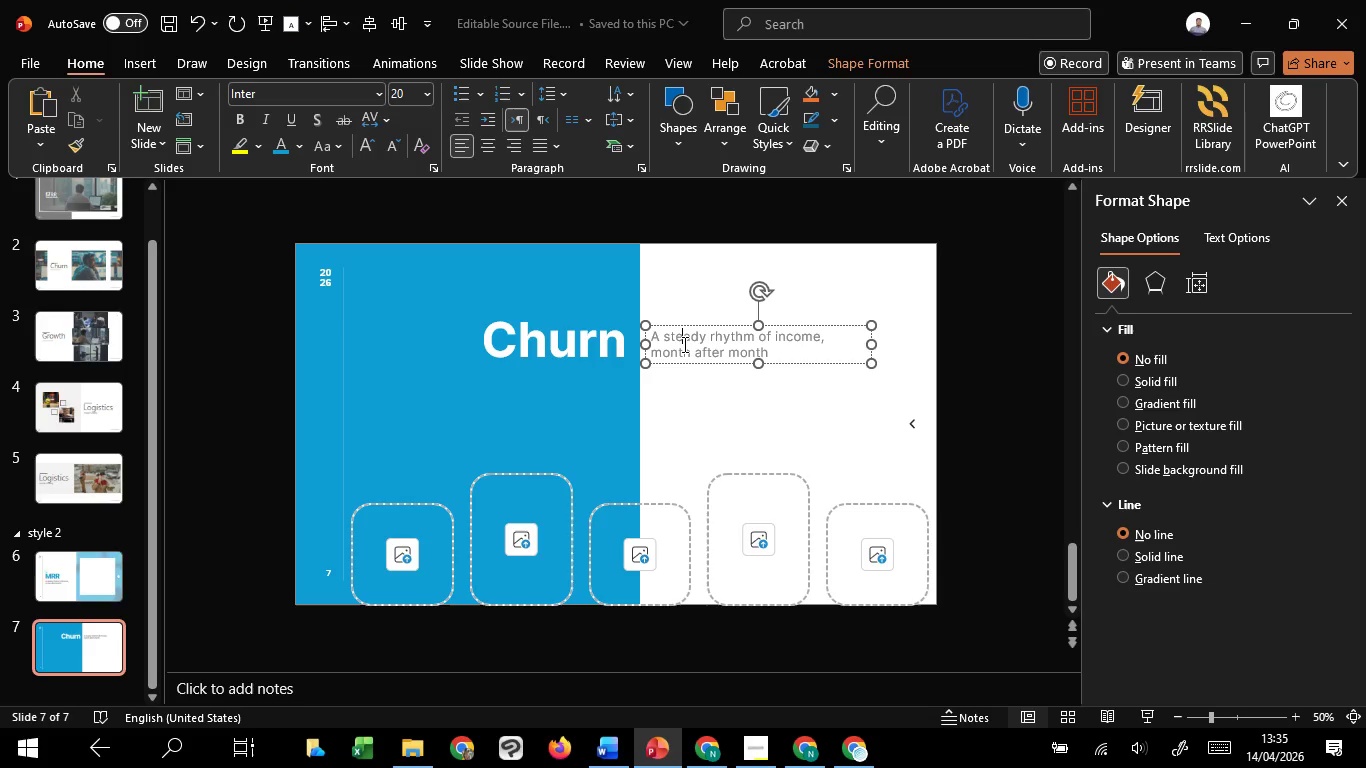 
key(Control+A)
 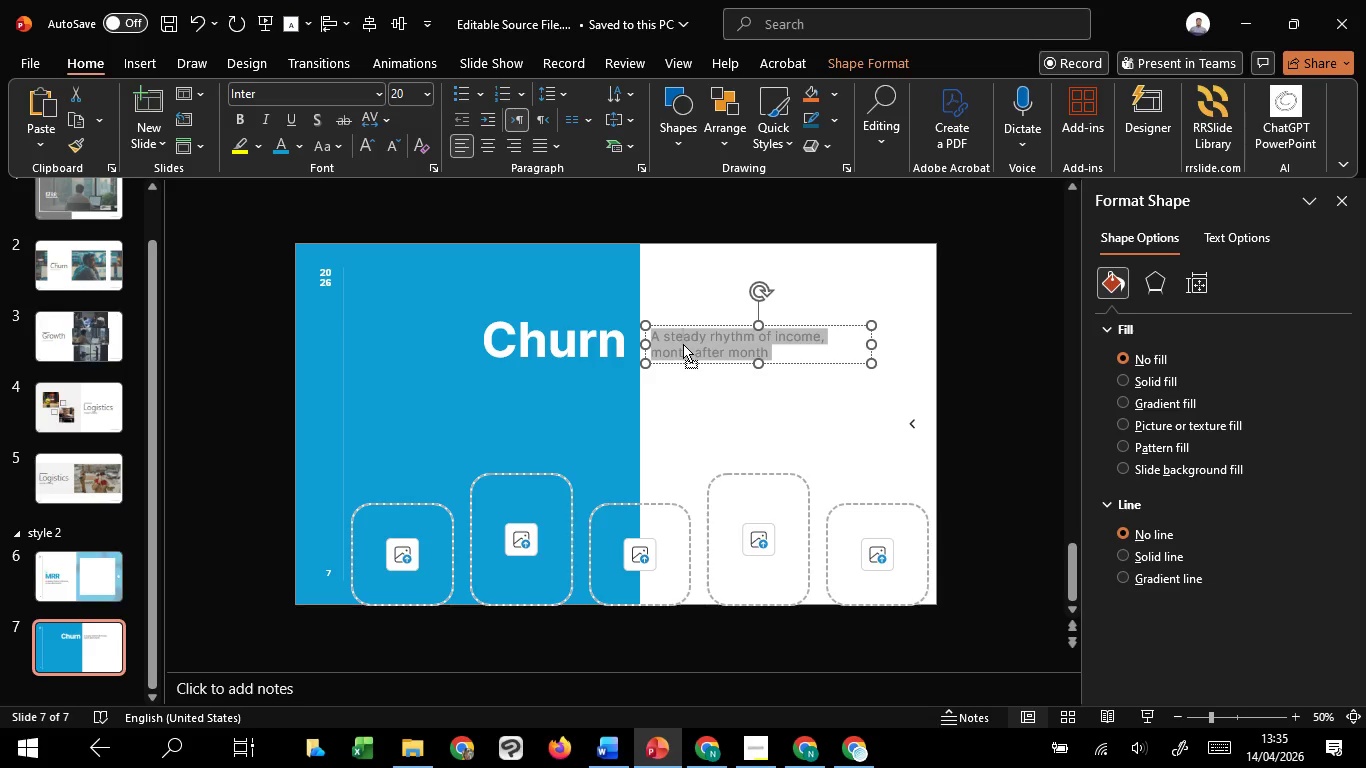 
right_click([683, 344])
 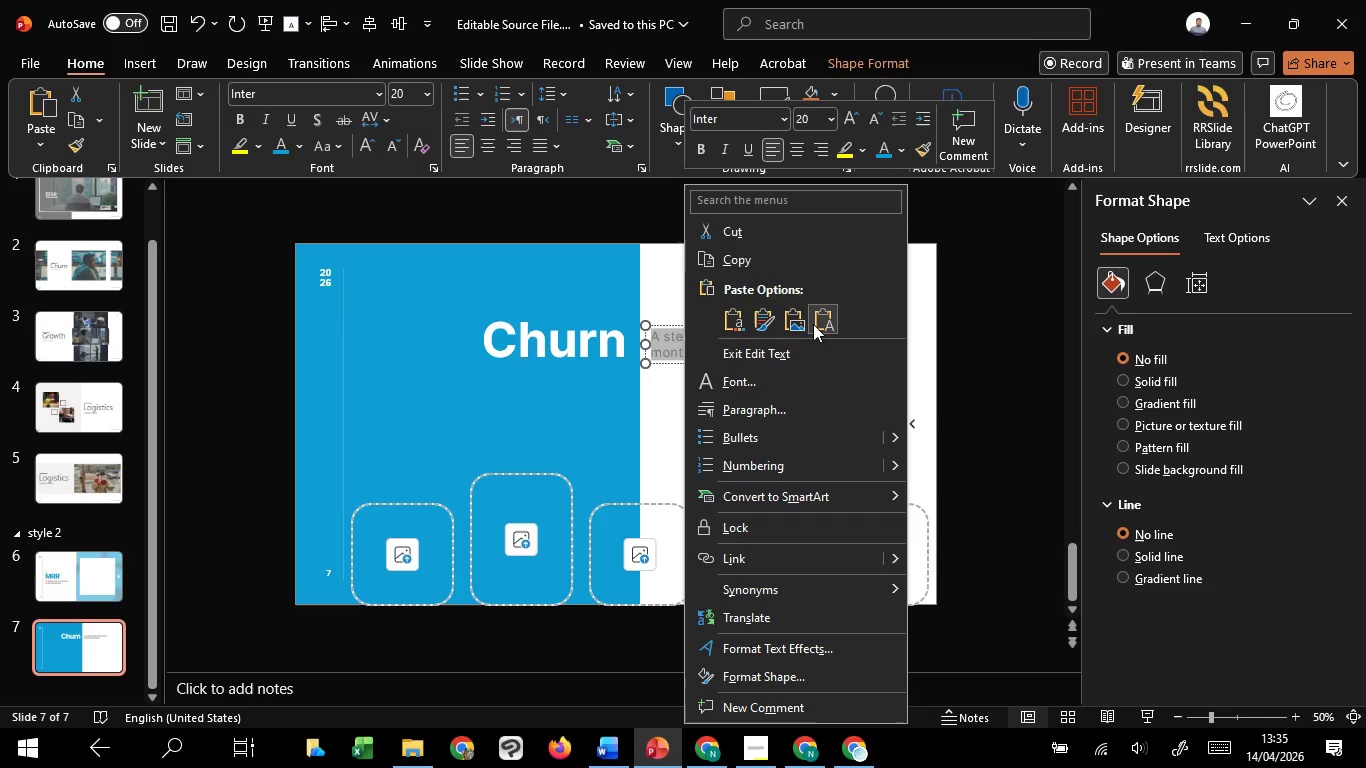 
left_click([818, 324])
 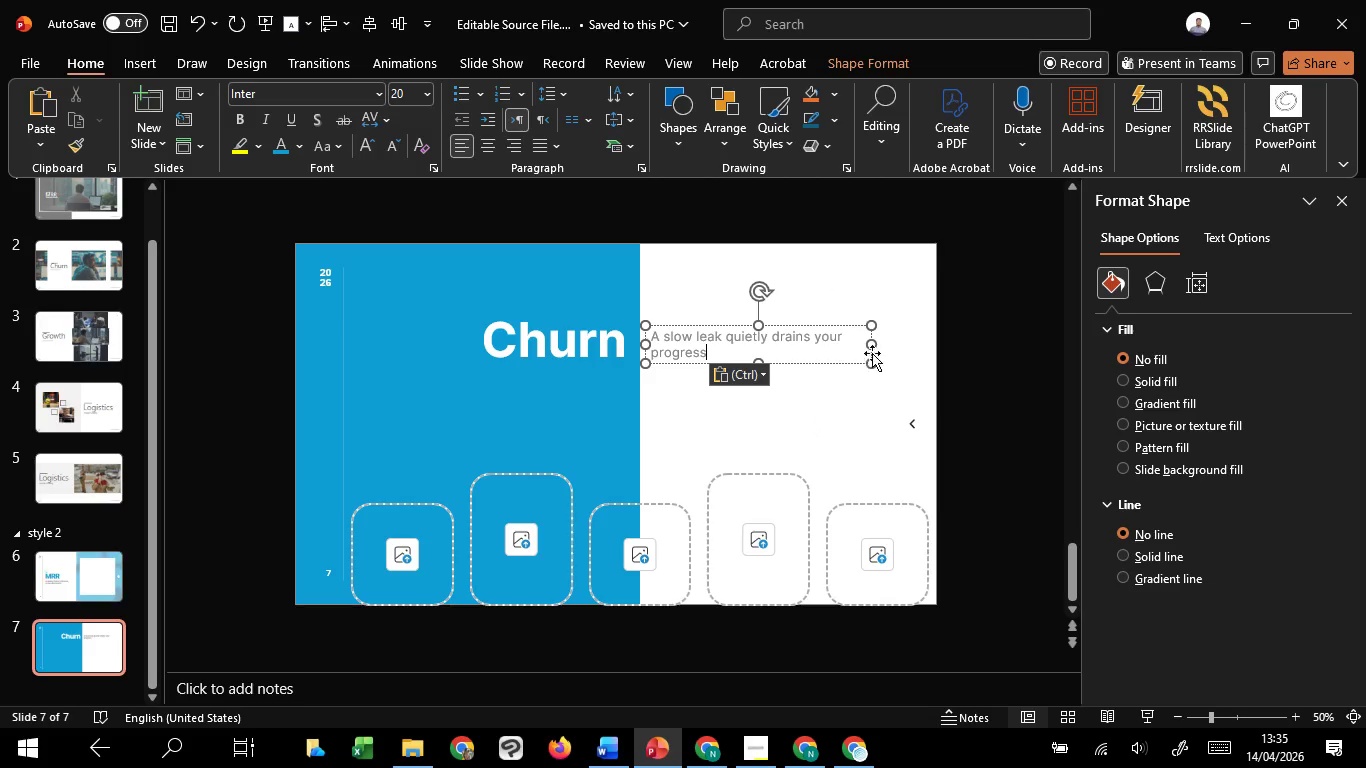 
left_click_drag(start_coordinate=[872, 344], to_coordinate=[805, 356])
 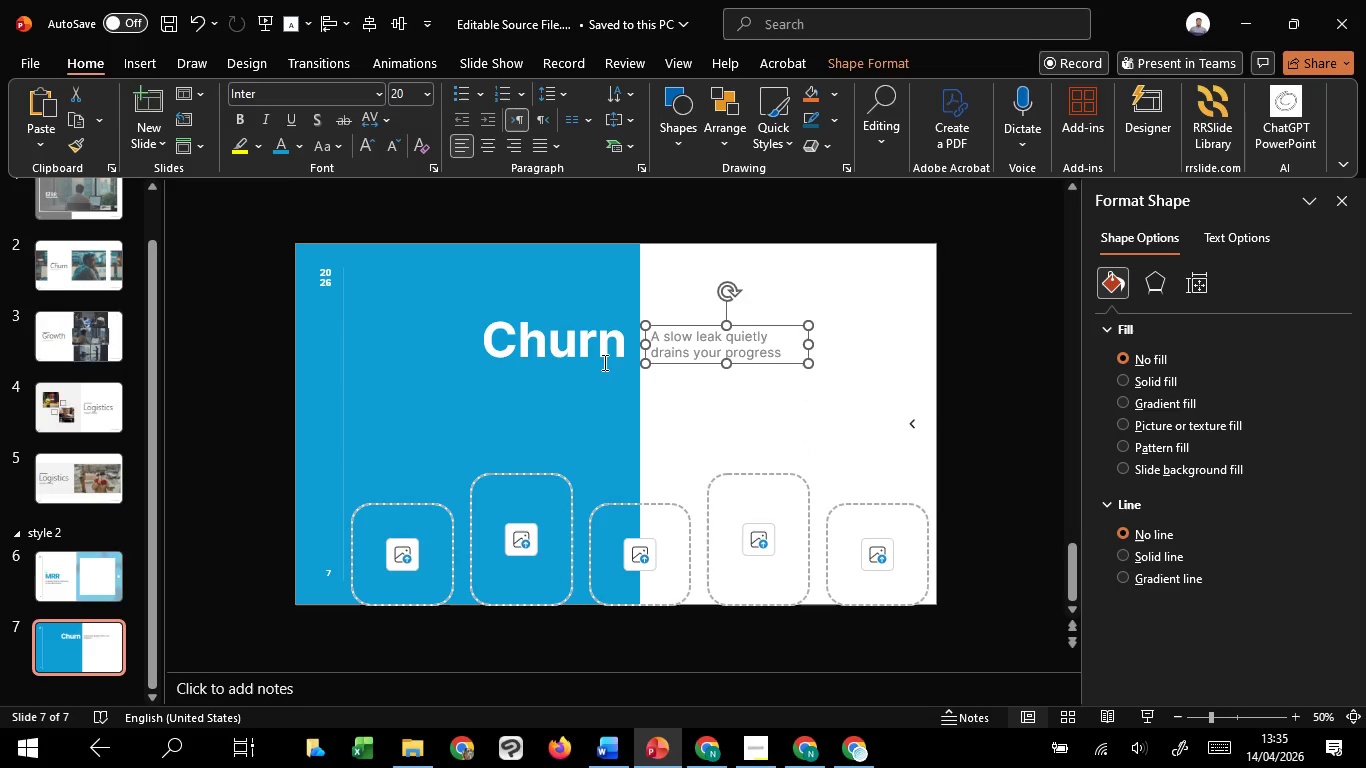 
hold_key(key=ShiftLeft, duration=1.52)
left_click([580, 350])
 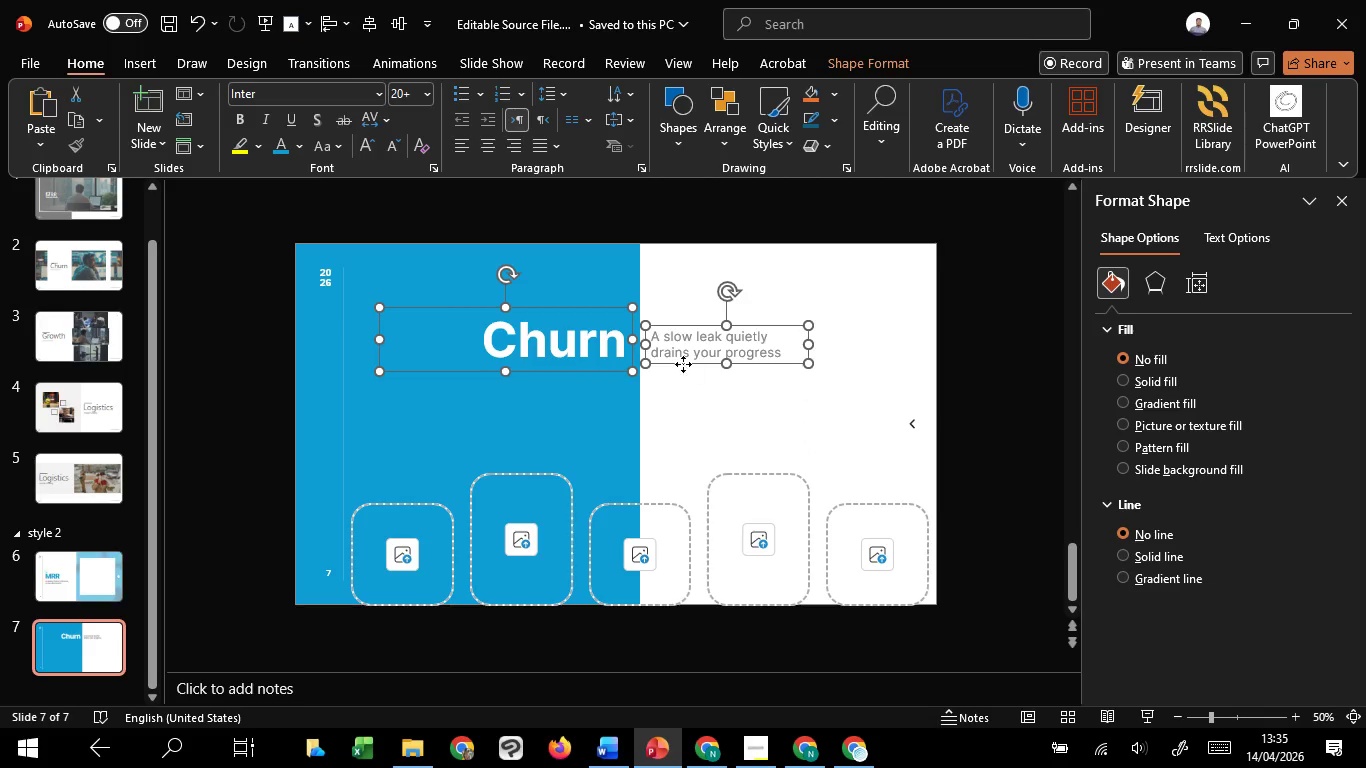 
left_click_drag(start_coordinate=[683, 364], to_coordinate=[686, 379])
 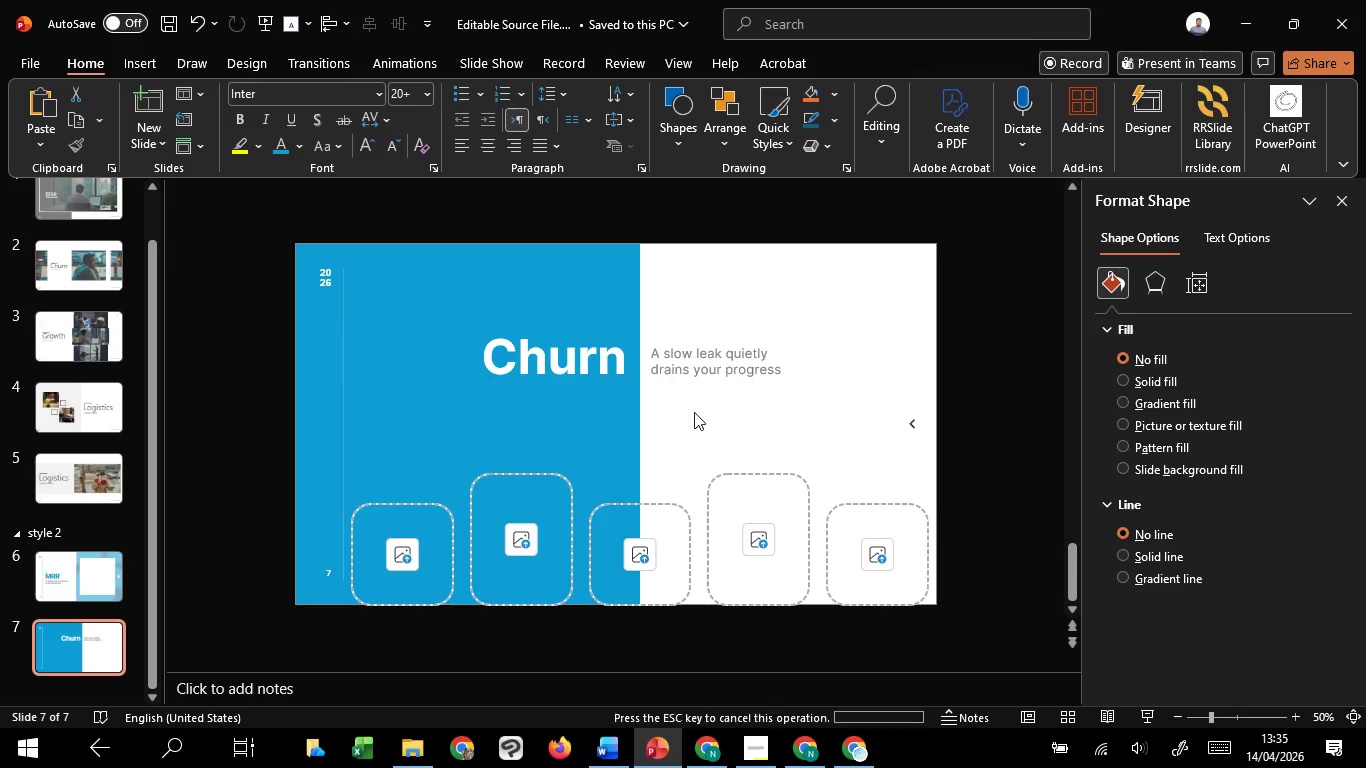 
hold_key(key=ShiftLeft, duration=1.5)
 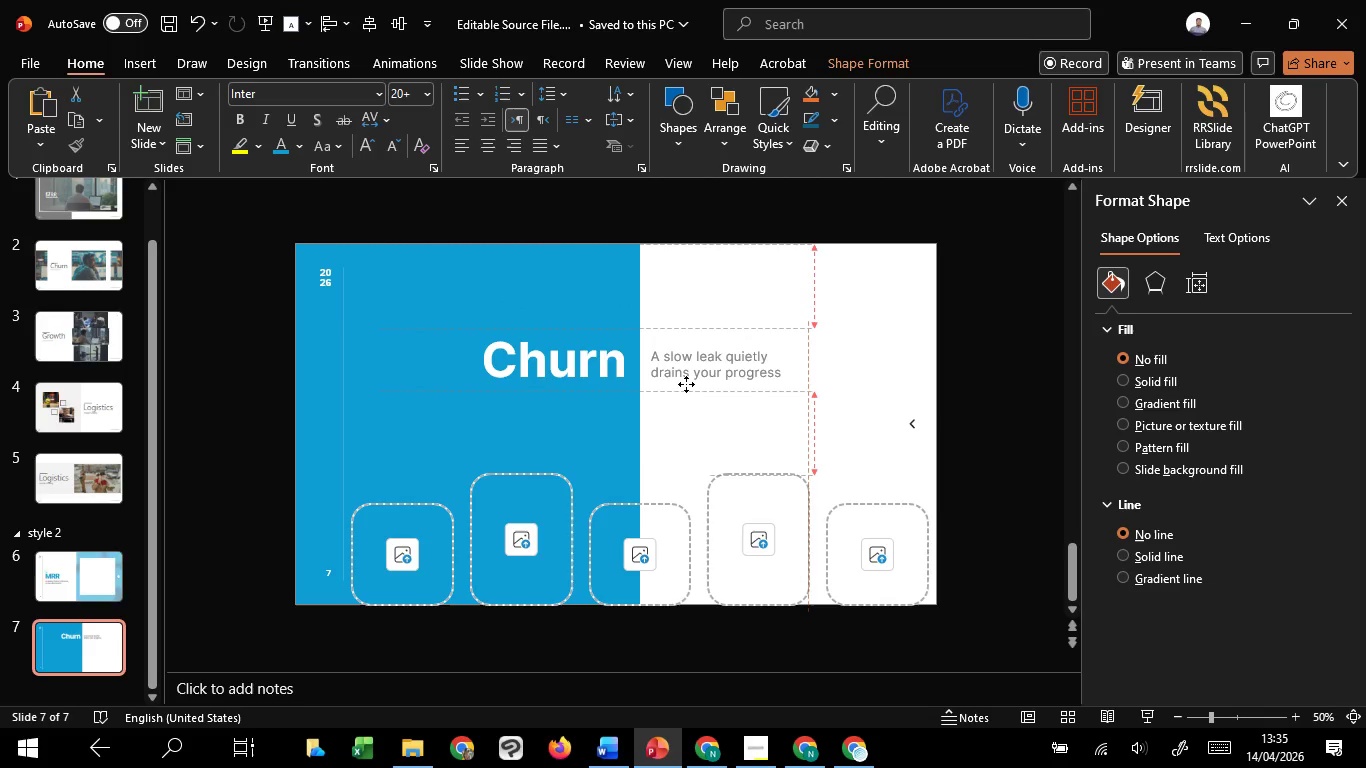 
hold_key(key=ShiftLeft, duration=1.53)
 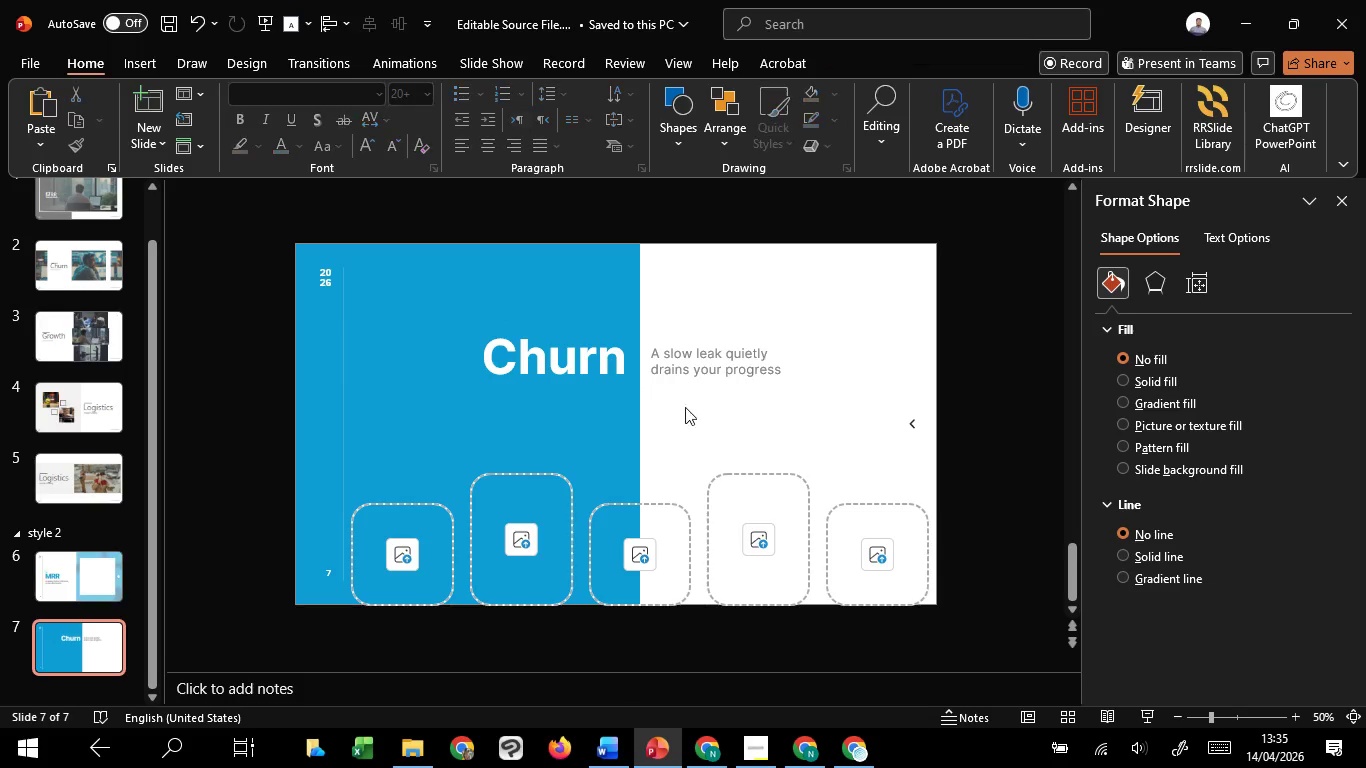 
hold_key(key=ShiftLeft, duration=0.31)
 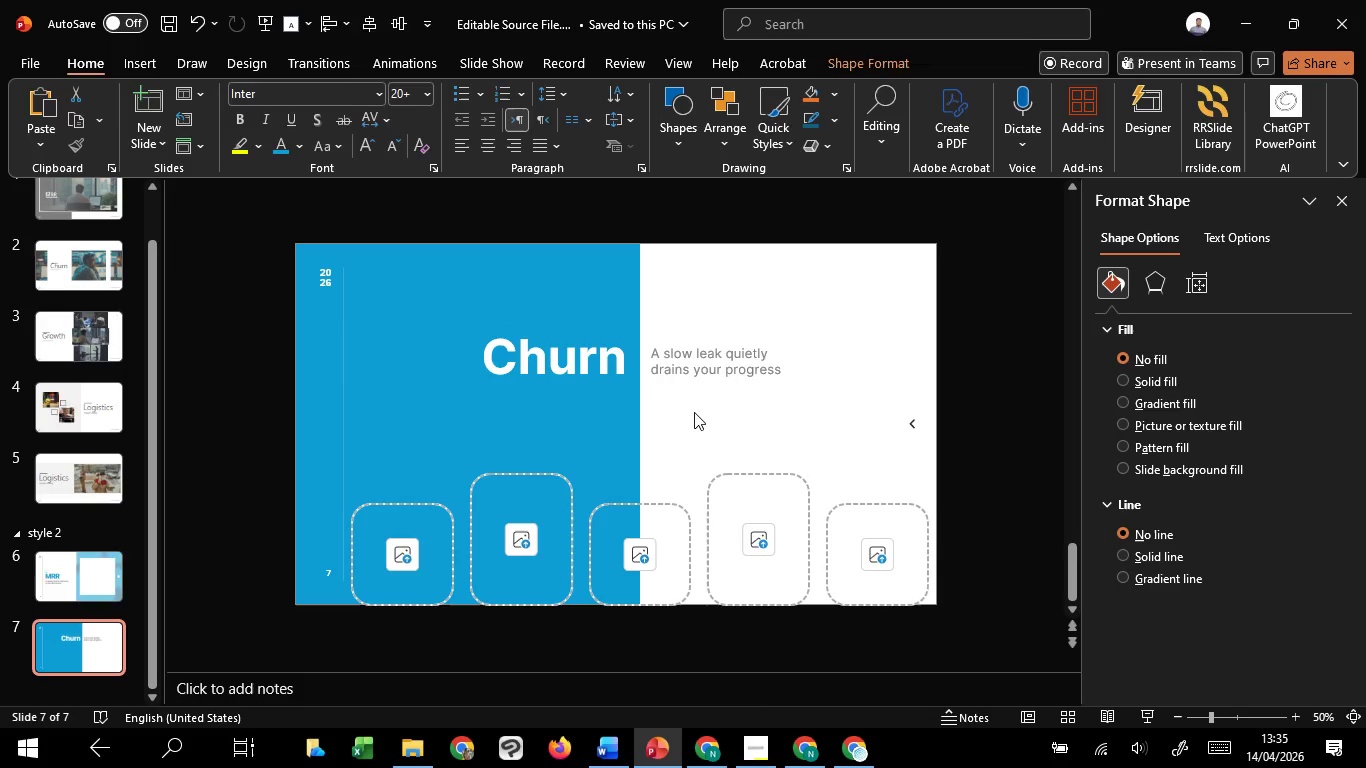 
left_click([694, 412])
 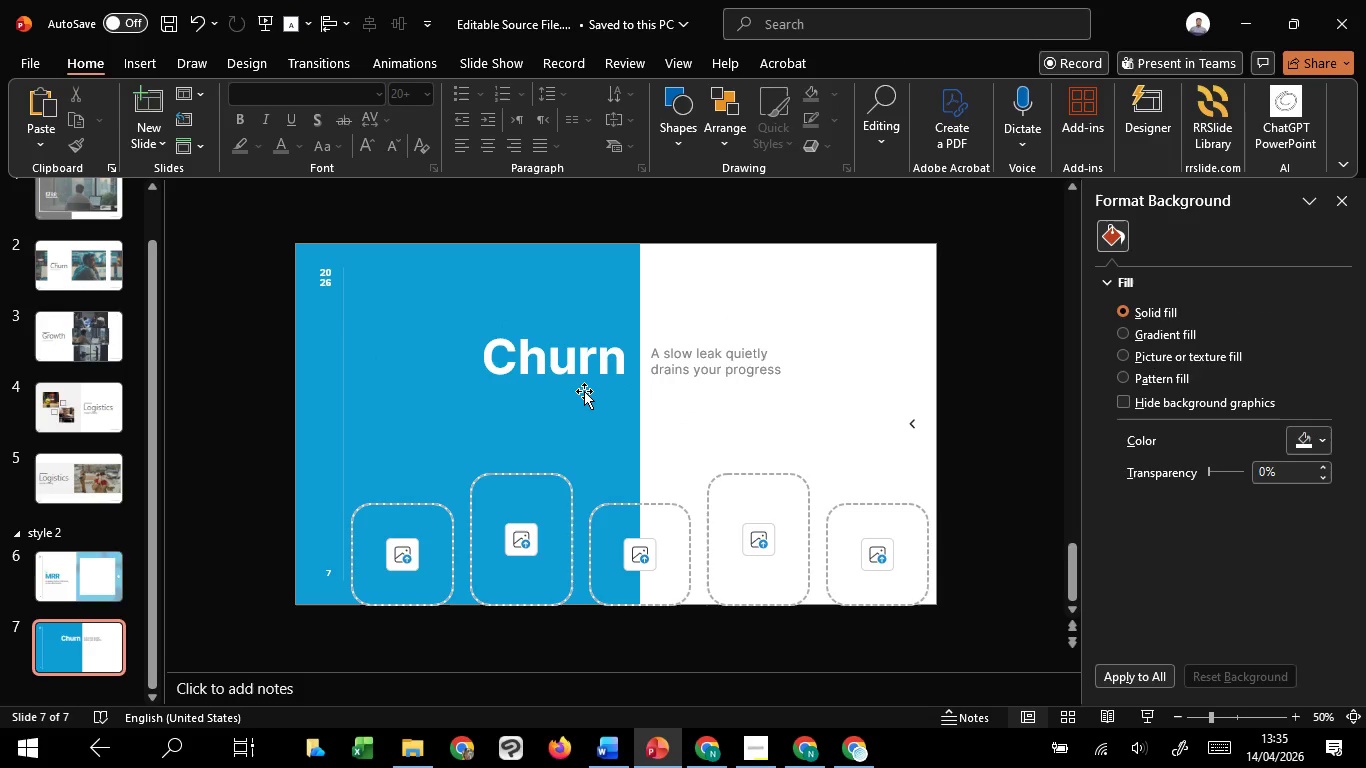 
scroll: coordinate [588, 393], scroll_direction: up, amount: 1.0
 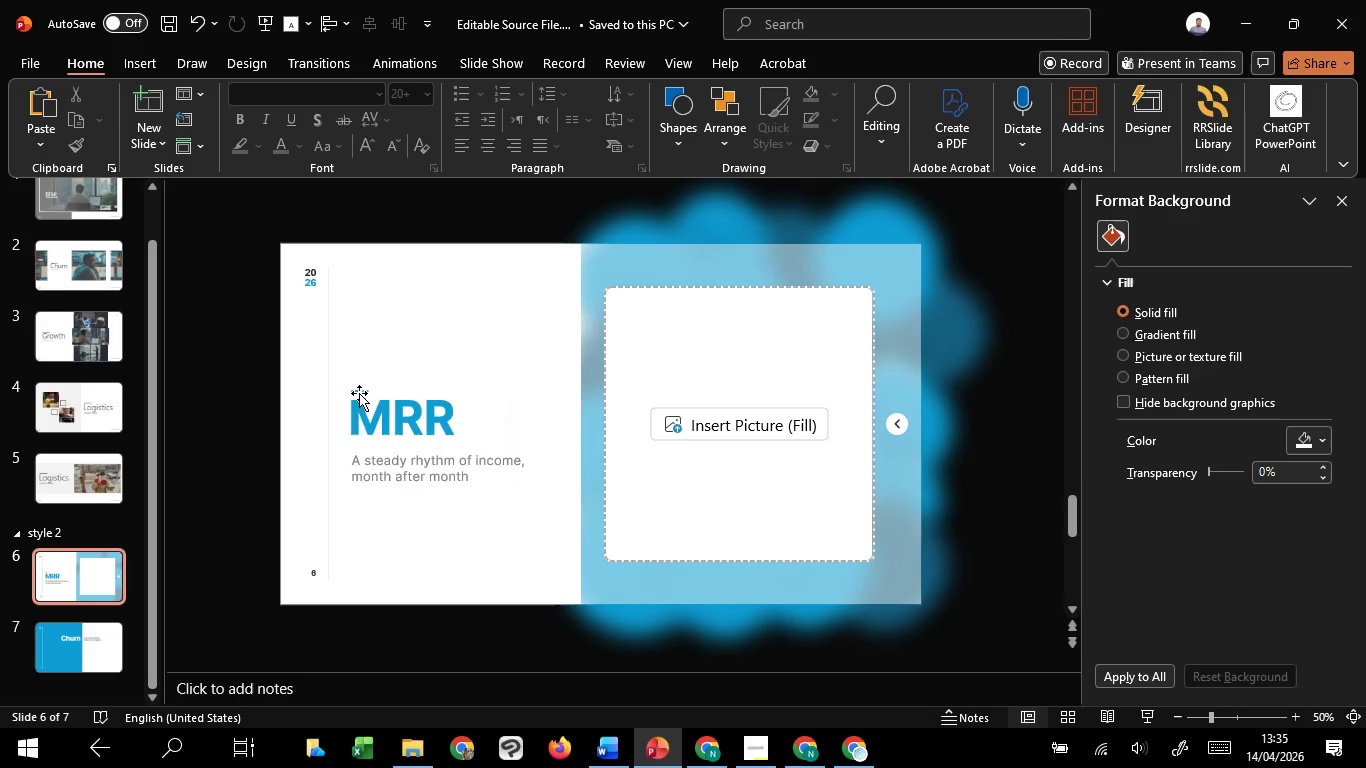 
left_click([357, 393])
 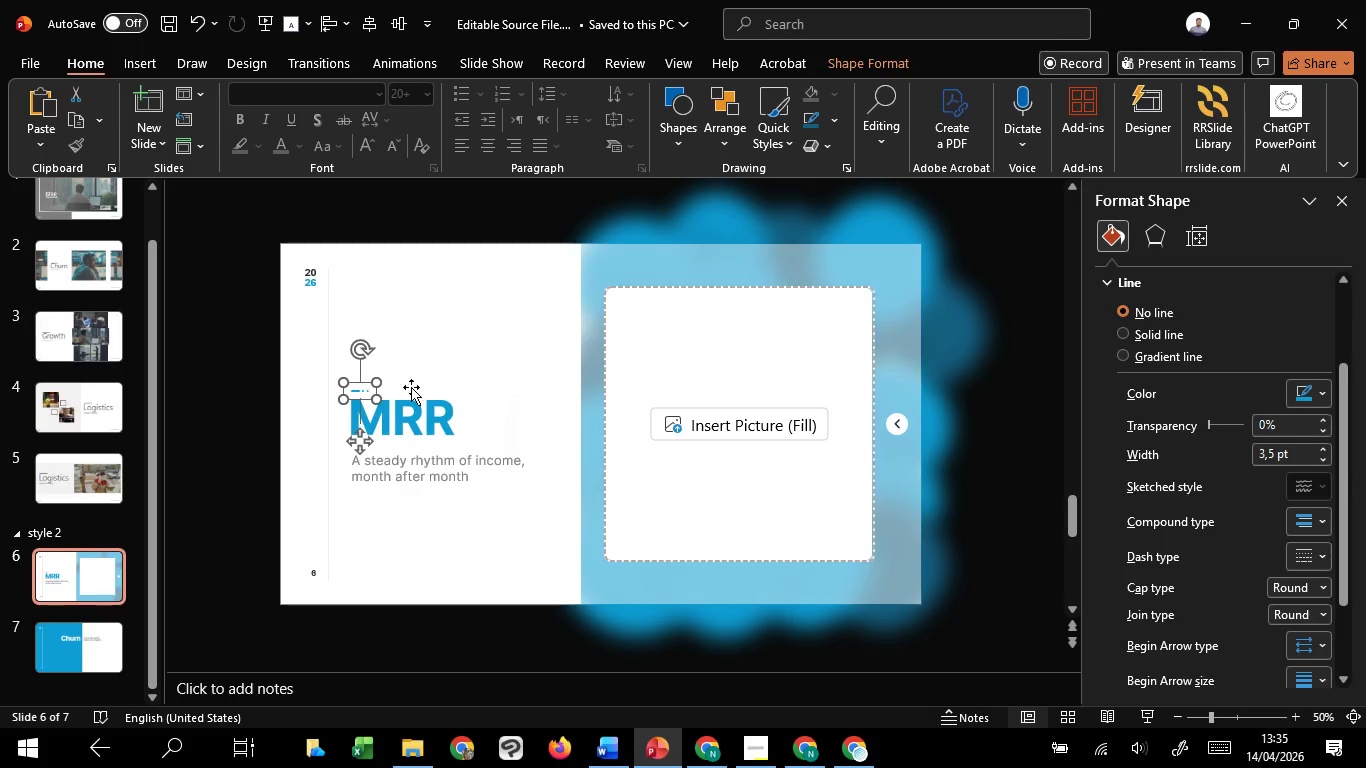 
key(Control+C)
 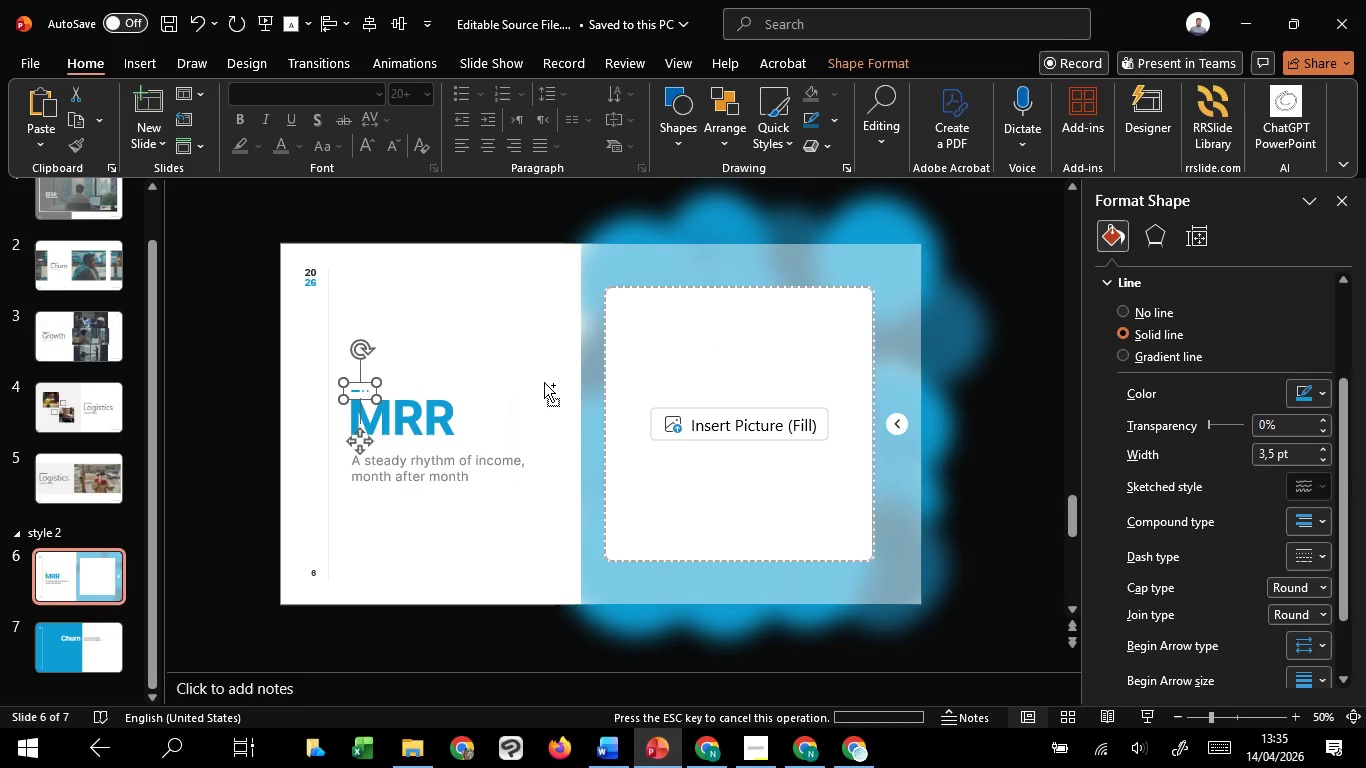 
key(Control+C)
 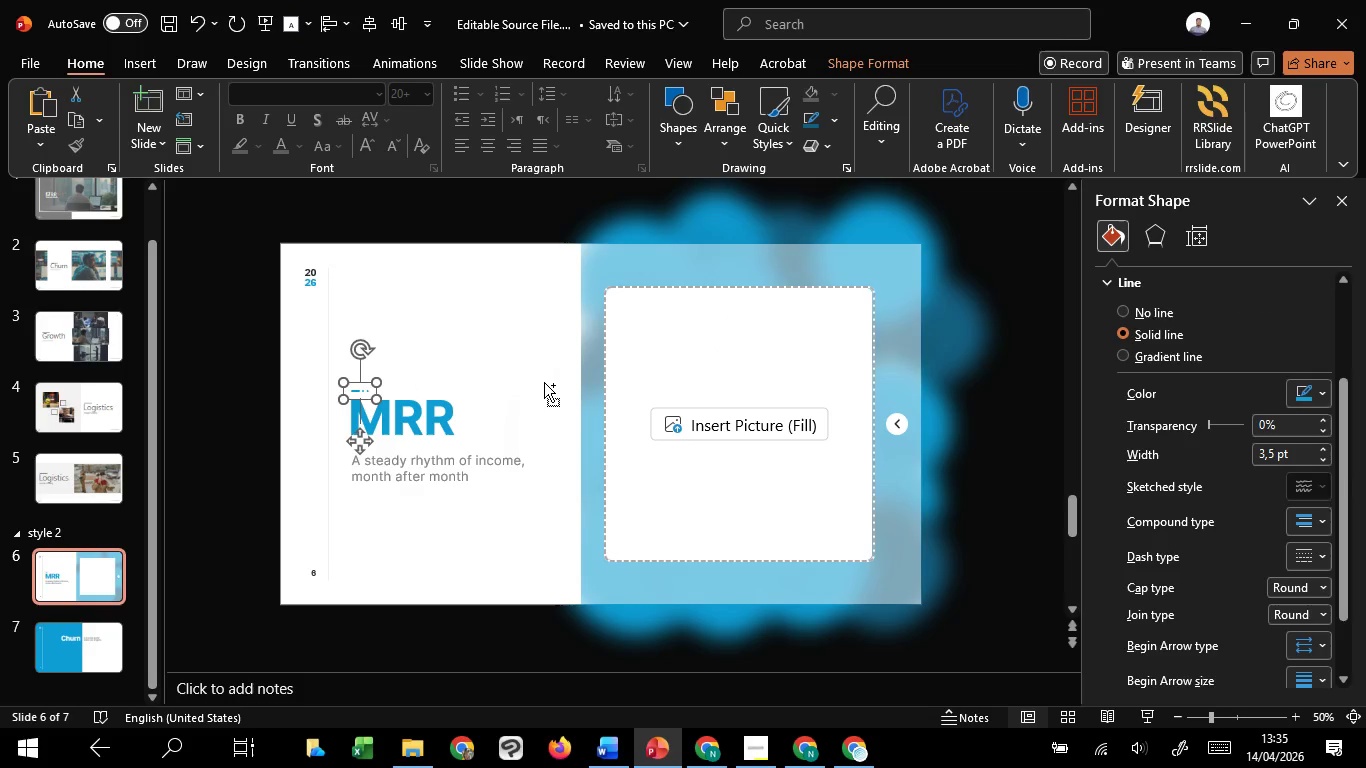 
key(Control+C)
 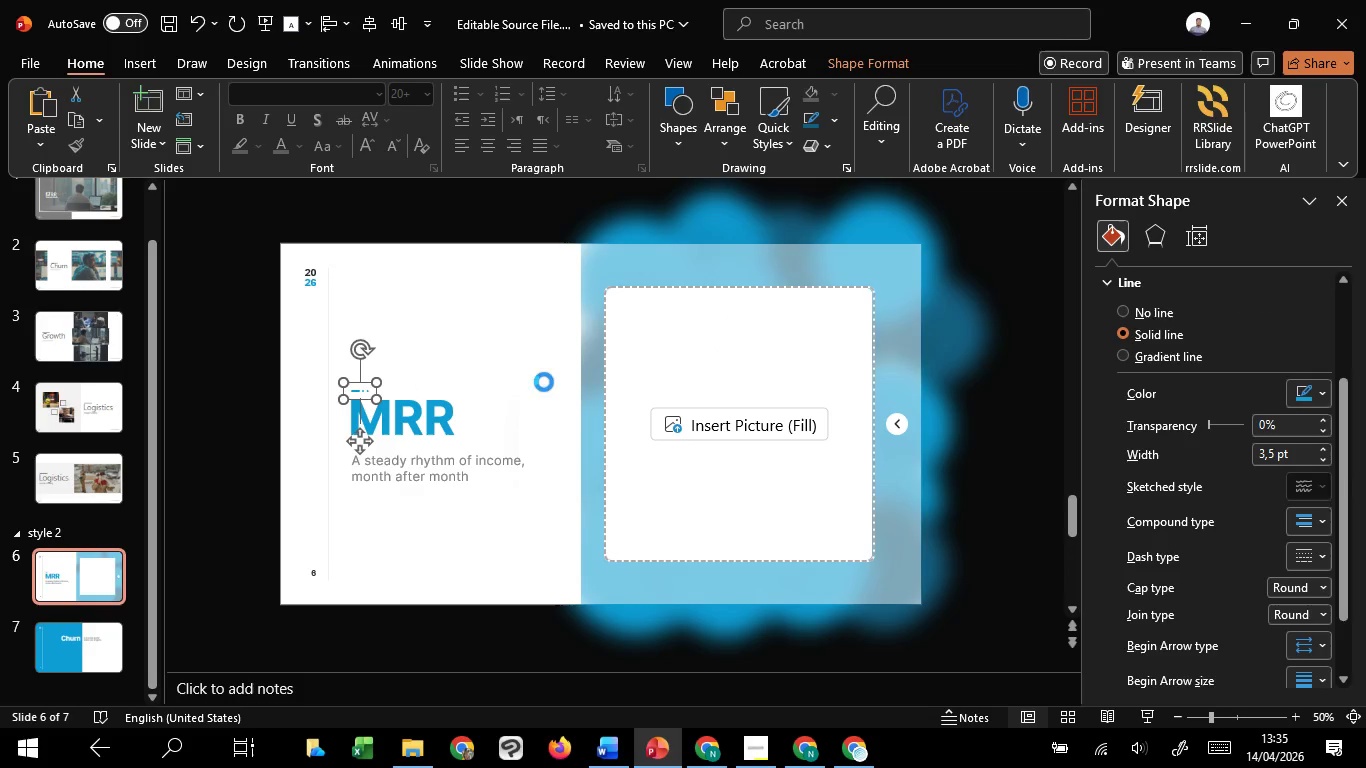 
key(Control+C)
 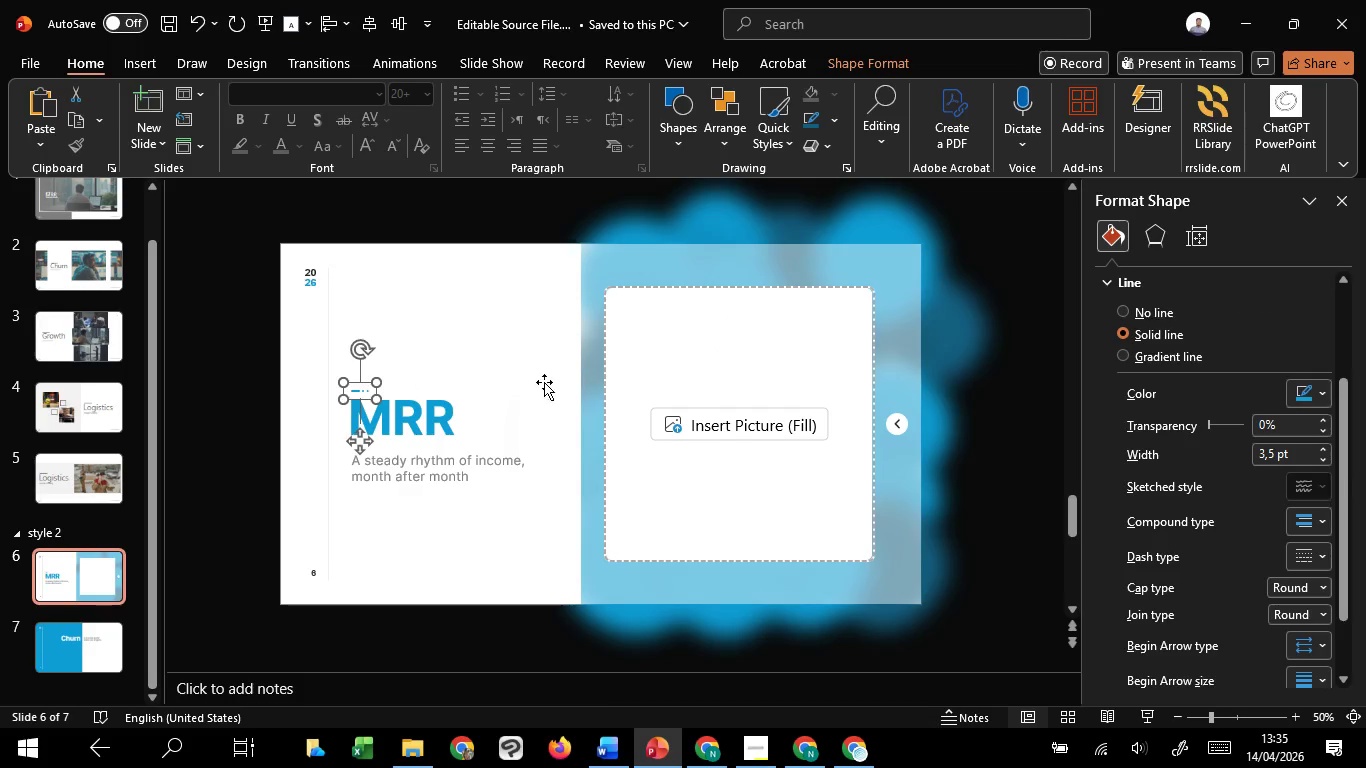 
scroll: coordinate [544, 382], scroll_direction: down, amount: 2.0
 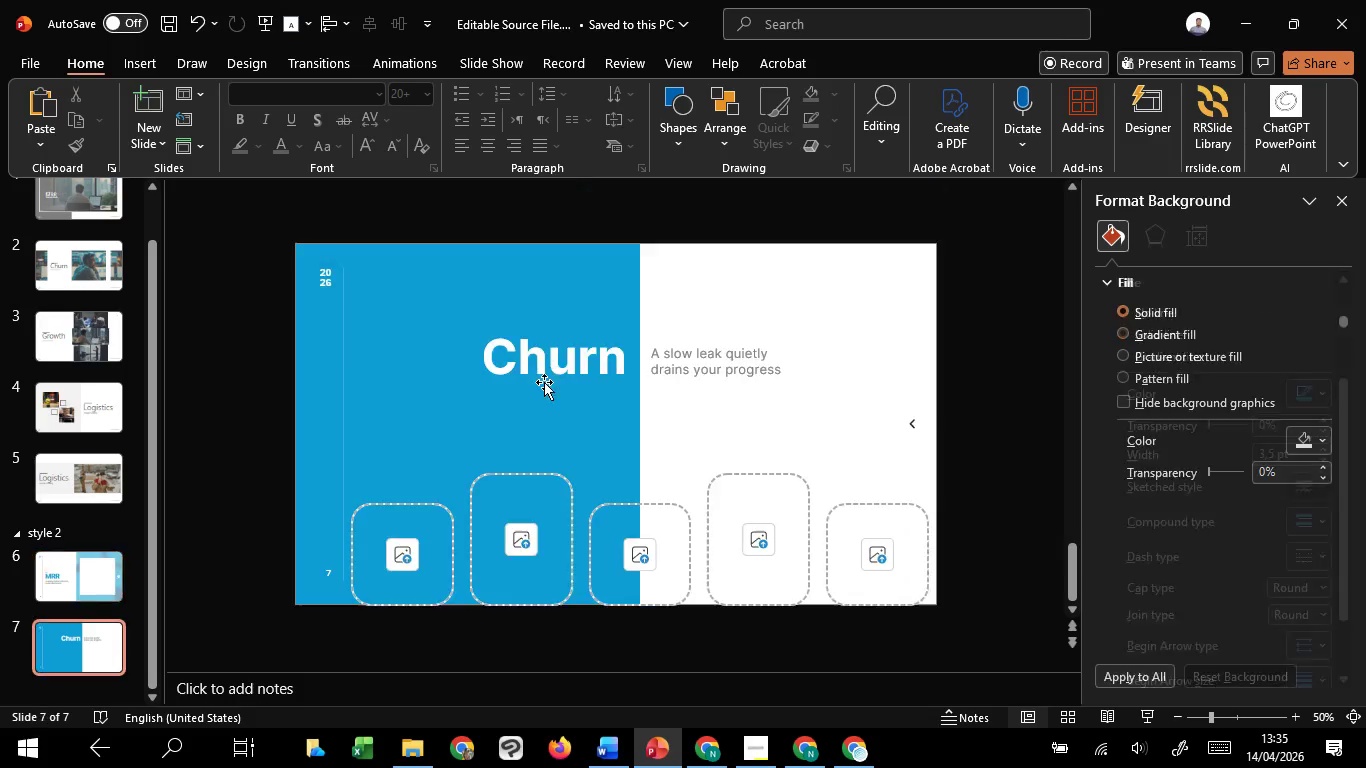 
key(Control+V)
 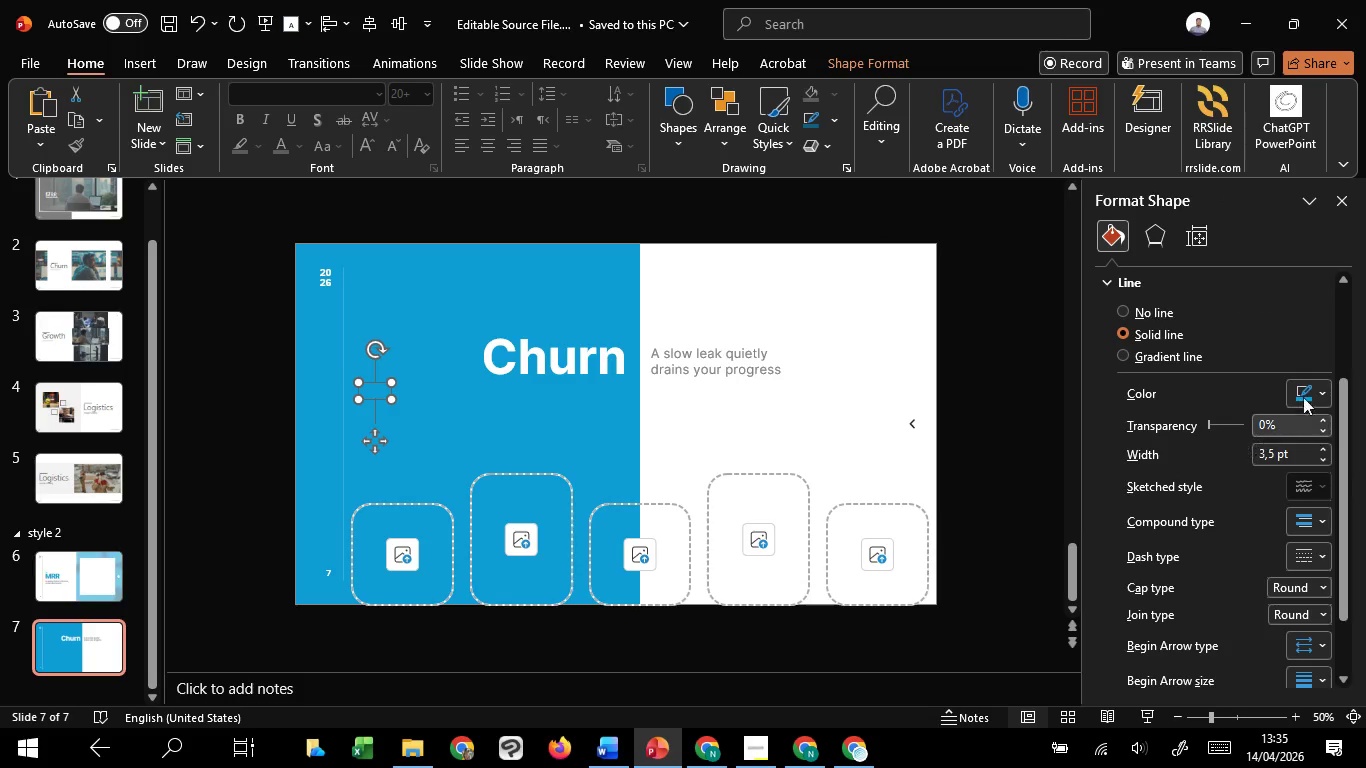 
left_click([1303, 387])
 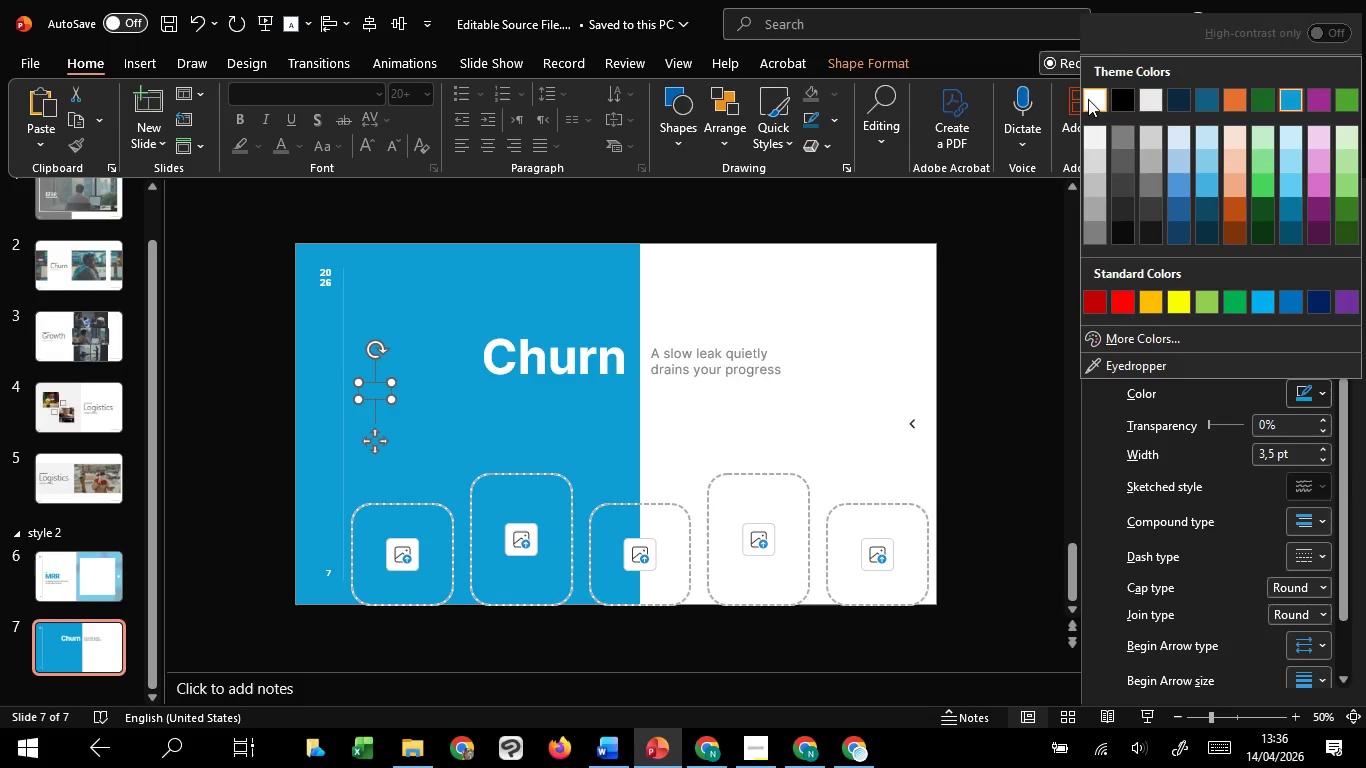 
left_click([1088, 99])
 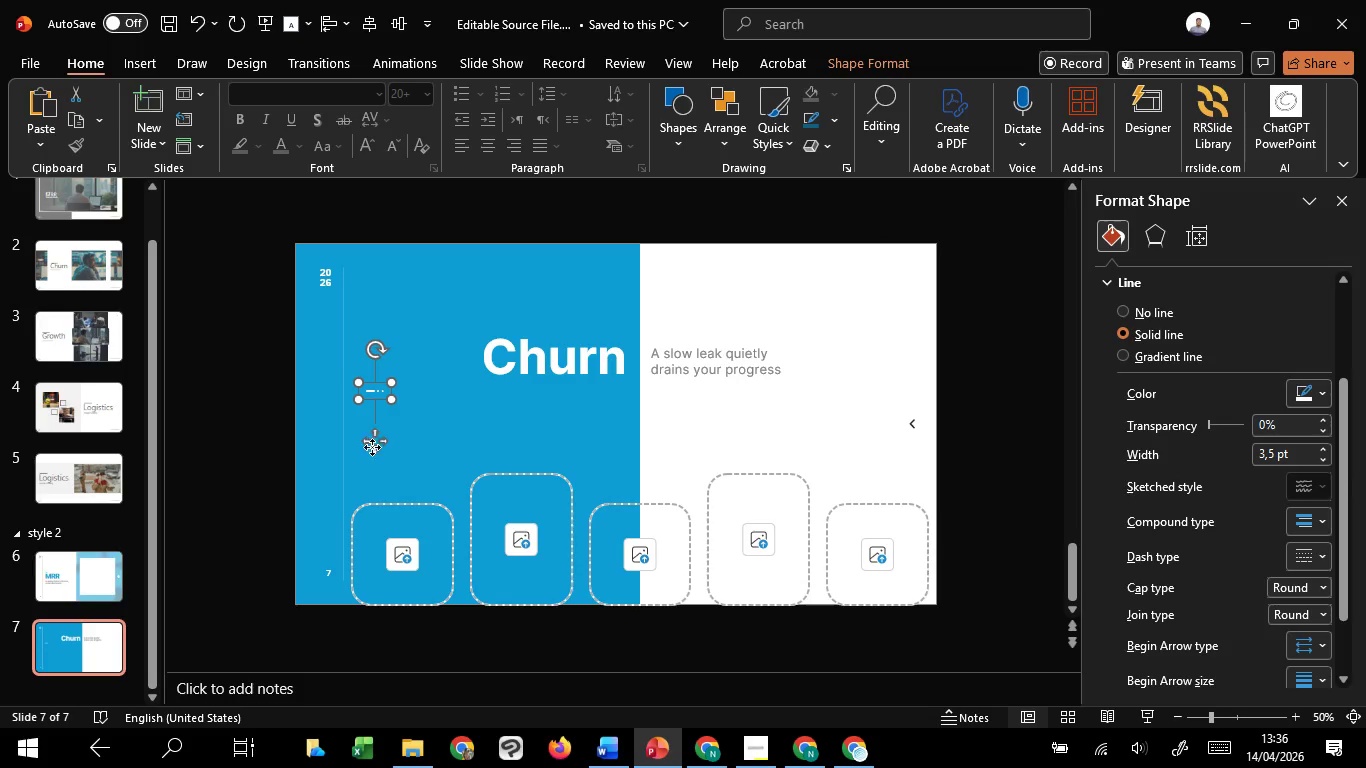 
left_click_drag(start_coordinate=[368, 444], to_coordinate=[491, 383])
 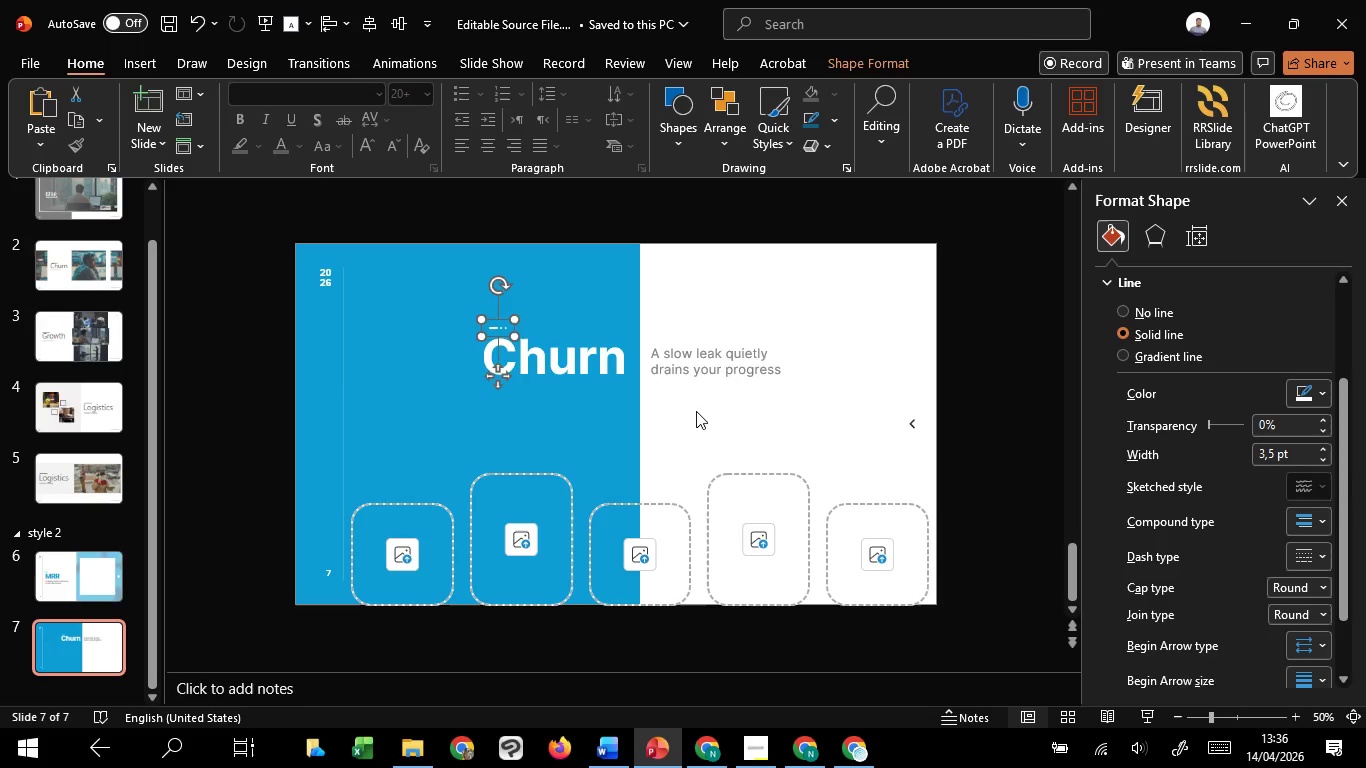 
left_click([696, 411])
 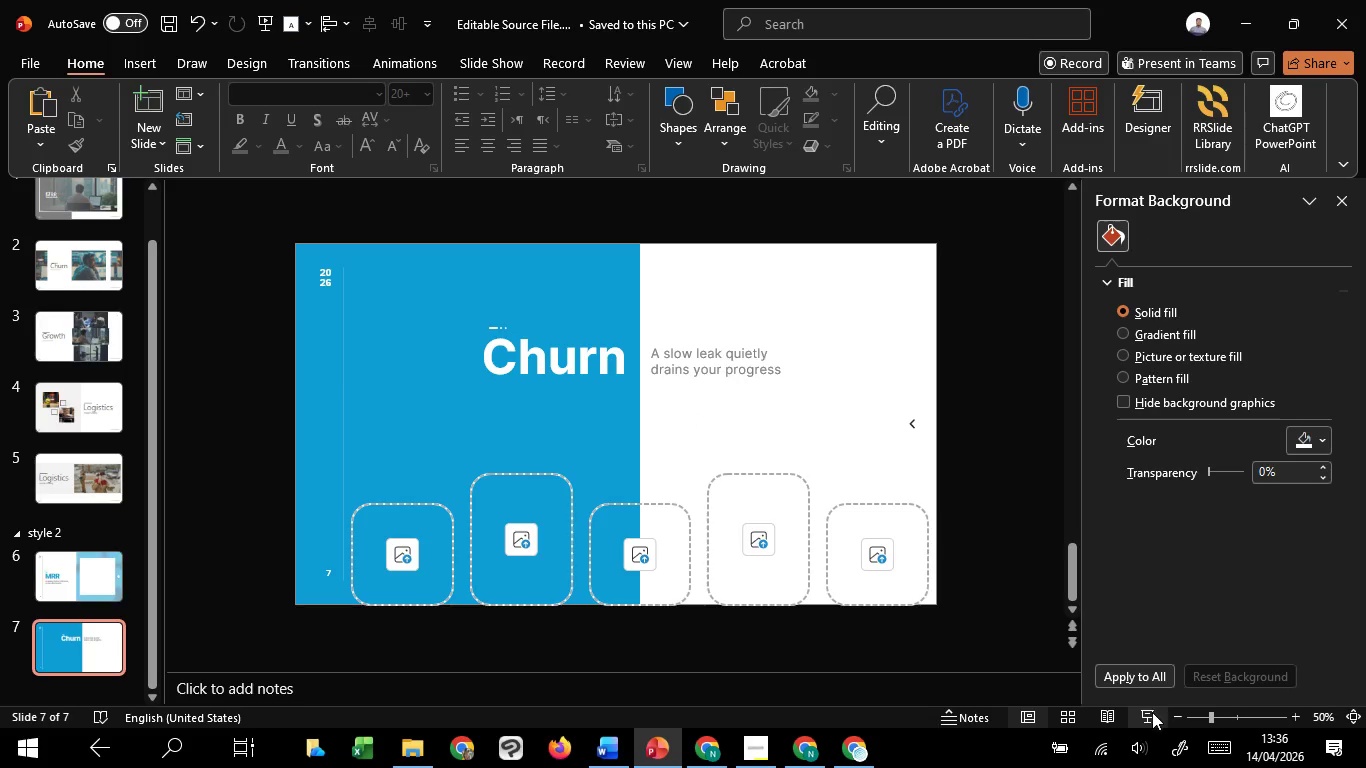 
left_click([1151, 714])
 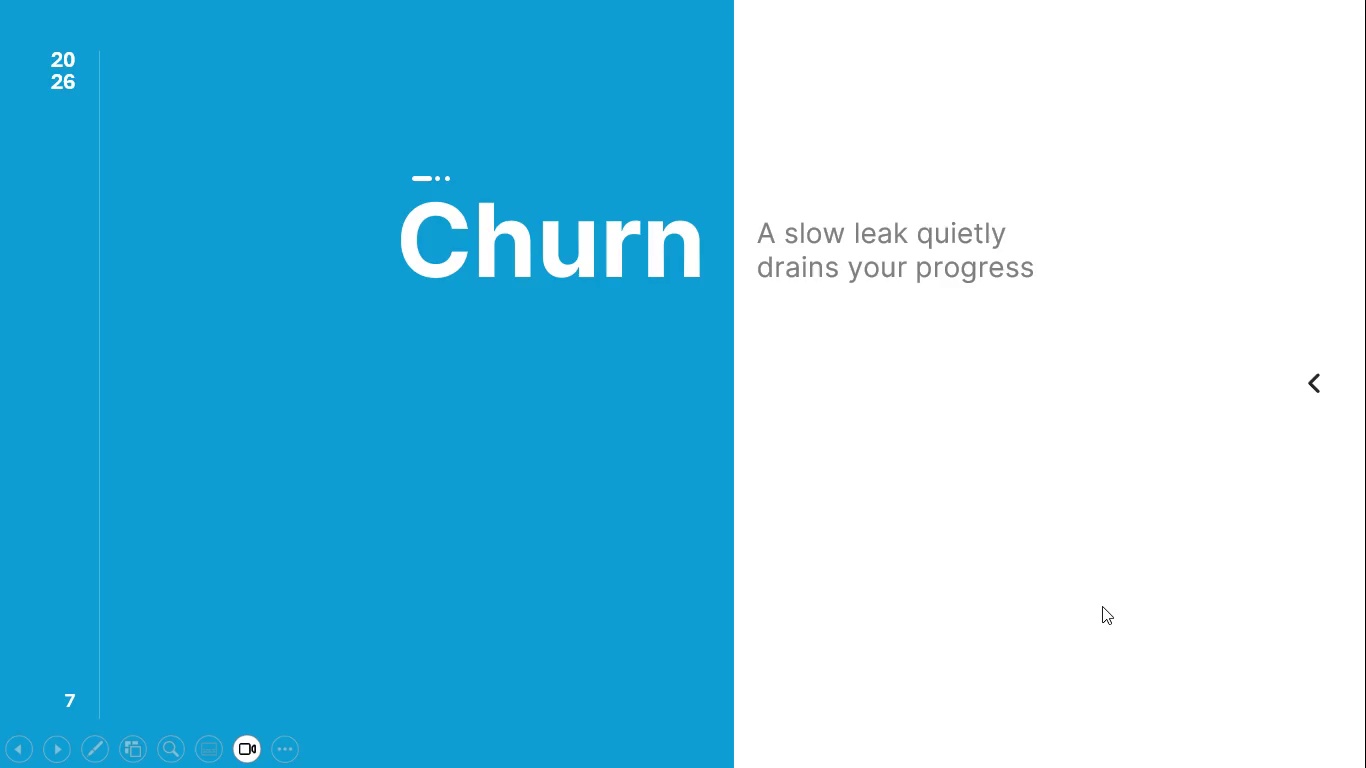 
wait(5.69)
 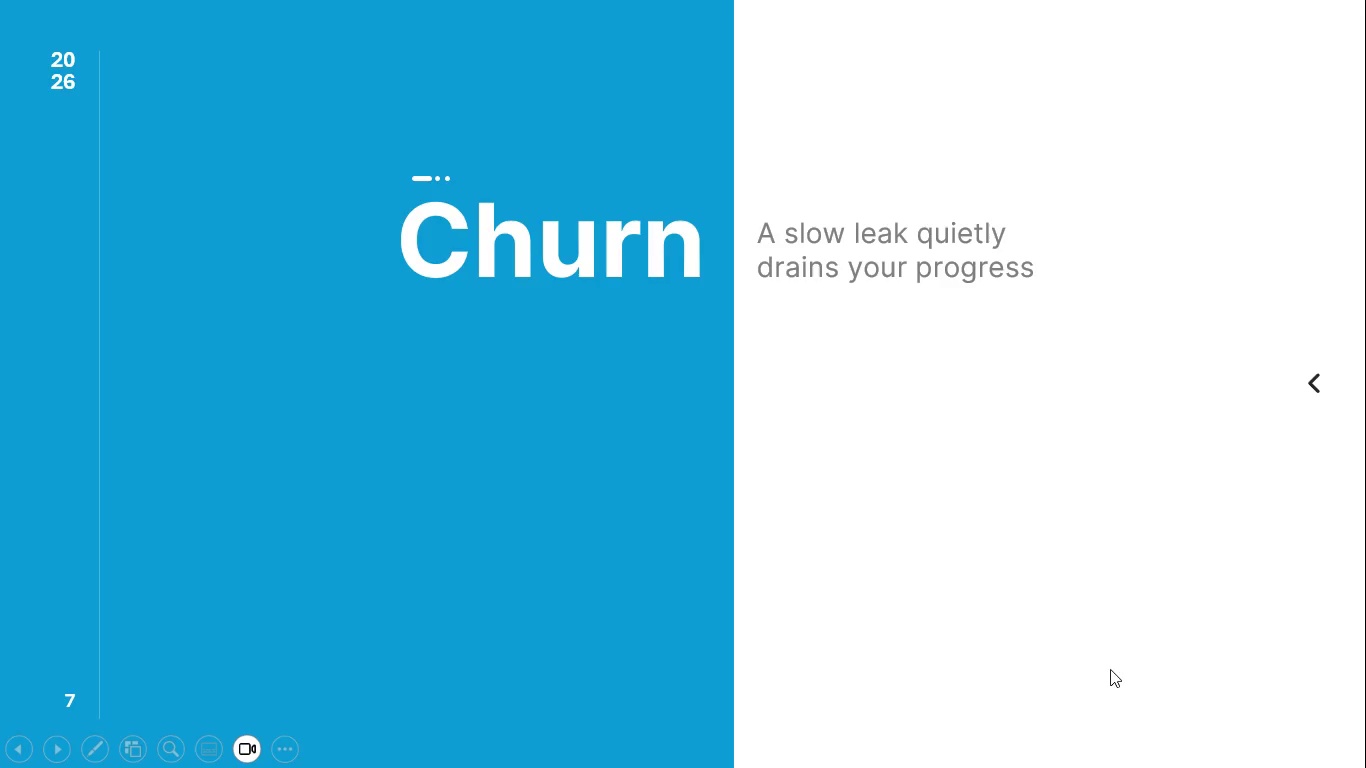 
key(Escape)
 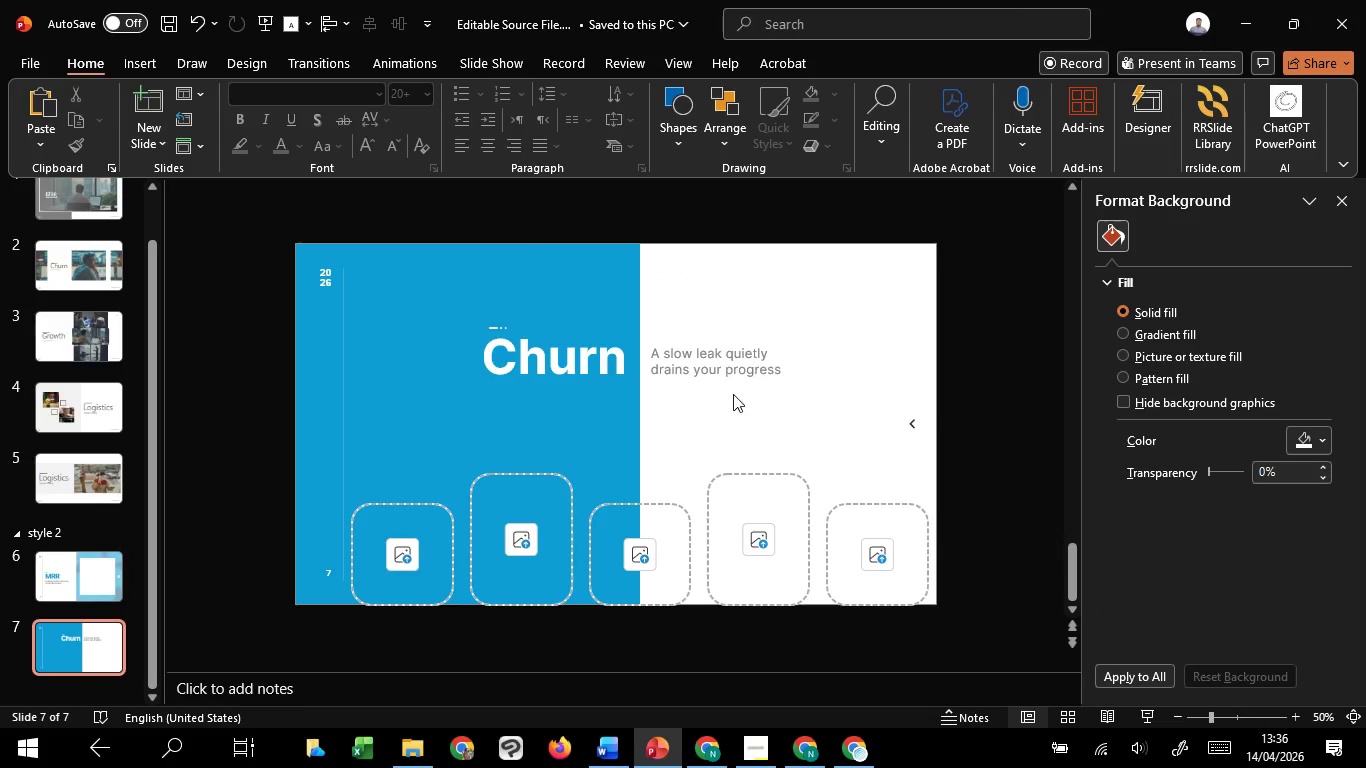 
left_click([698, 365])
 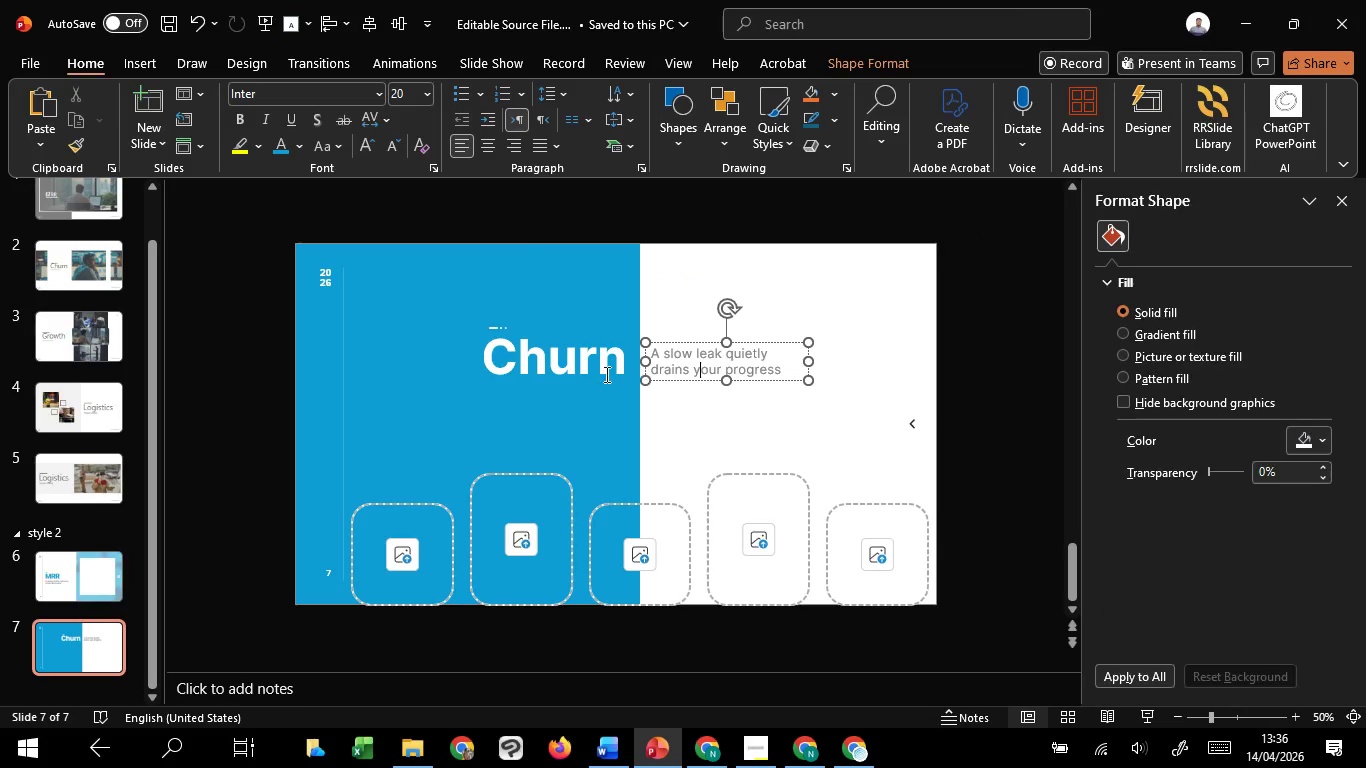 
hold_key(key=CapsLock, duration=1.05)
 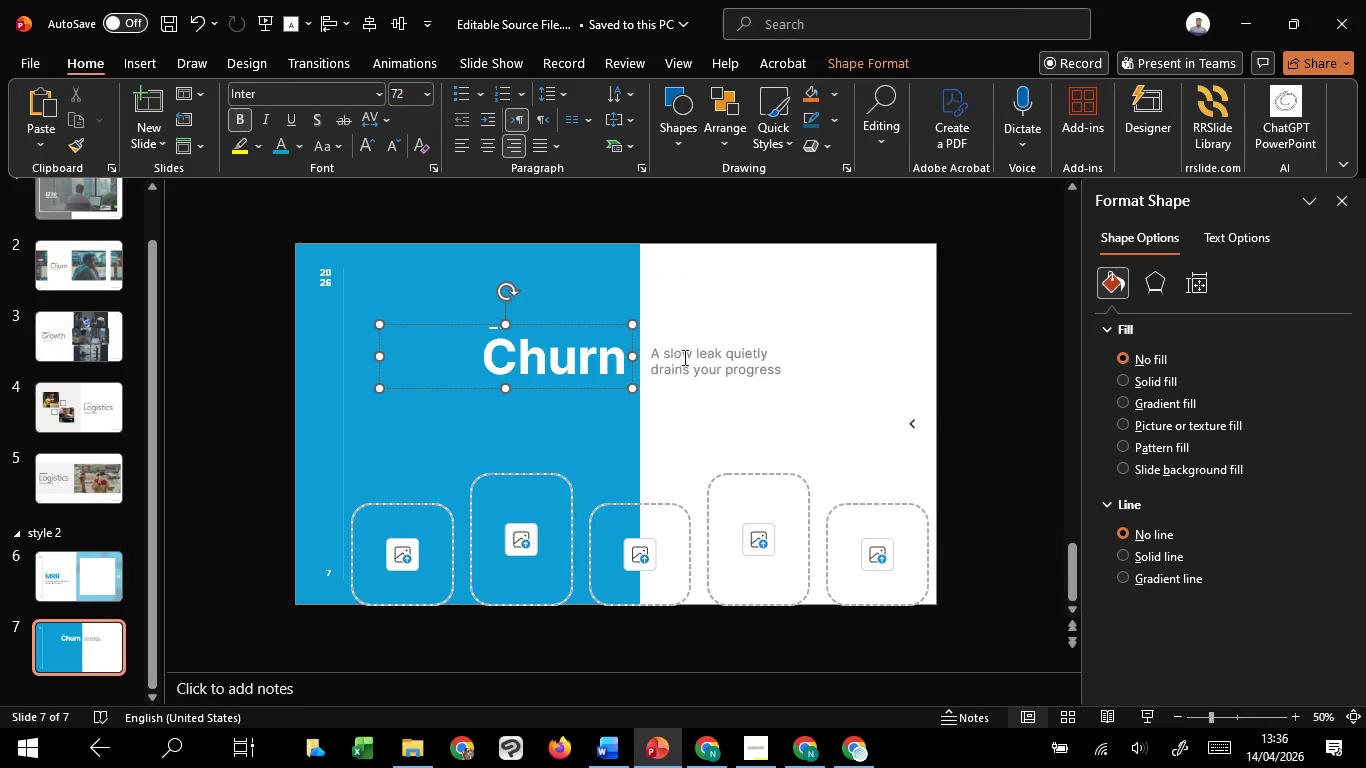 
left_click([579, 368])
 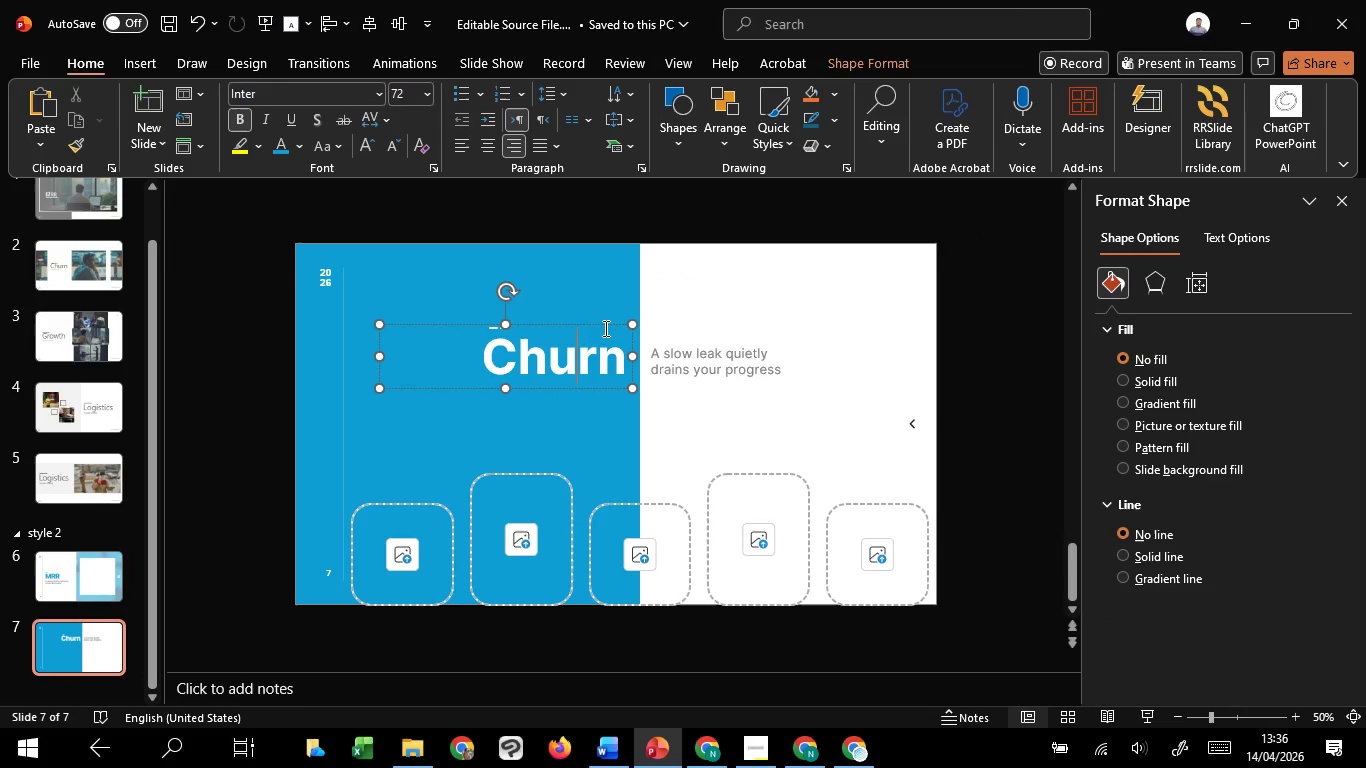 
hold_key(key=ShiftLeft, duration=1.06)
left_click([683, 357])
 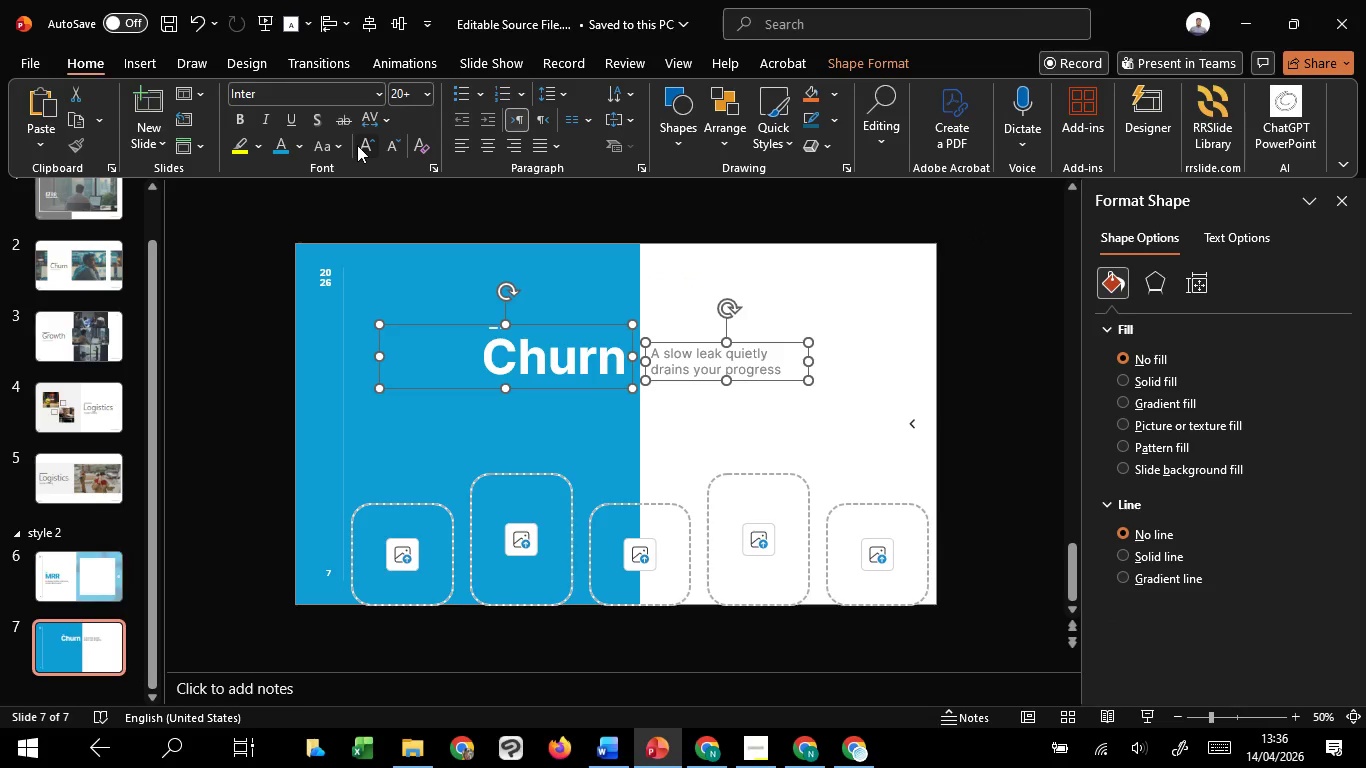 
double_click([357, 145])
 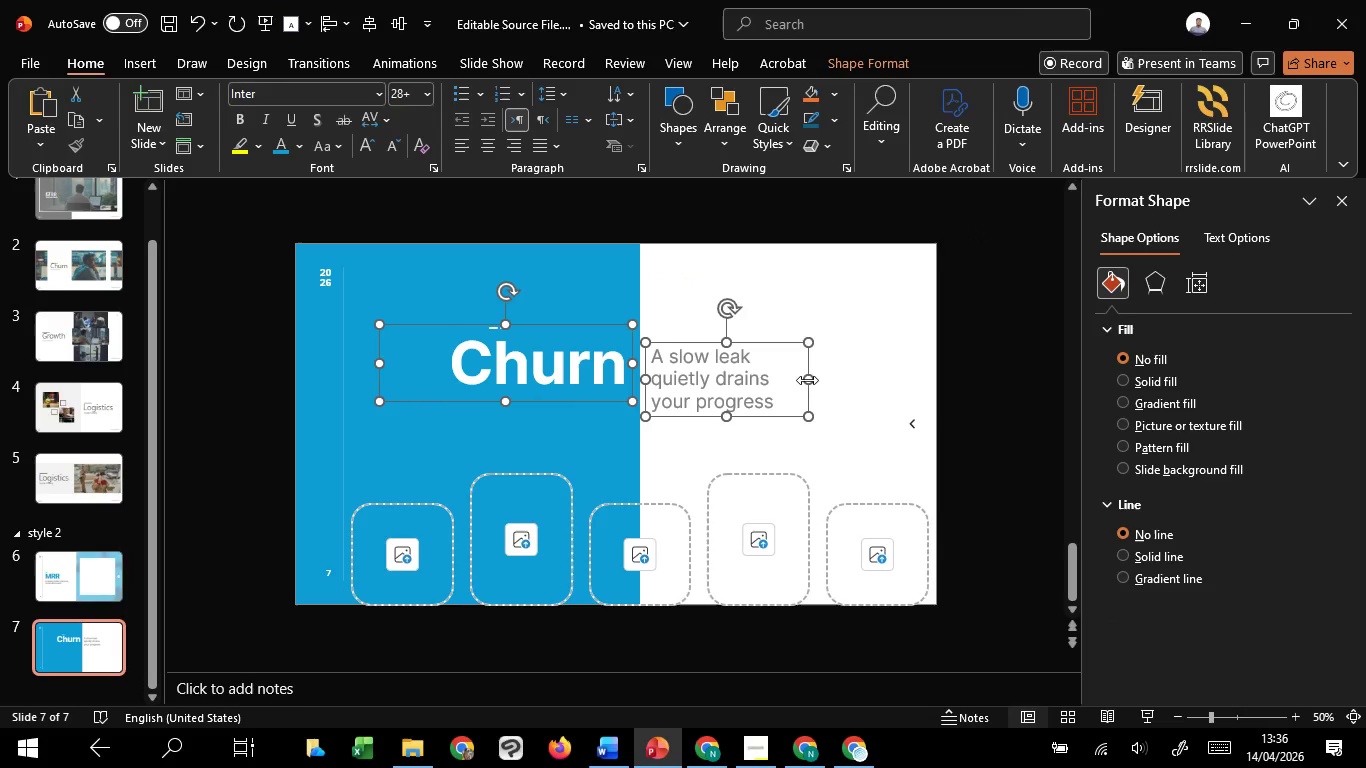 
left_click_drag(start_coordinate=[807, 379], to_coordinate=[862, 377])
 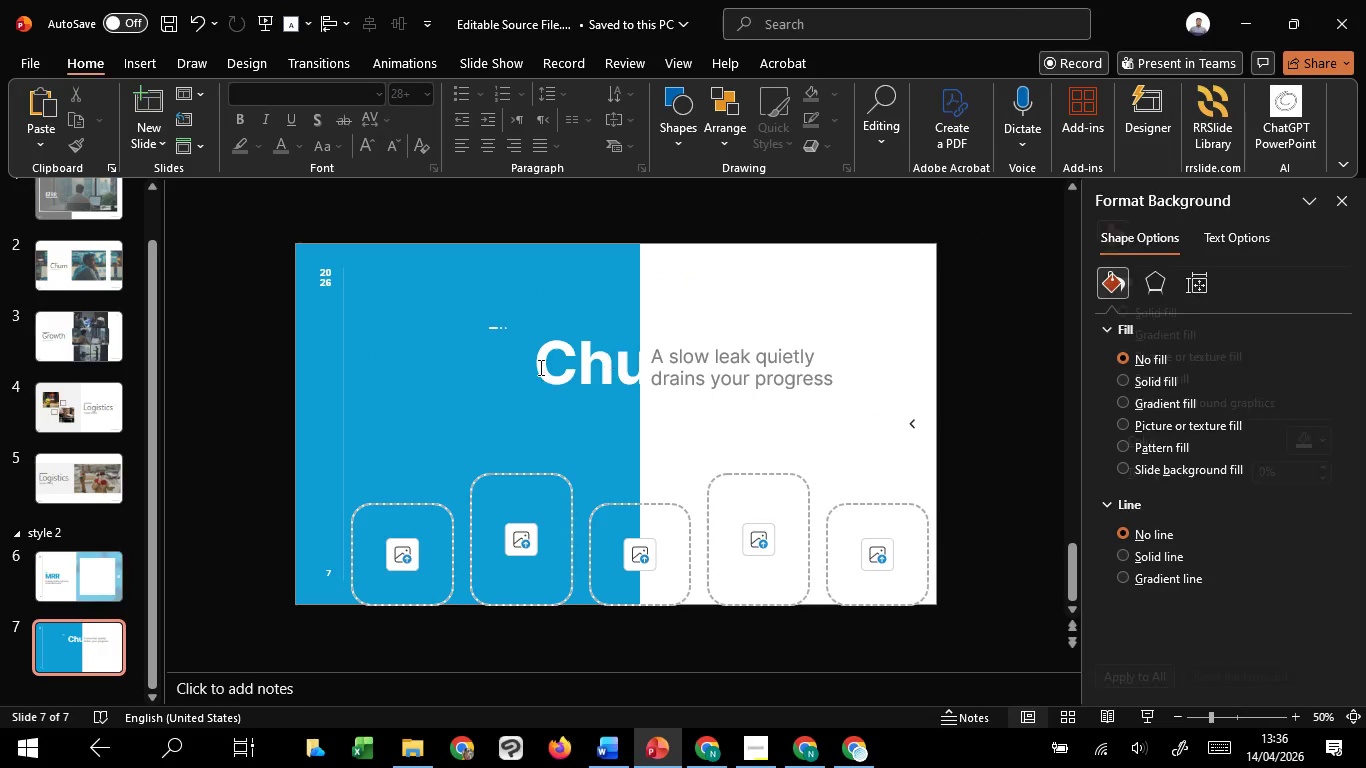 
double_click([539, 367])
 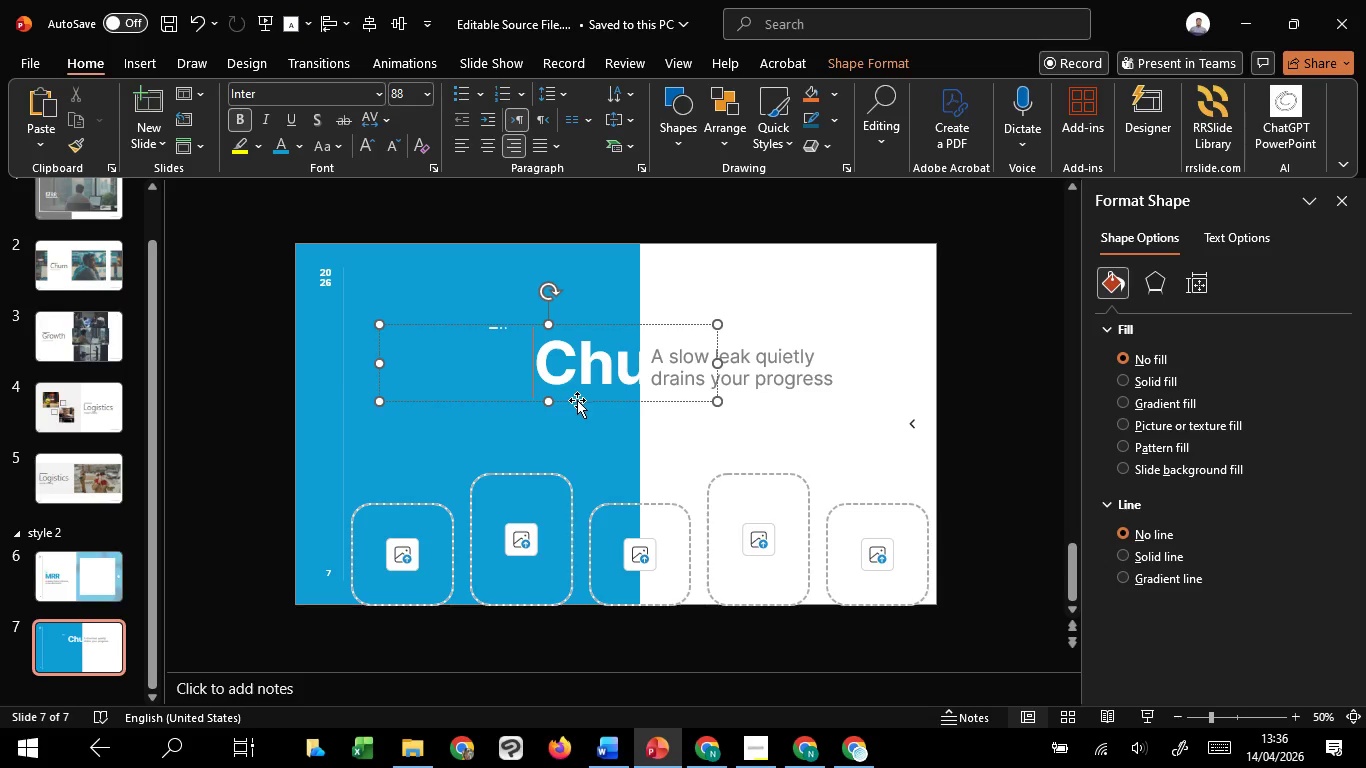 
left_click_drag(start_coordinate=[577, 400], to_coordinate=[484, 397])
 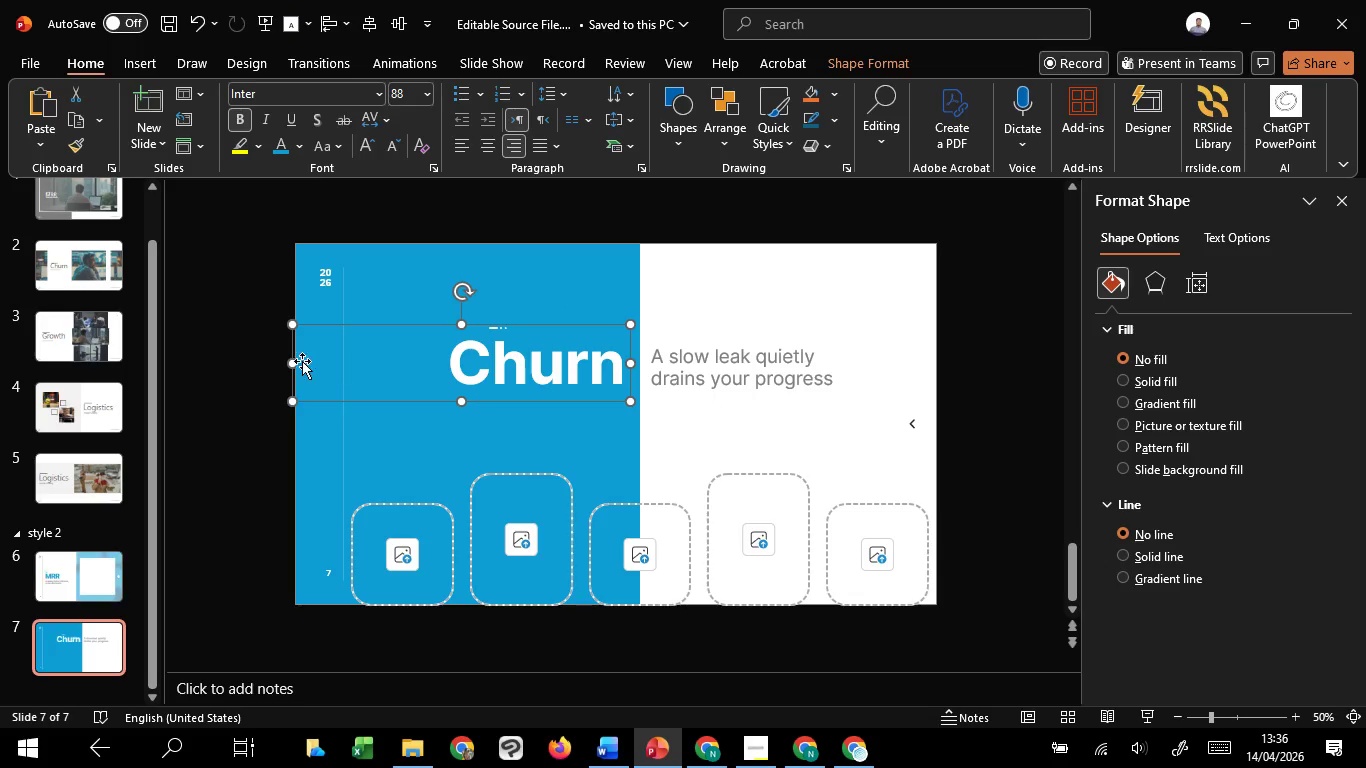 
hold_key(key=ShiftLeft, duration=0.89)
 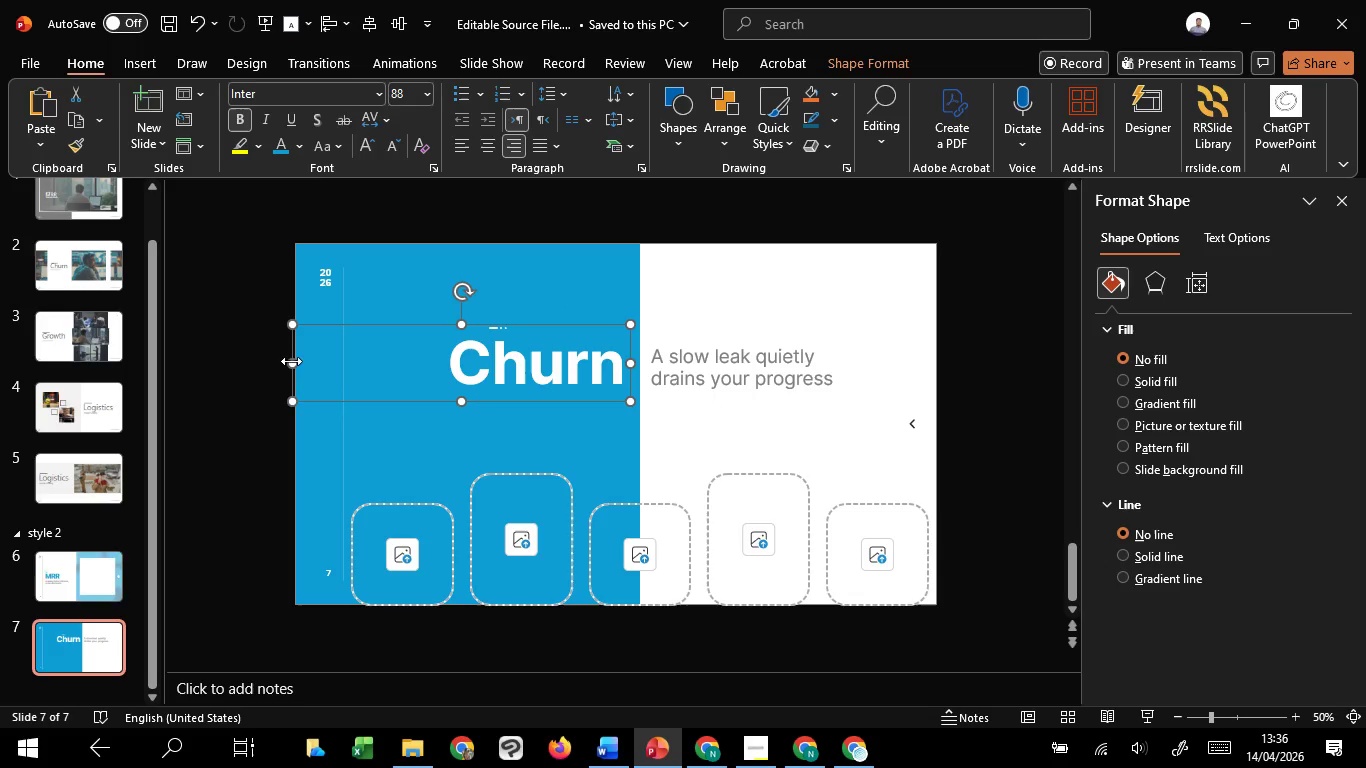 
left_click_drag(start_coordinate=[293, 361], to_coordinate=[382, 369])
 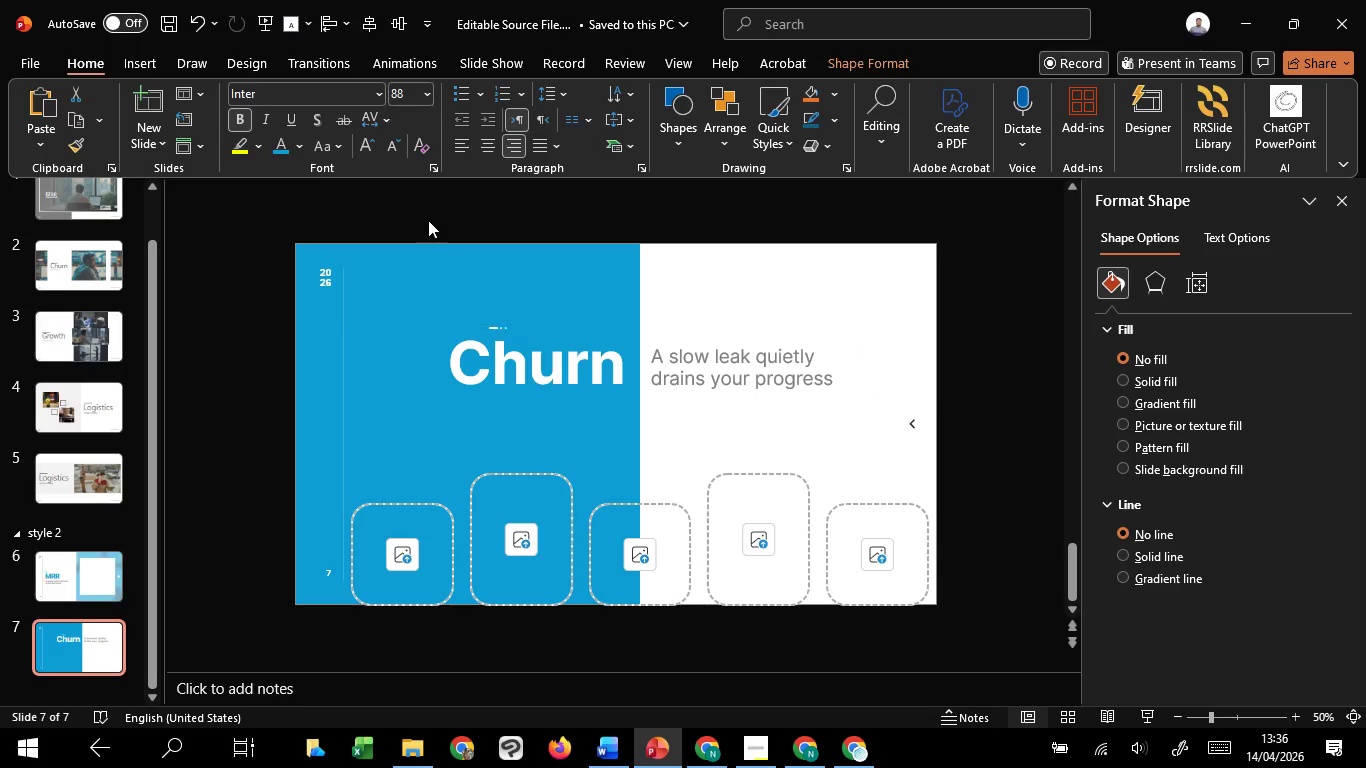 
left_click_drag(start_coordinate=[428, 220], to_coordinate=[547, 359])
 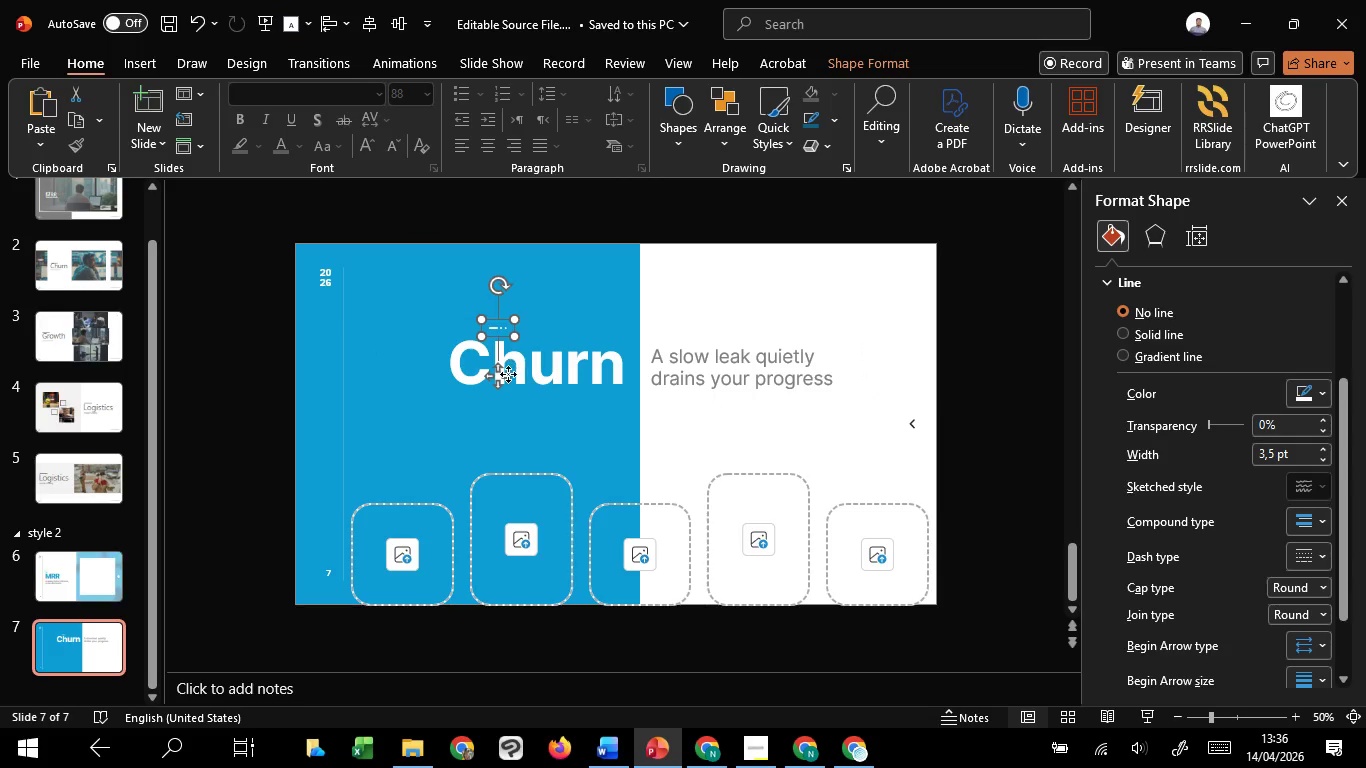 
left_click_drag(start_coordinate=[508, 374], to_coordinate=[476, 366])
 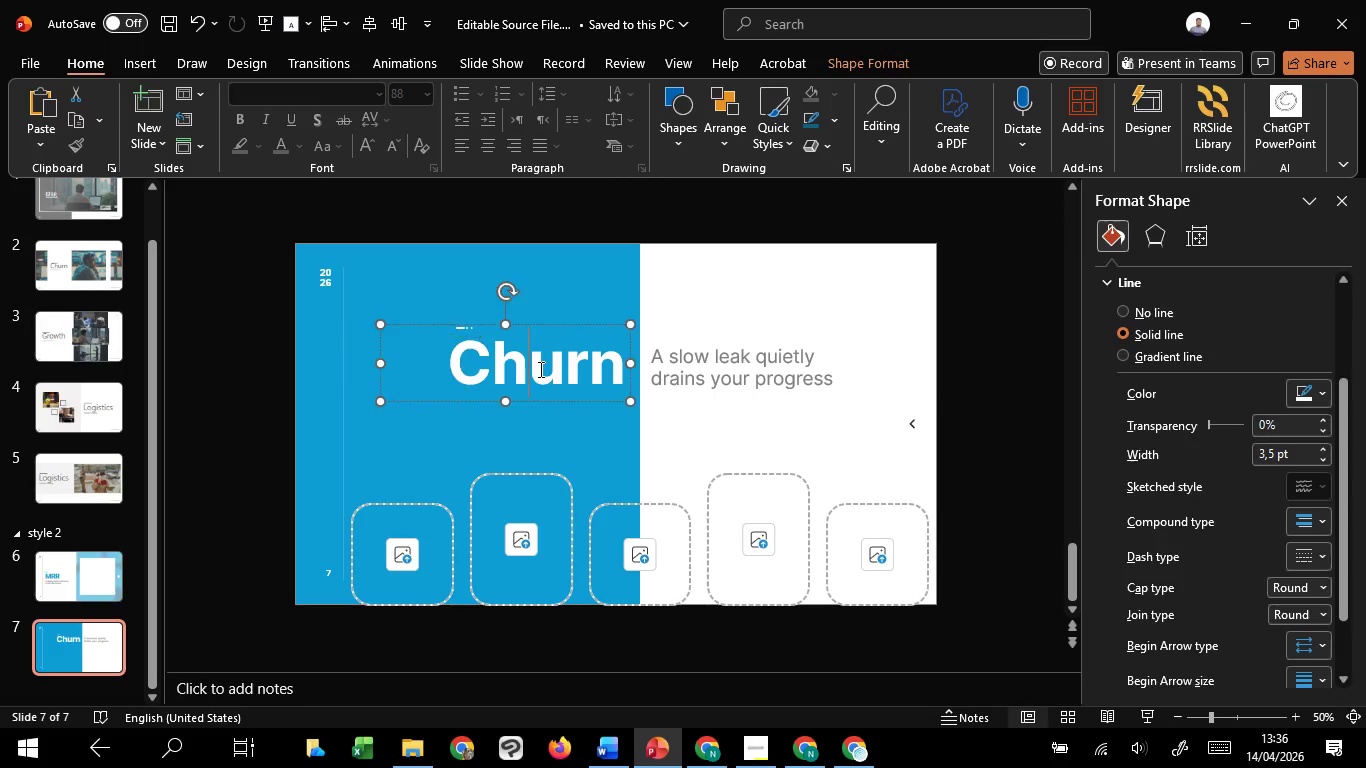 
hold_key(key=ShiftLeft, duration=1.52)
 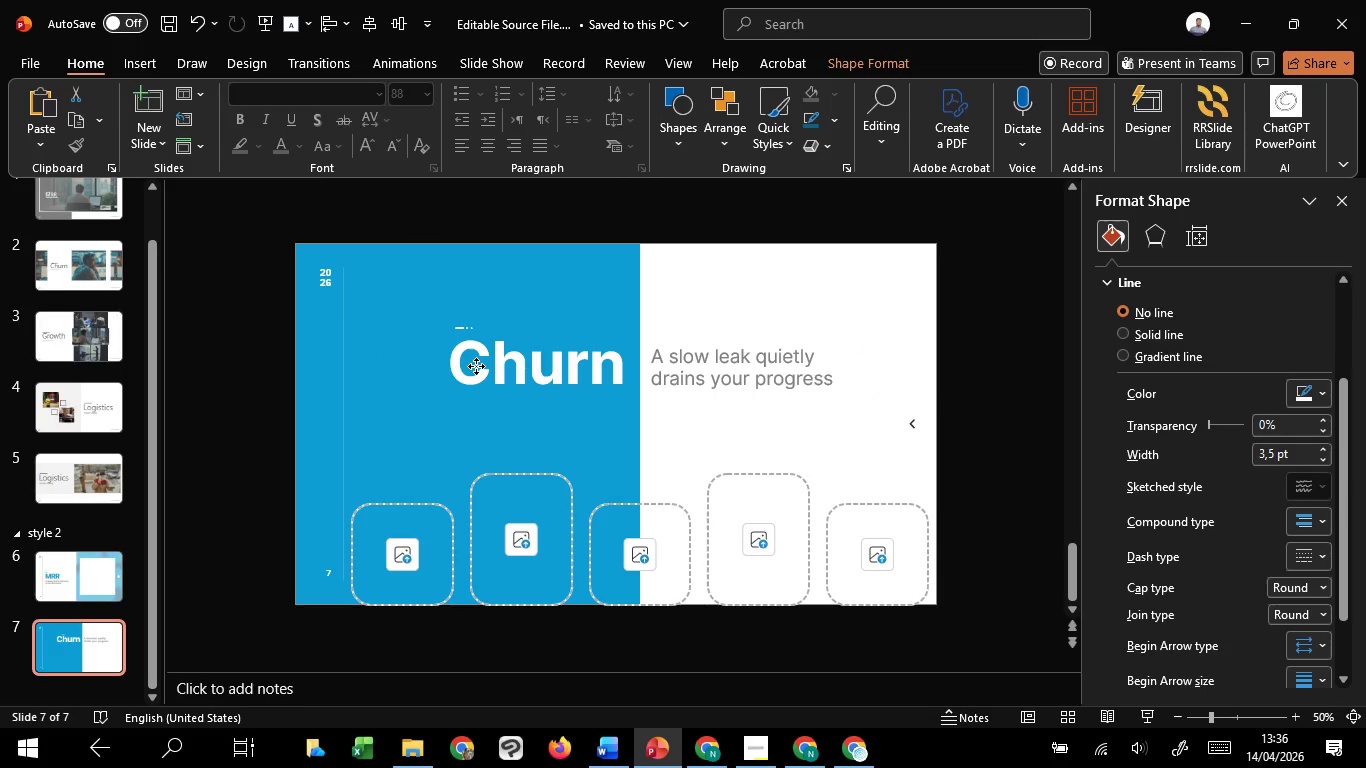 
hold_key(key=ShiftLeft, duration=1.53)
 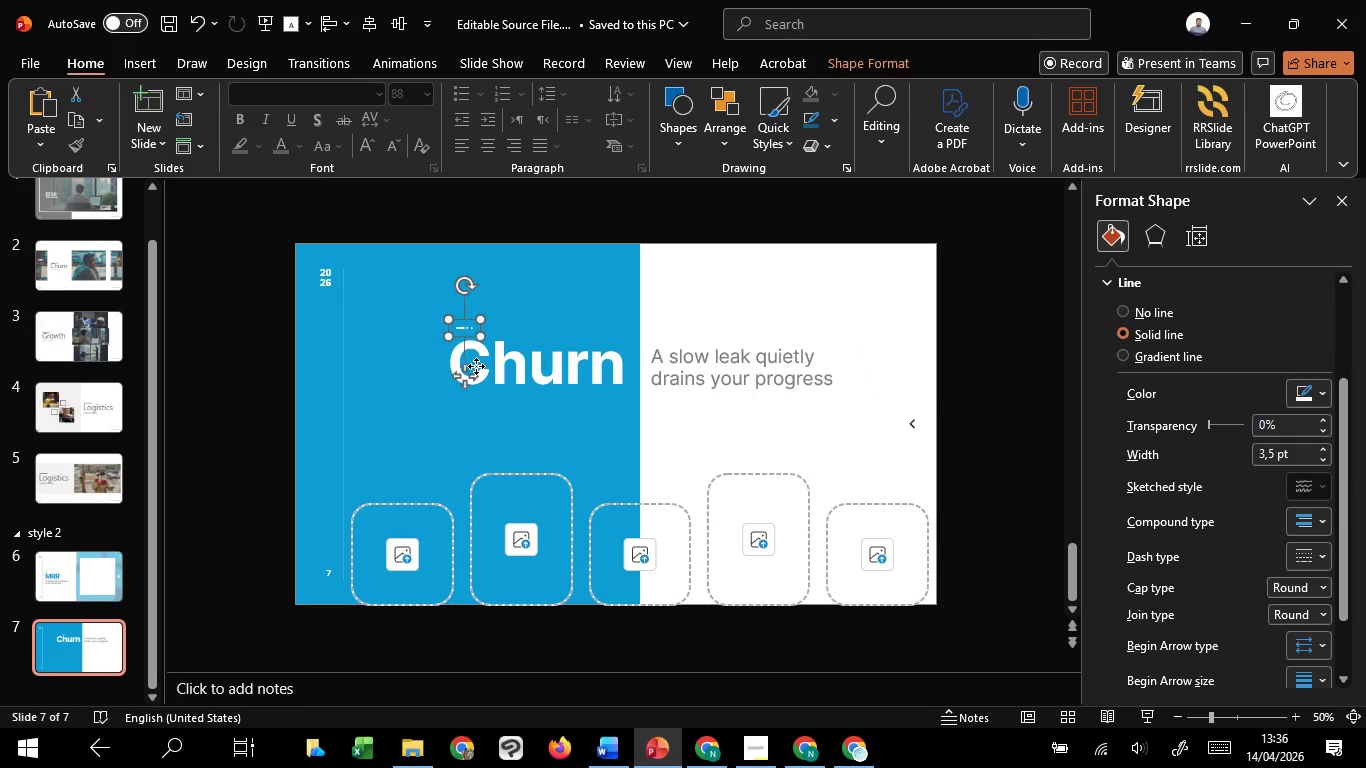 
key(Shift+ShiftLeft)
 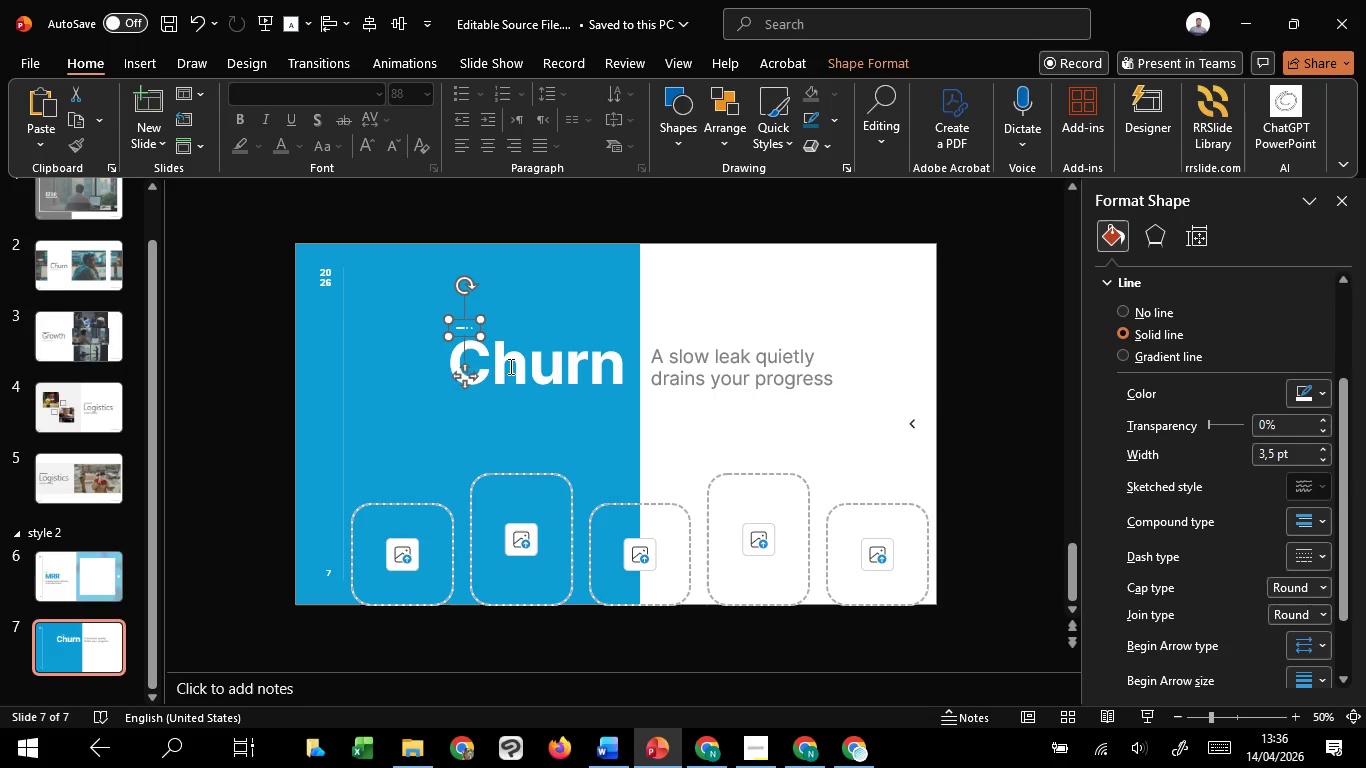 
key(Shift+ShiftLeft)
 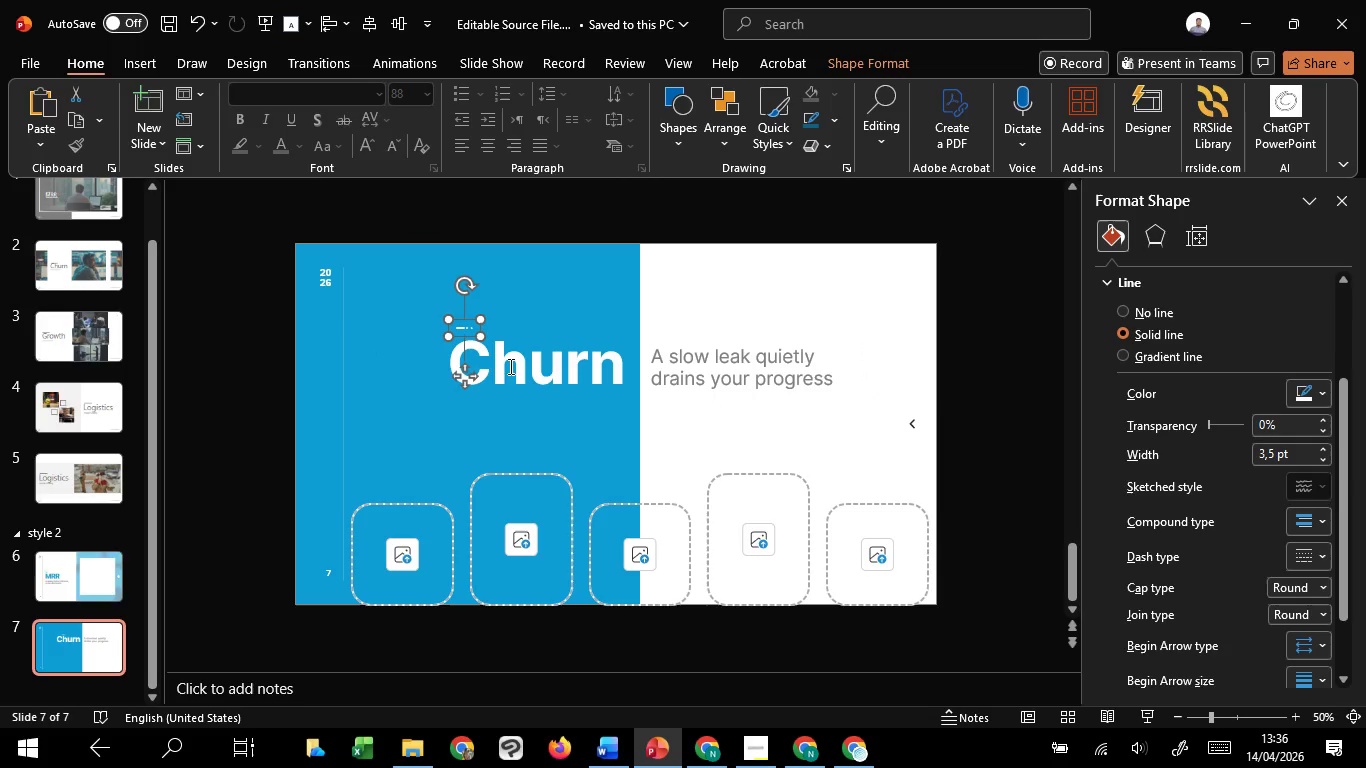 
key(Shift+ShiftLeft)
 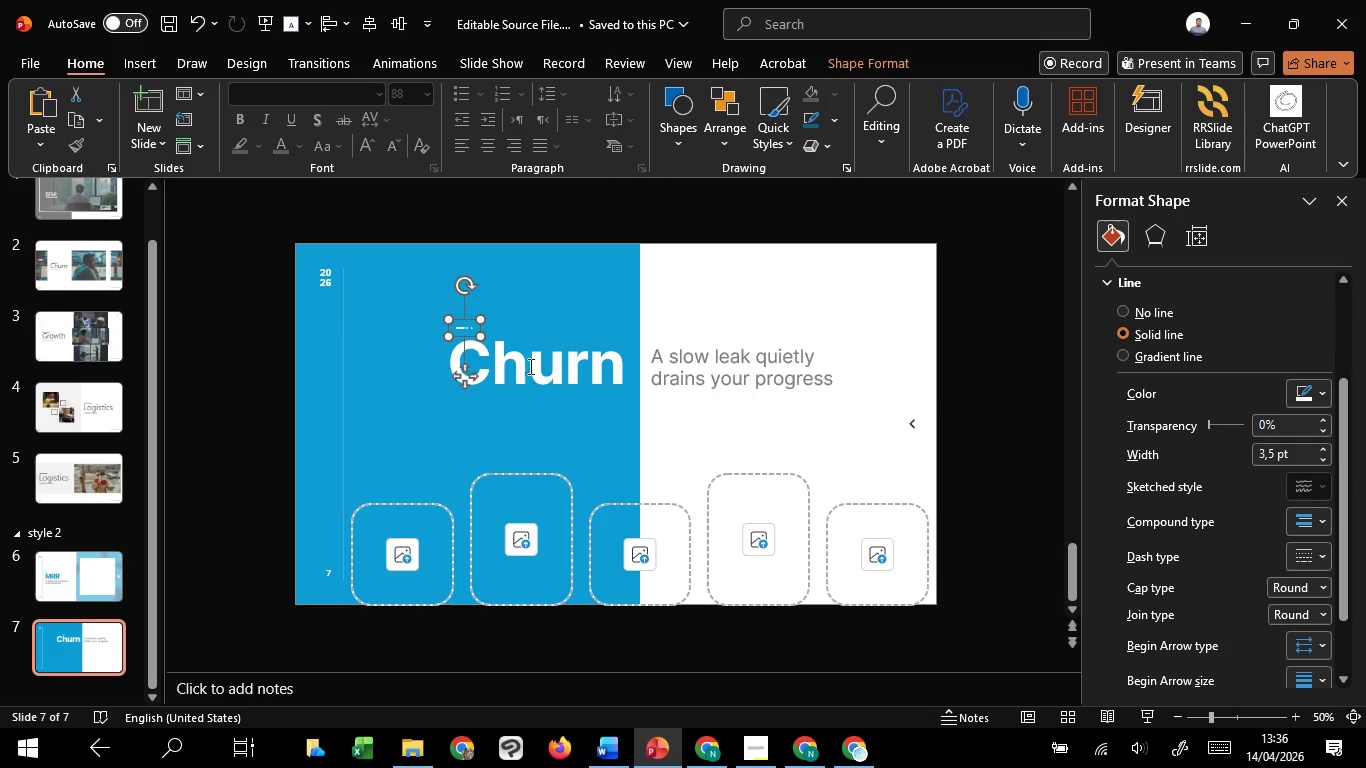 
key(Shift+ShiftLeft)
 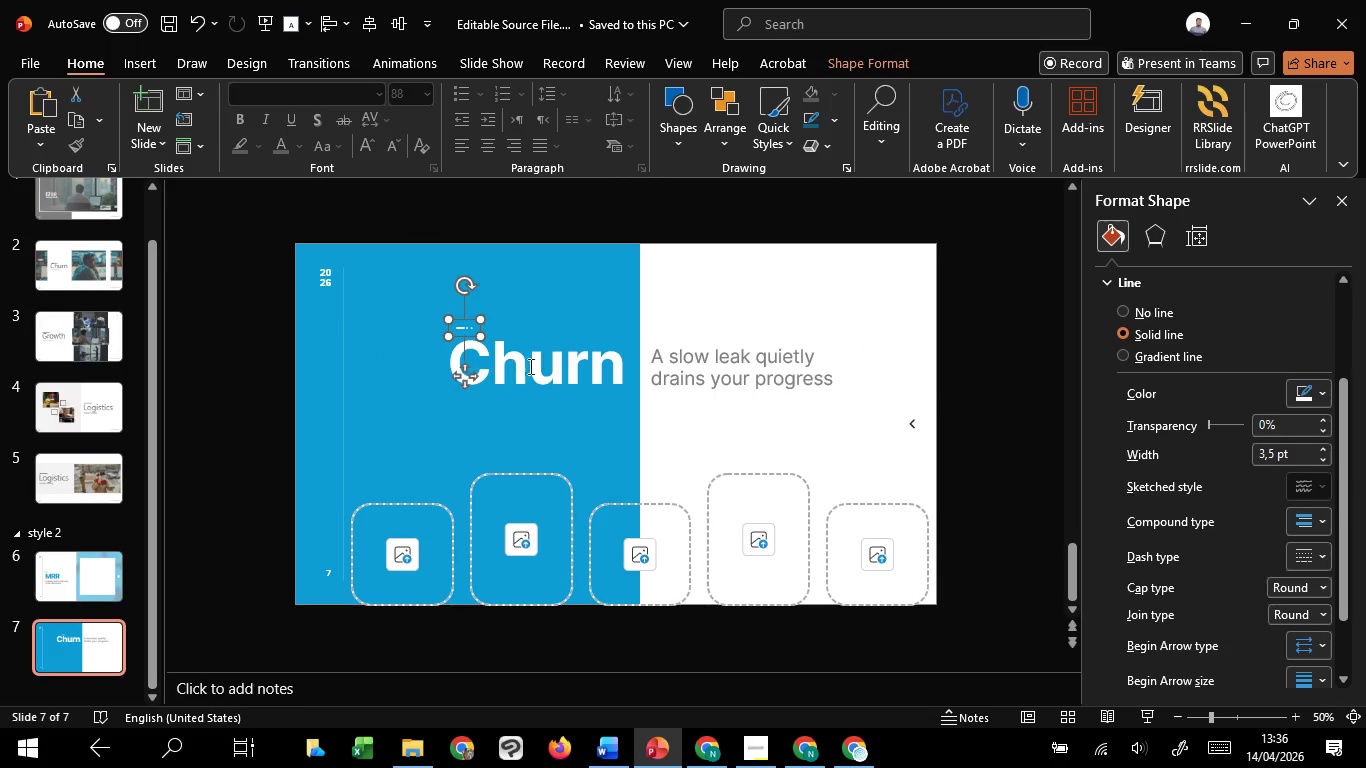 
key(Shift+ShiftLeft)
 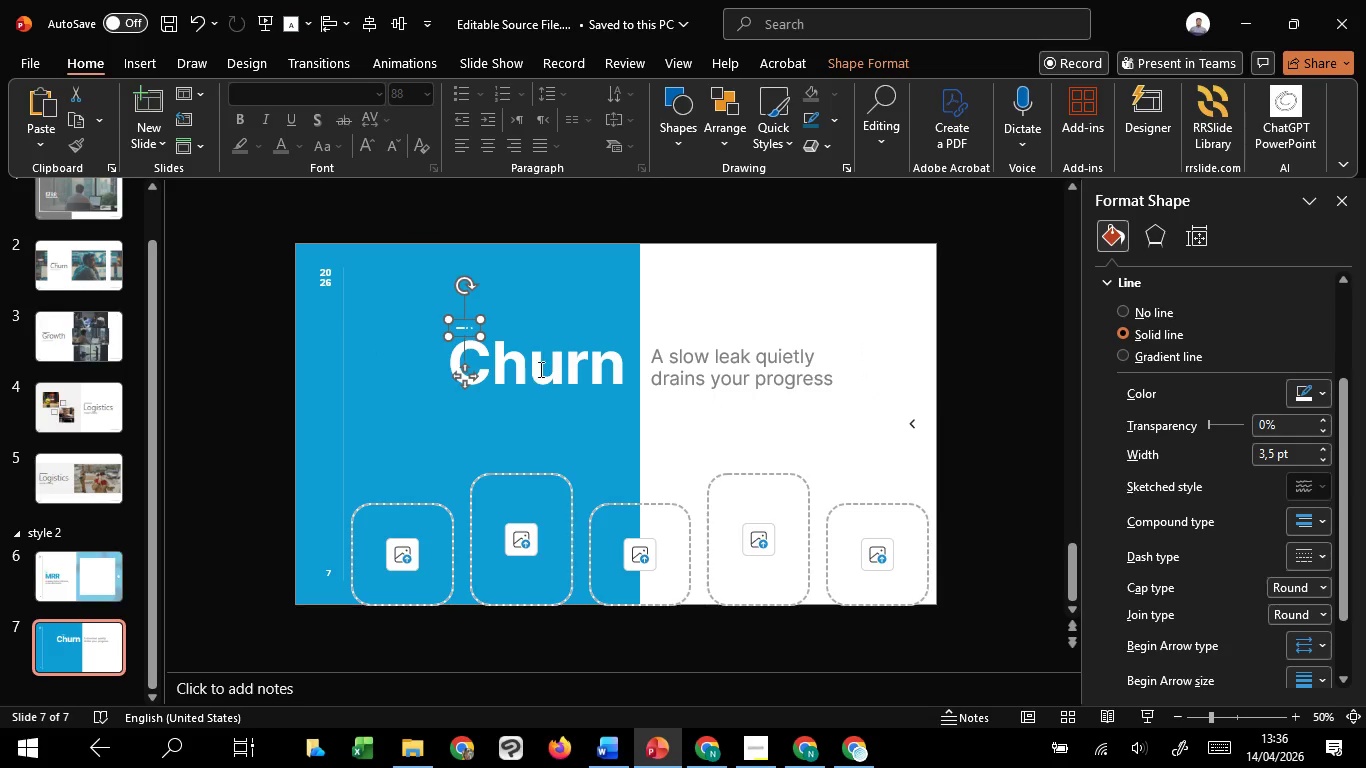 
left_click([539, 369])
 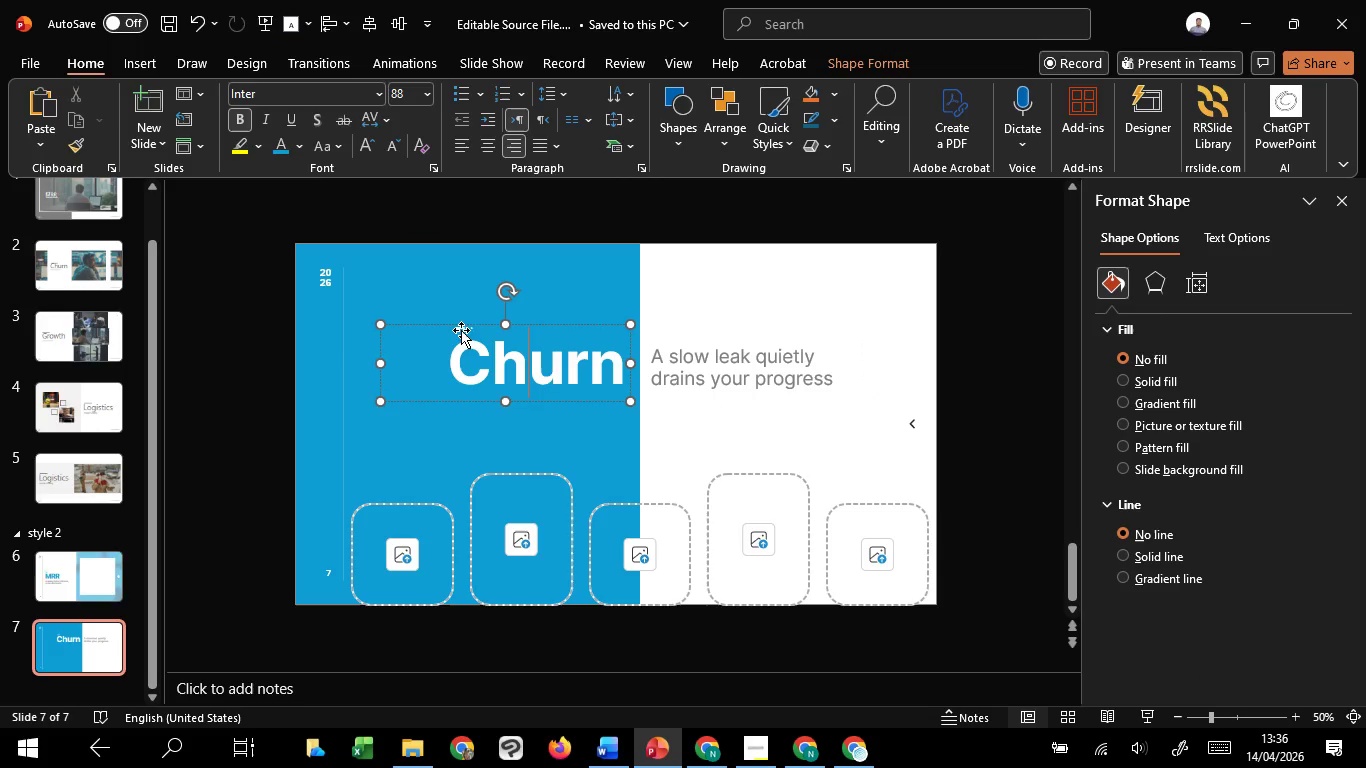 
left_click([461, 330])
 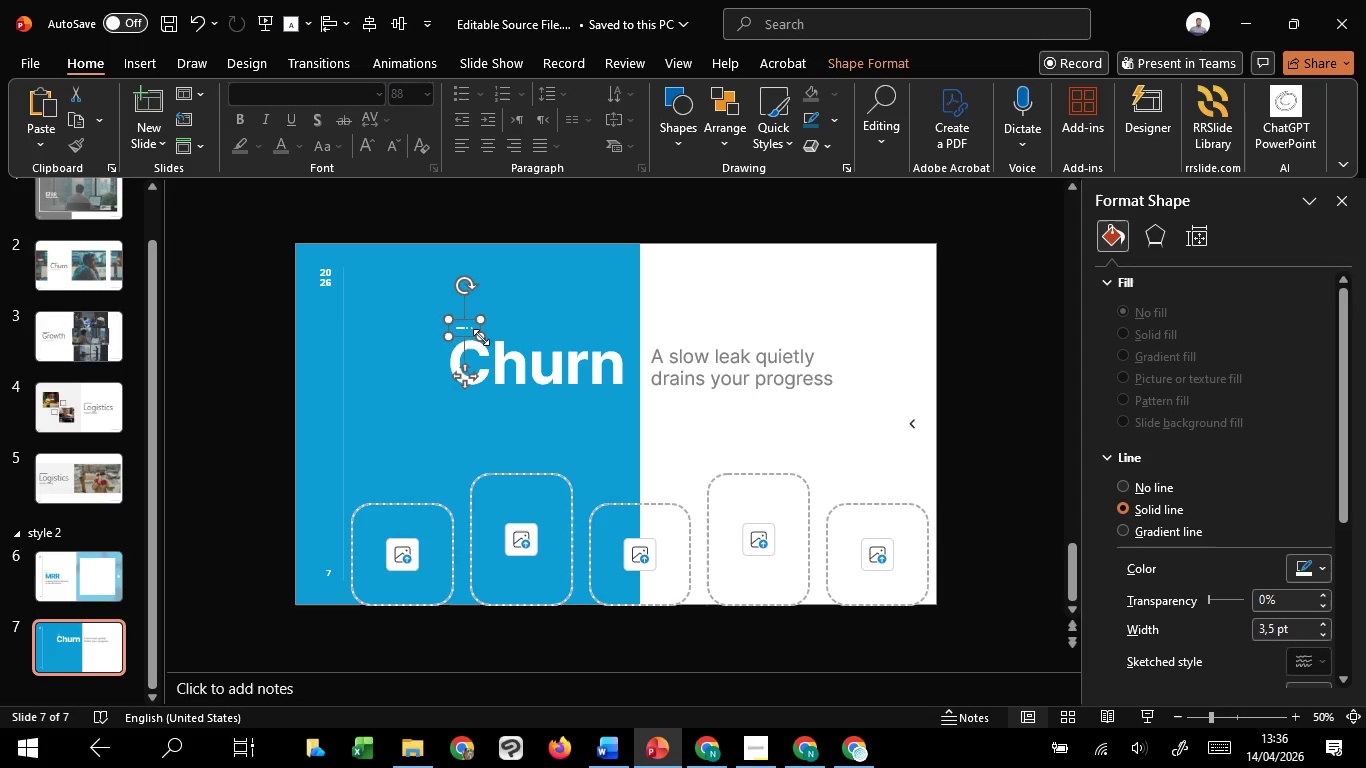 
left_click_drag(start_coordinate=[481, 337], to_coordinate=[527, 370])
 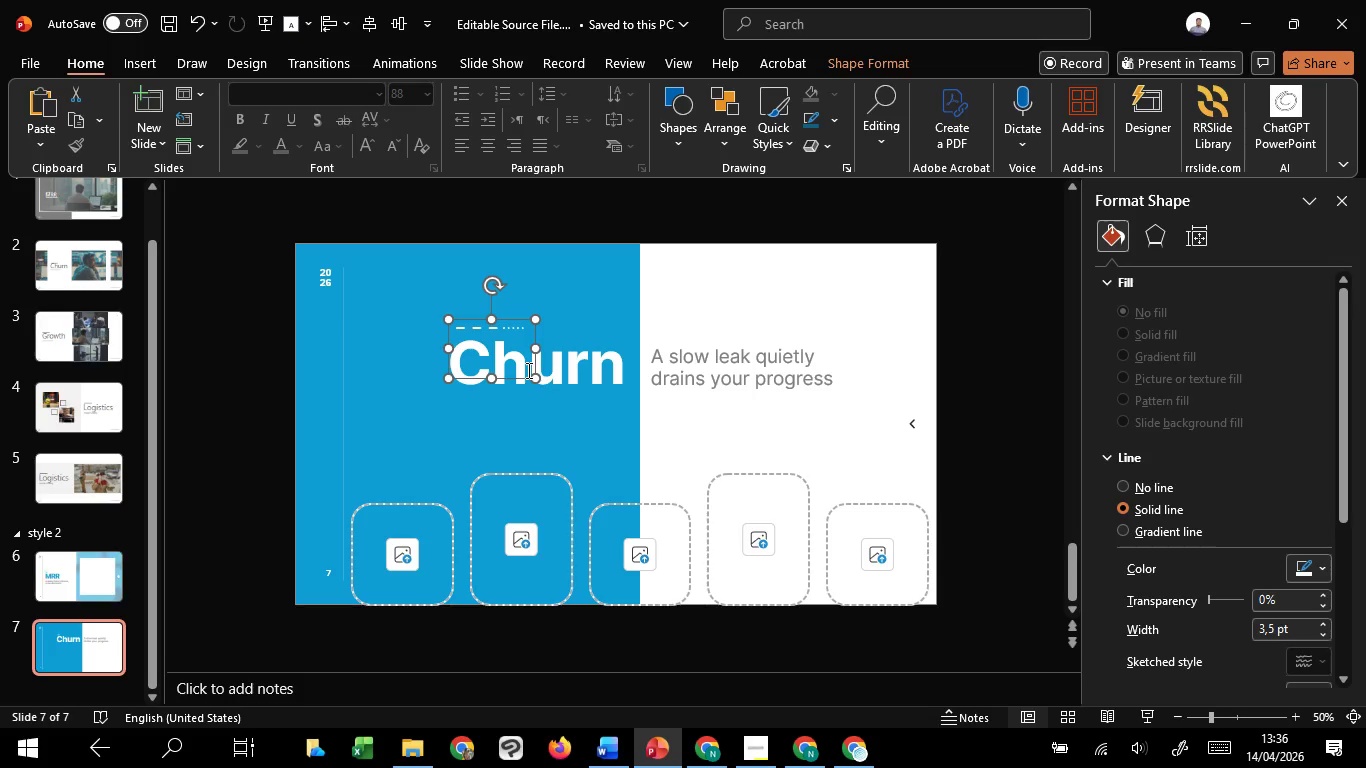 
key(Control+Z)
 